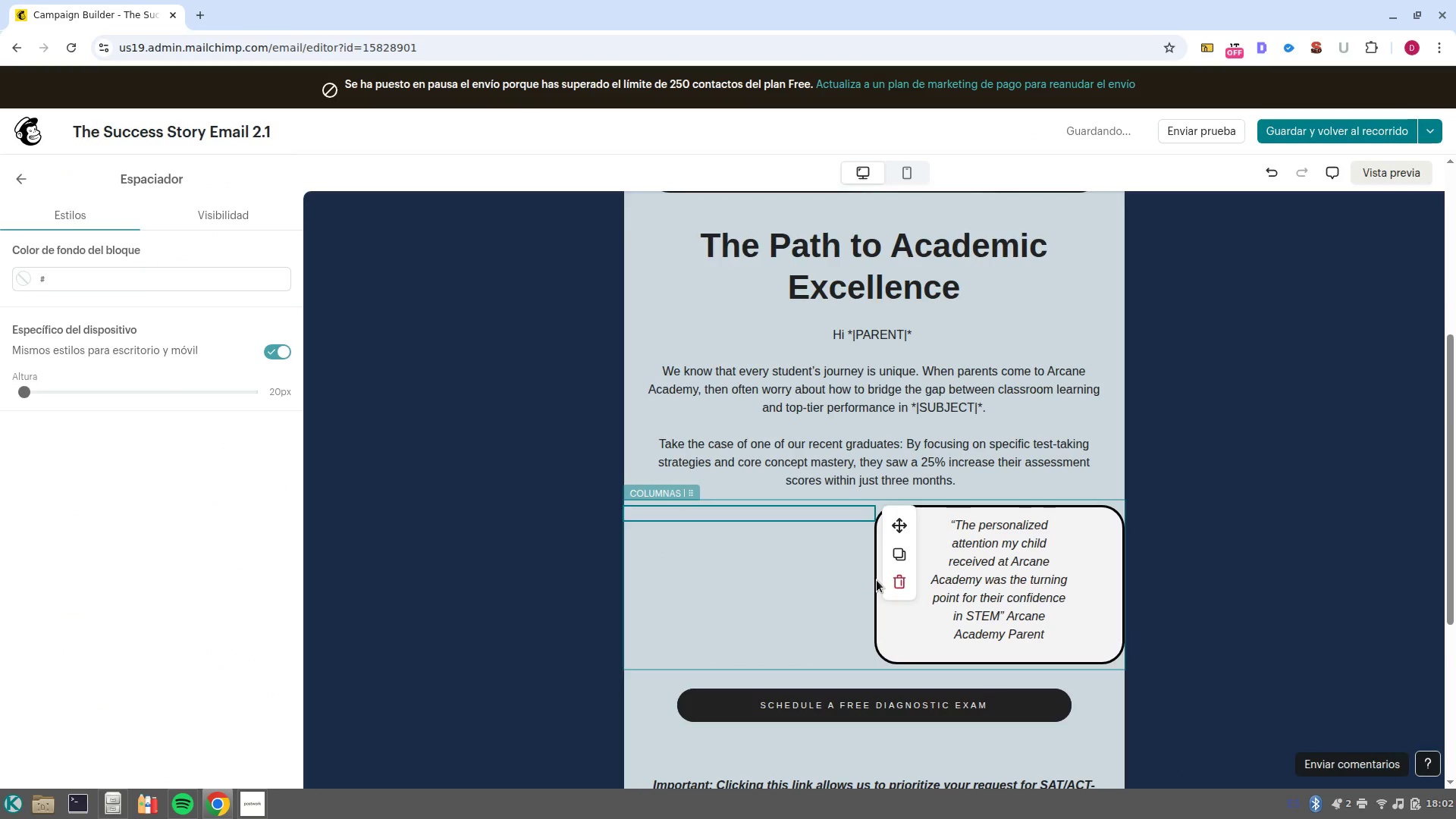 
left_click([859, 577])
 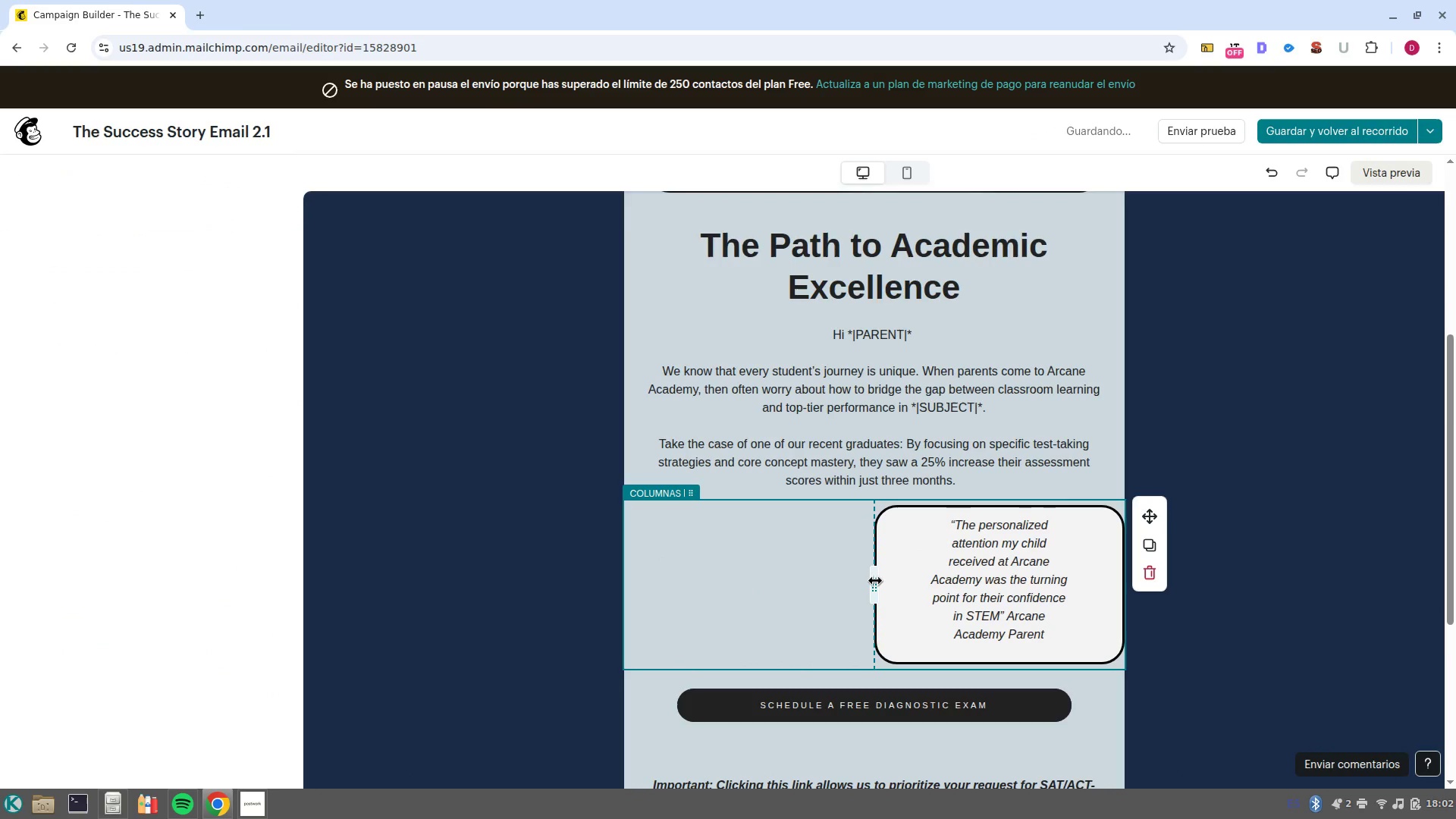 
left_click_drag(start_coordinate=[875, 581], to_coordinate=[698, 571])
 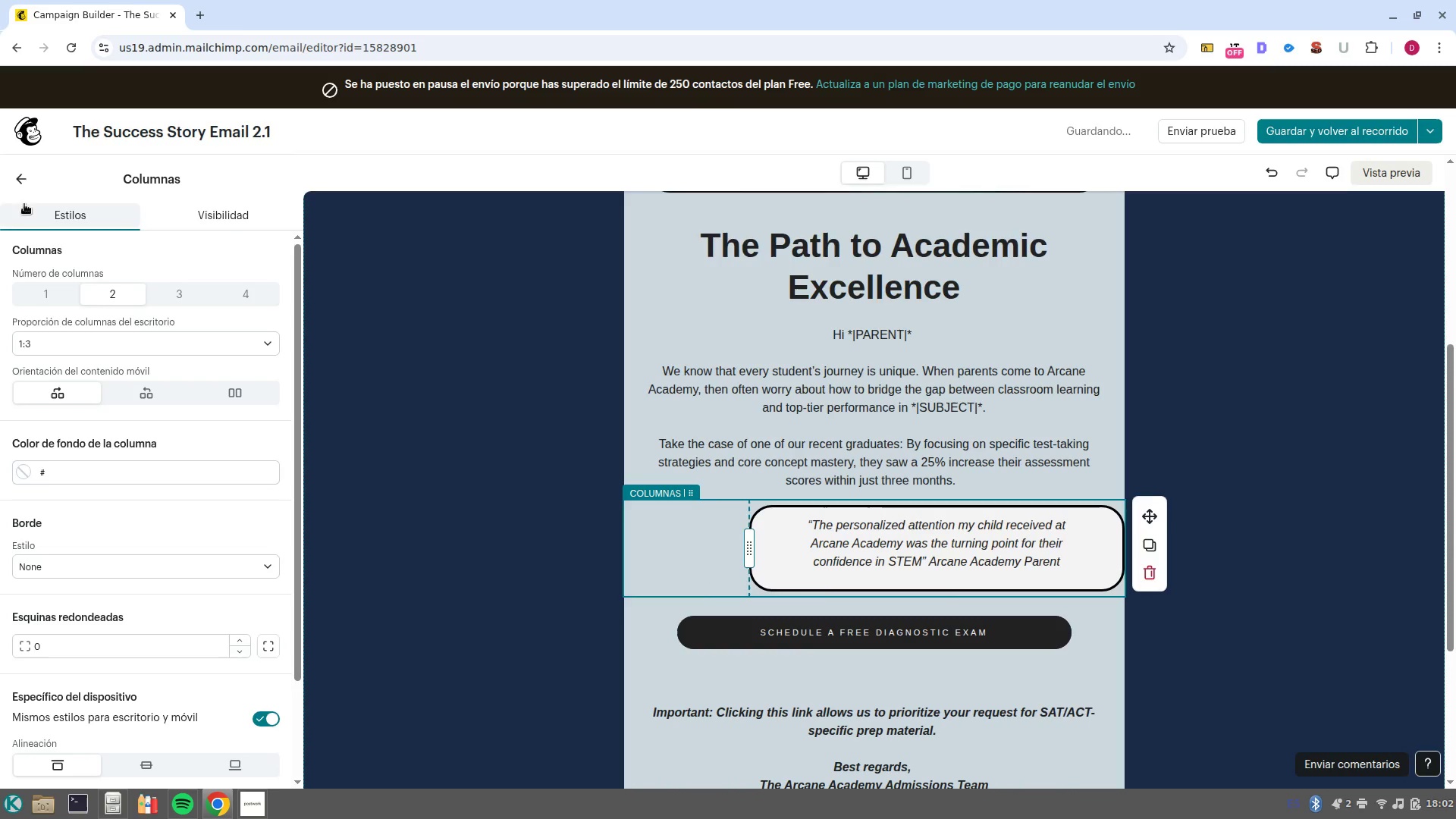 
left_click([17, 186])
 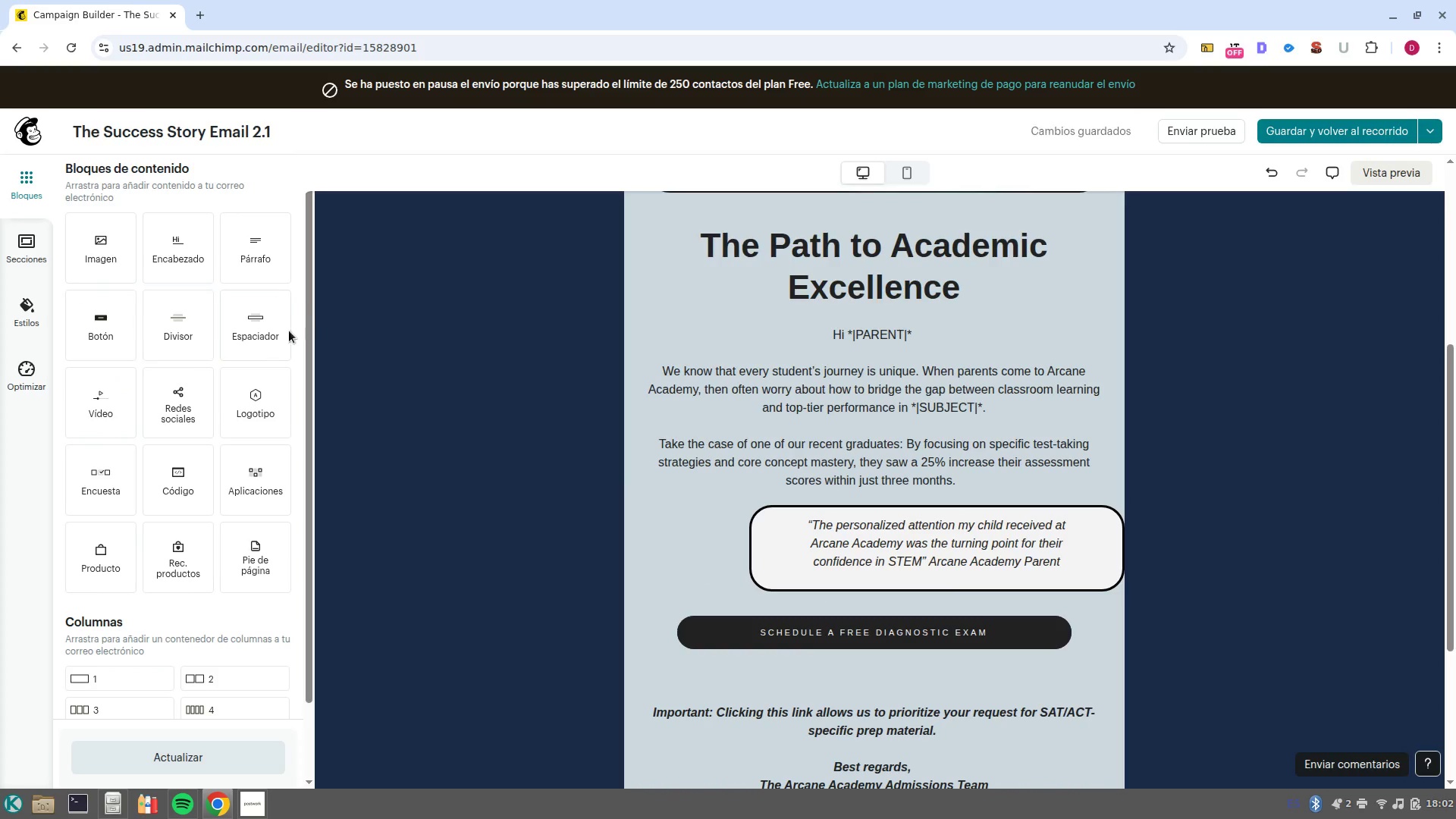 
left_click_drag(start_coordinate=[271, 329], to_coordinate=[1117, 549])
 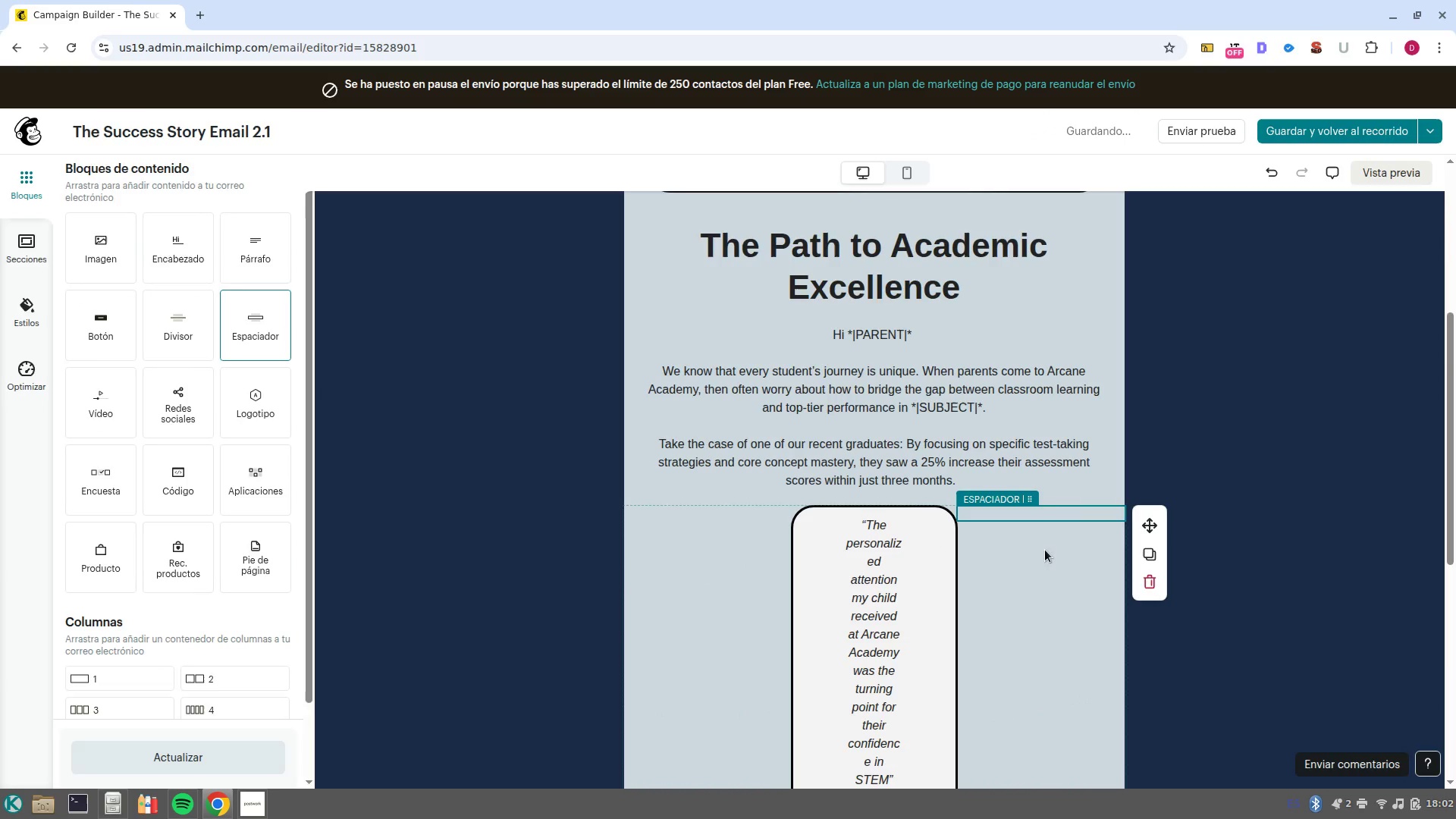 
scroll: coordinate [958, 539], scroll_direction: down, amount: 3.0
 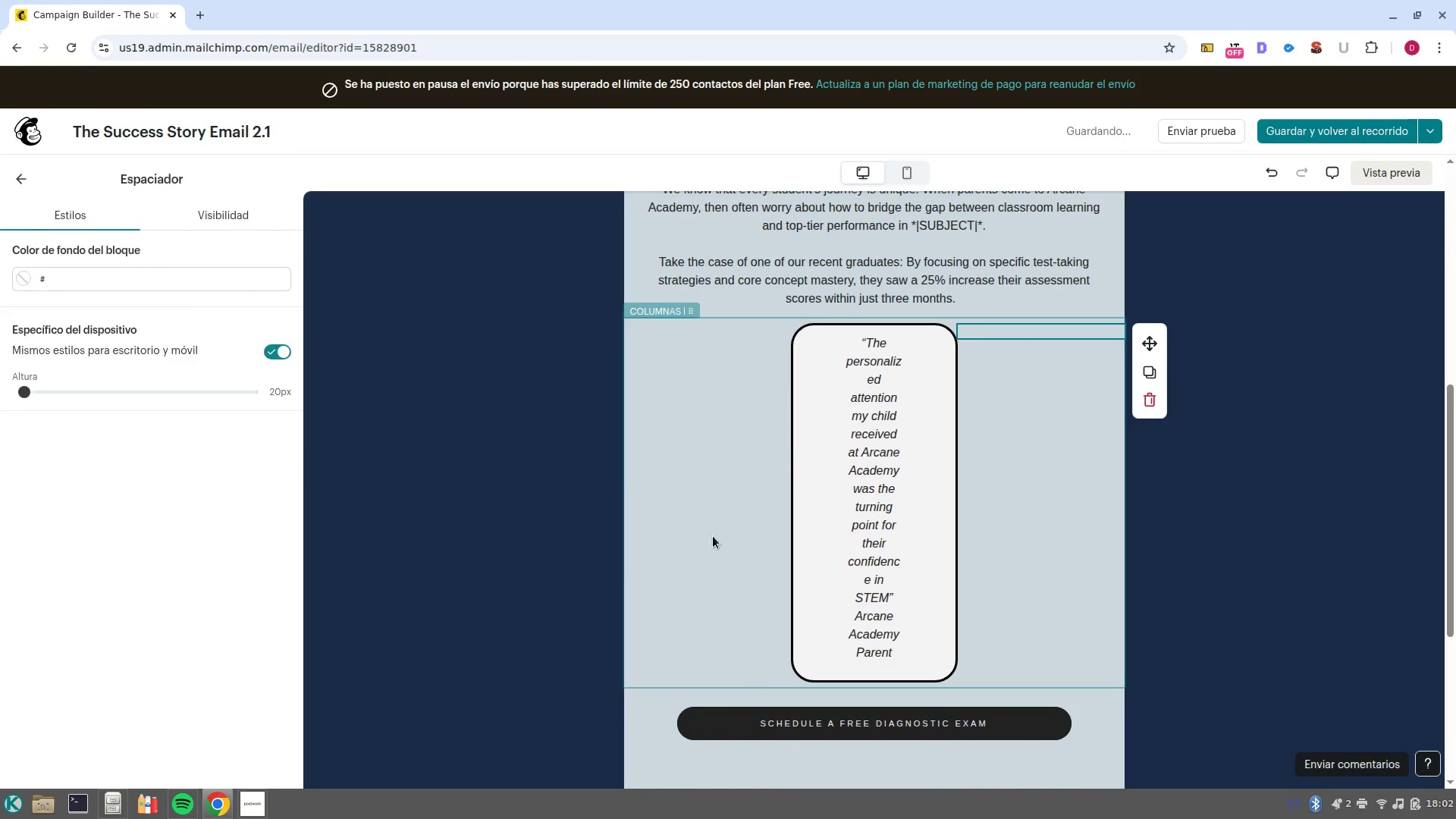 
left_click([716, 507])
 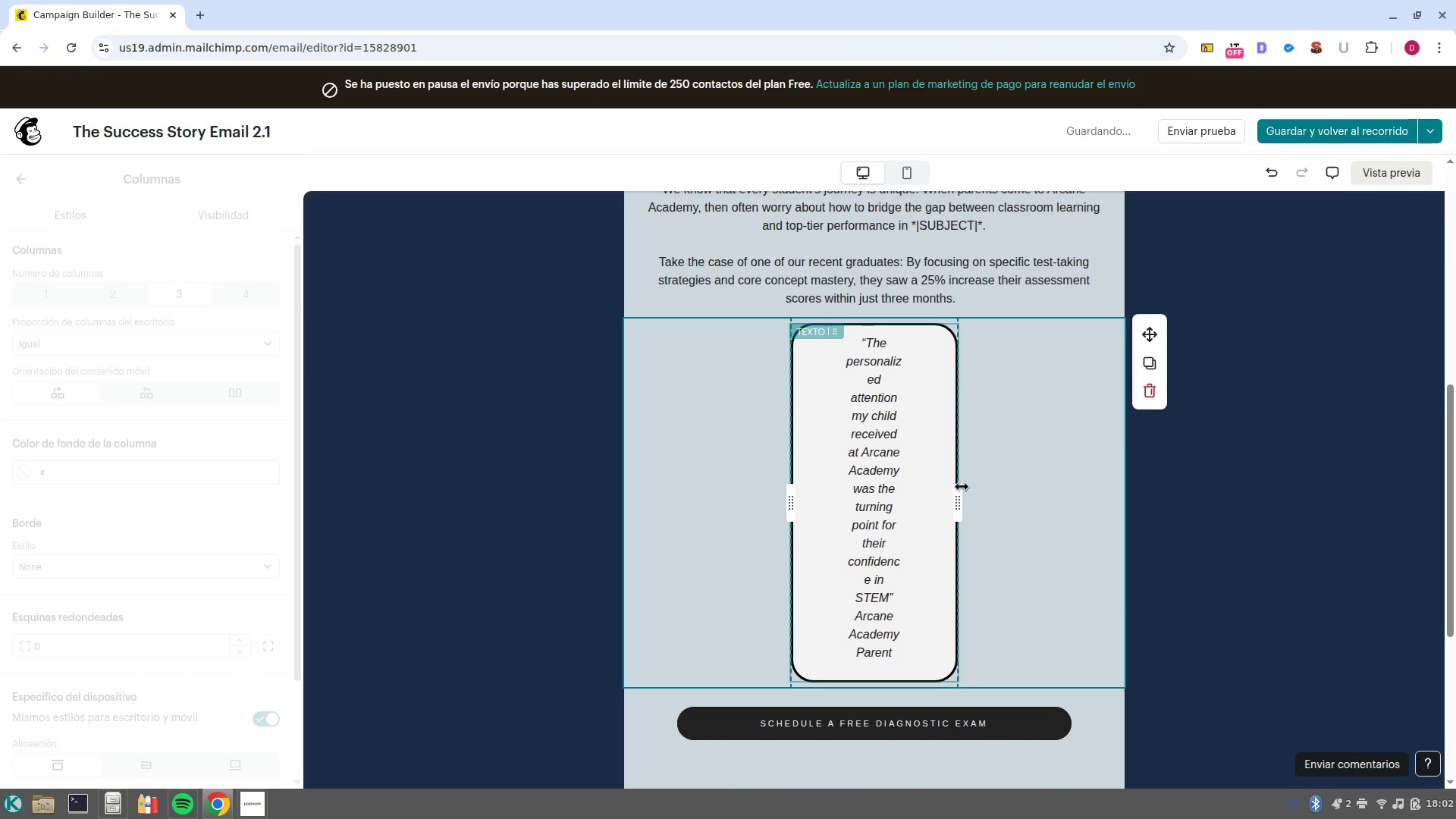 
left_click([962, 493])
 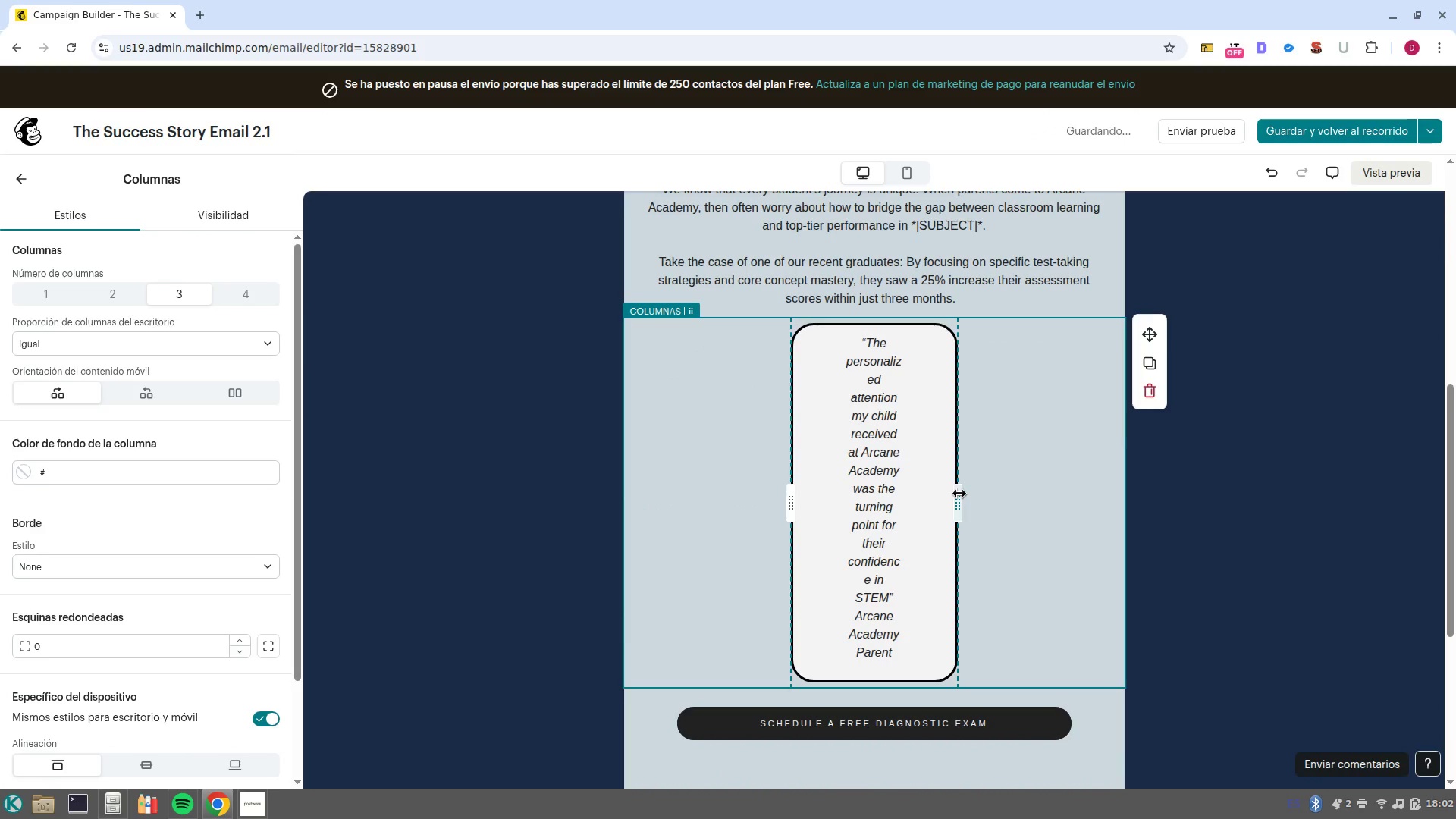 
left_click_drag(start_coordinate=[959, 494], to_coordinate=[1051, 421])
 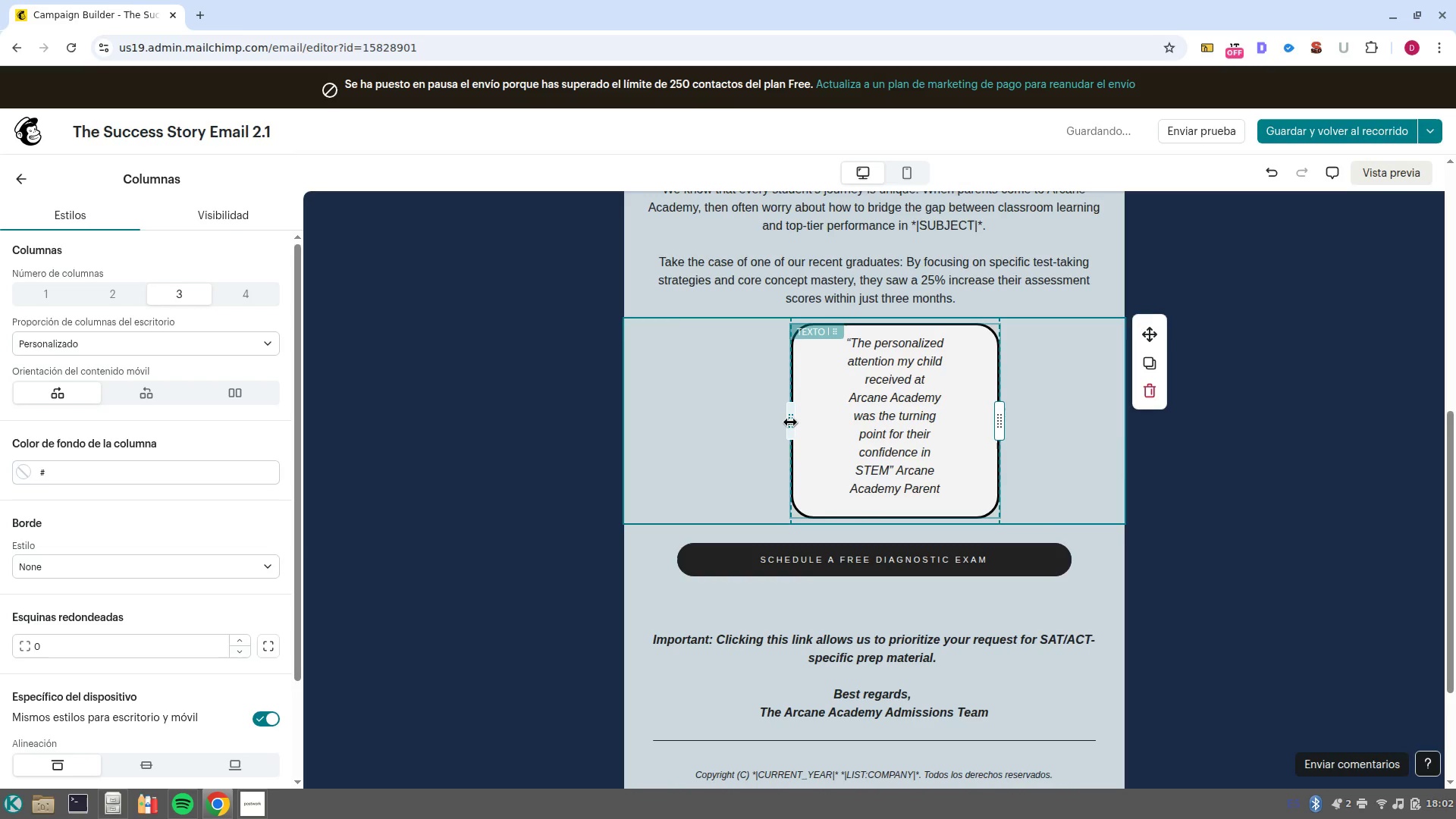 
left_click_drag(start_coordinate=[790, 422], to_coordinate=[687, 410])
 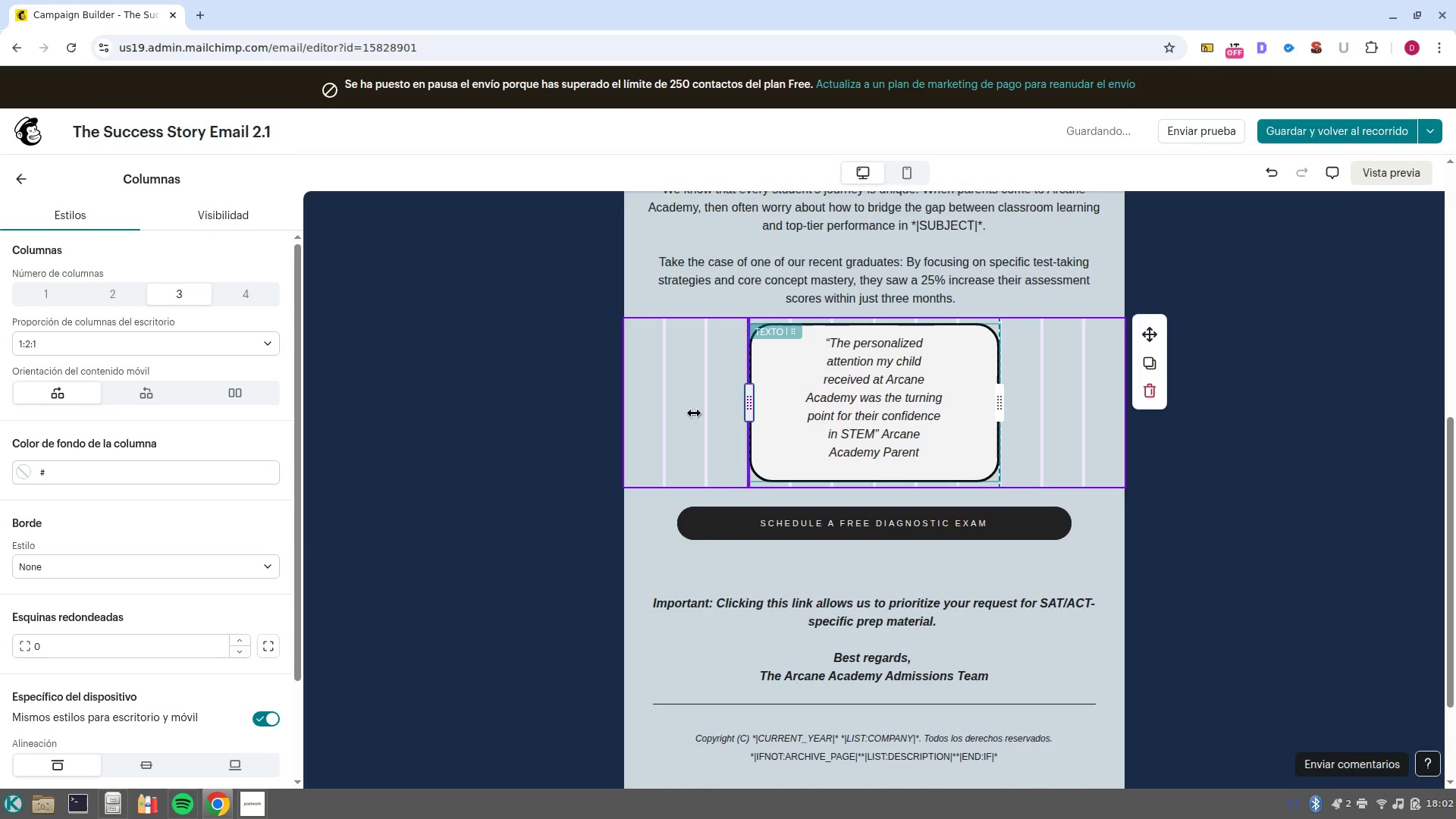 
left_click([677, 413])
 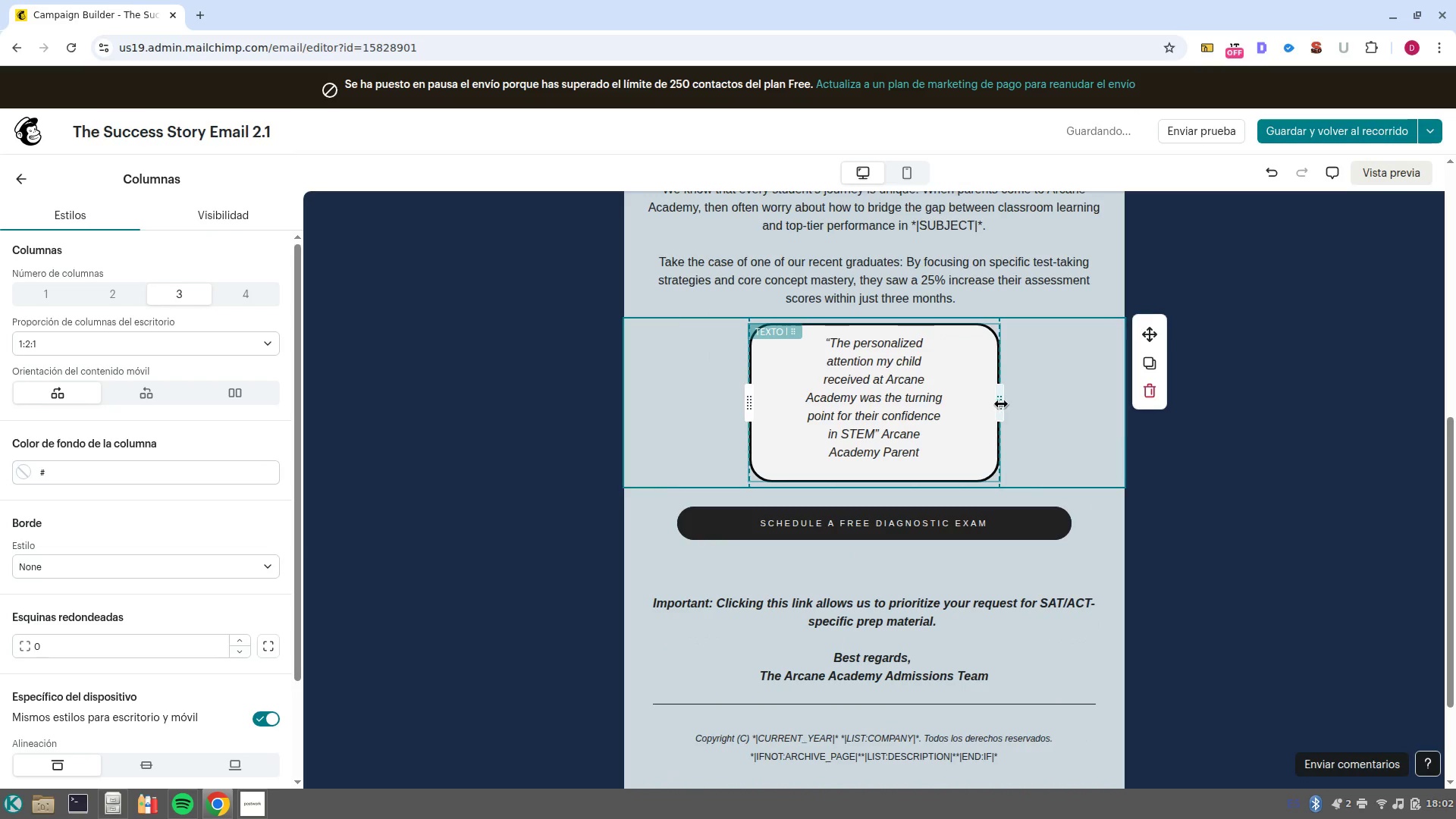 
left_click_drag(start_coordinate=[1001, 404], to_coordinate=[1203, 420])
 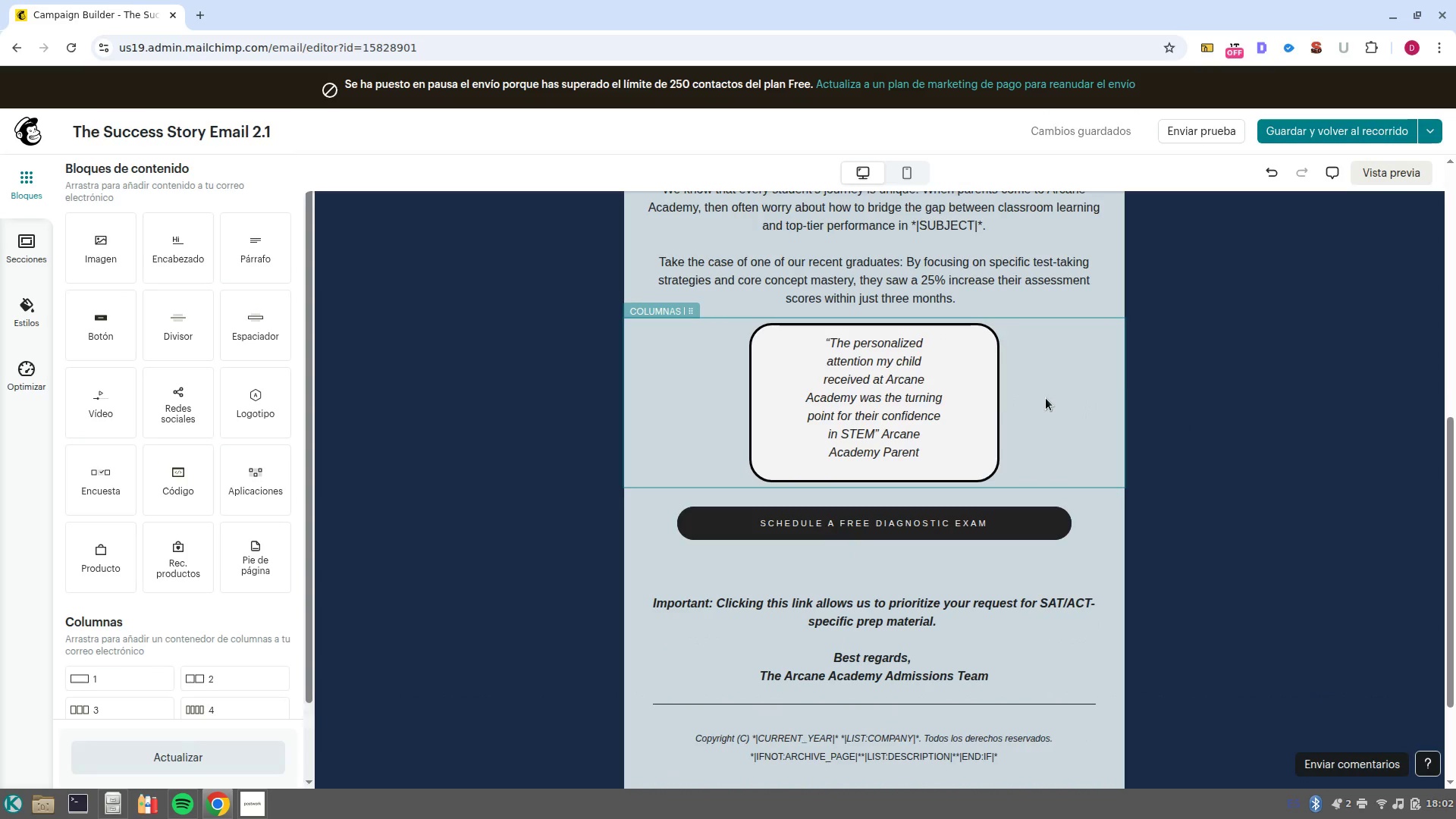 
left_click([1068, 400])
 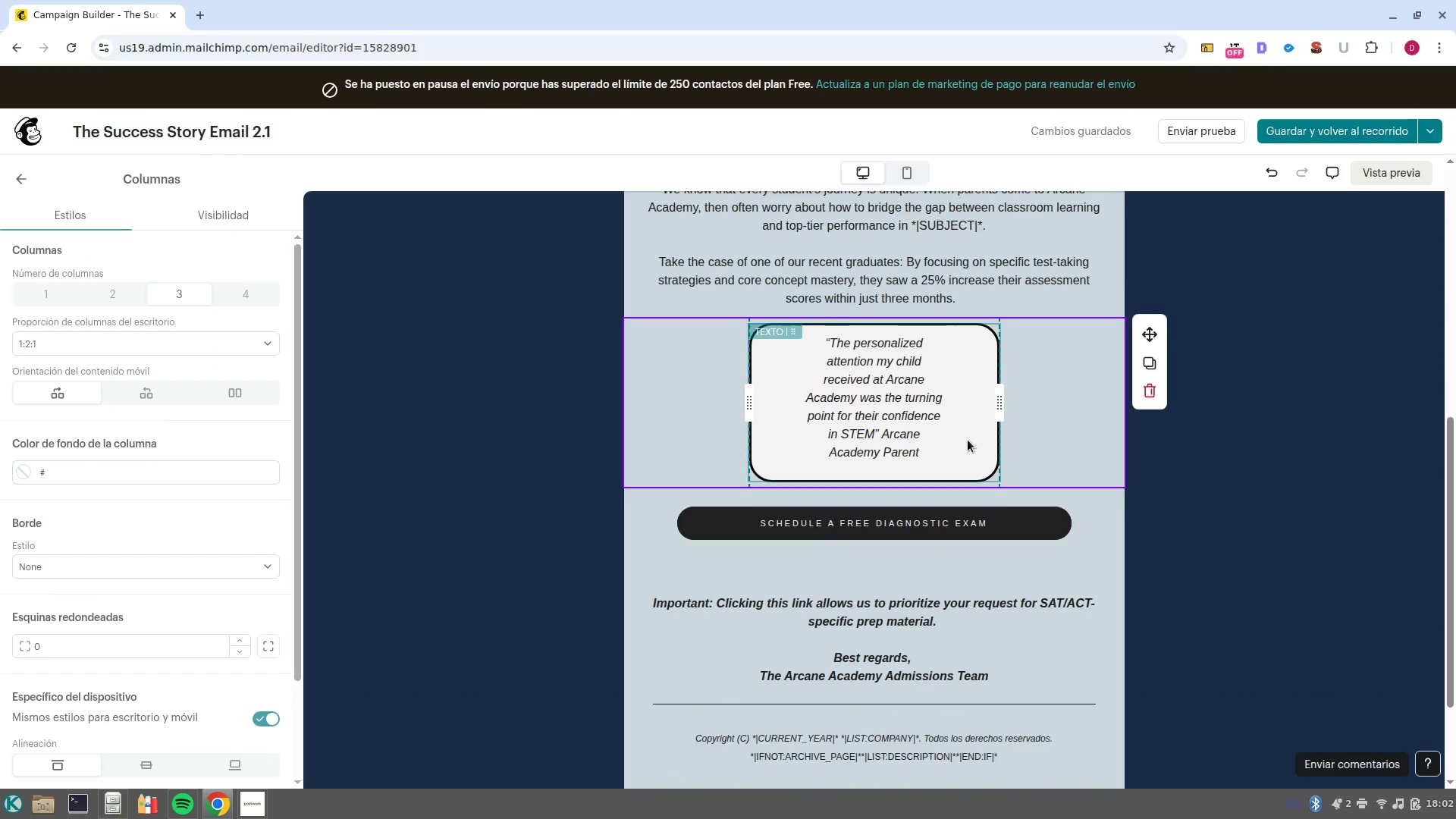 
left_click([957, 442])
 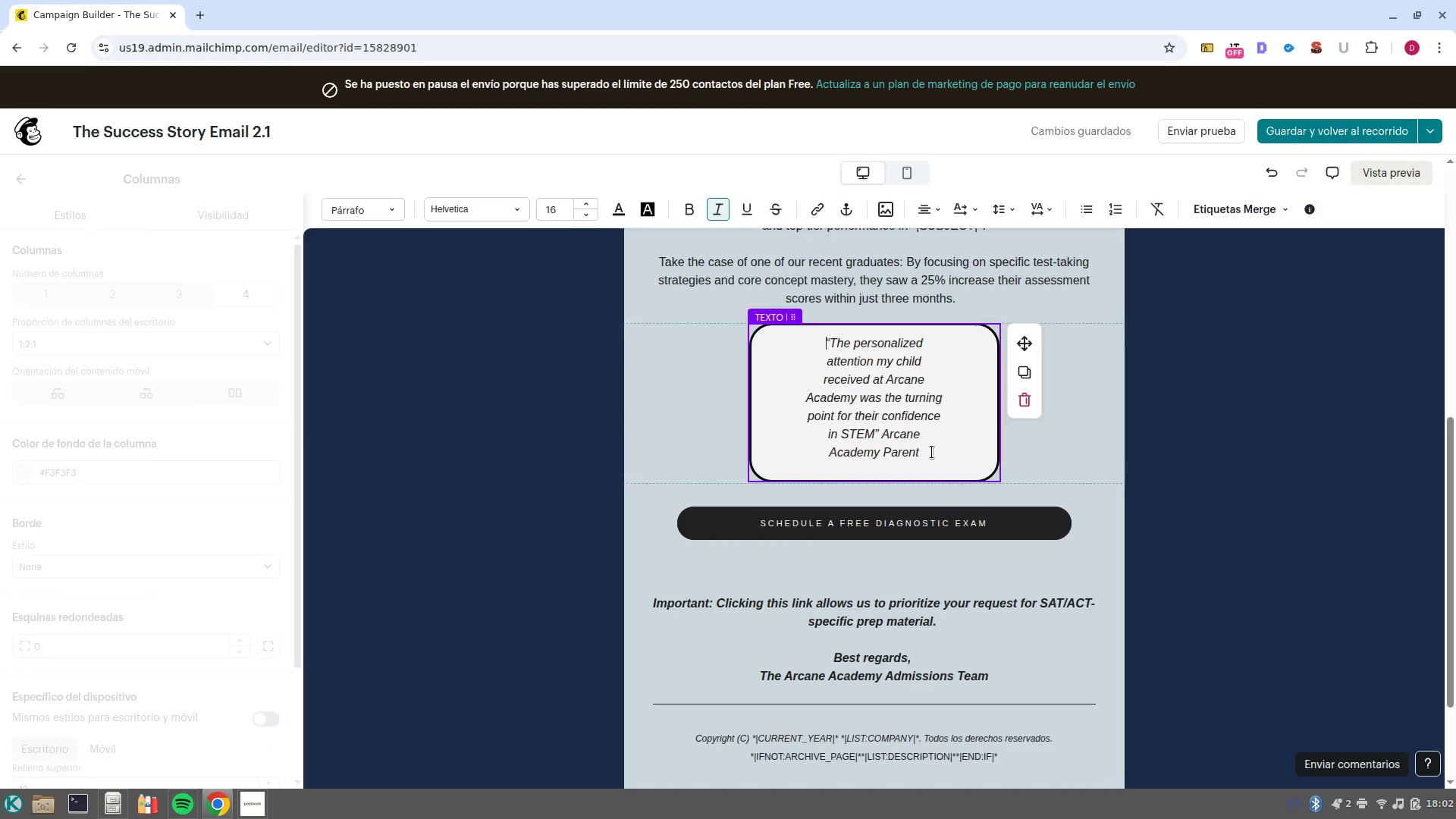 
left_click([924, 453])
 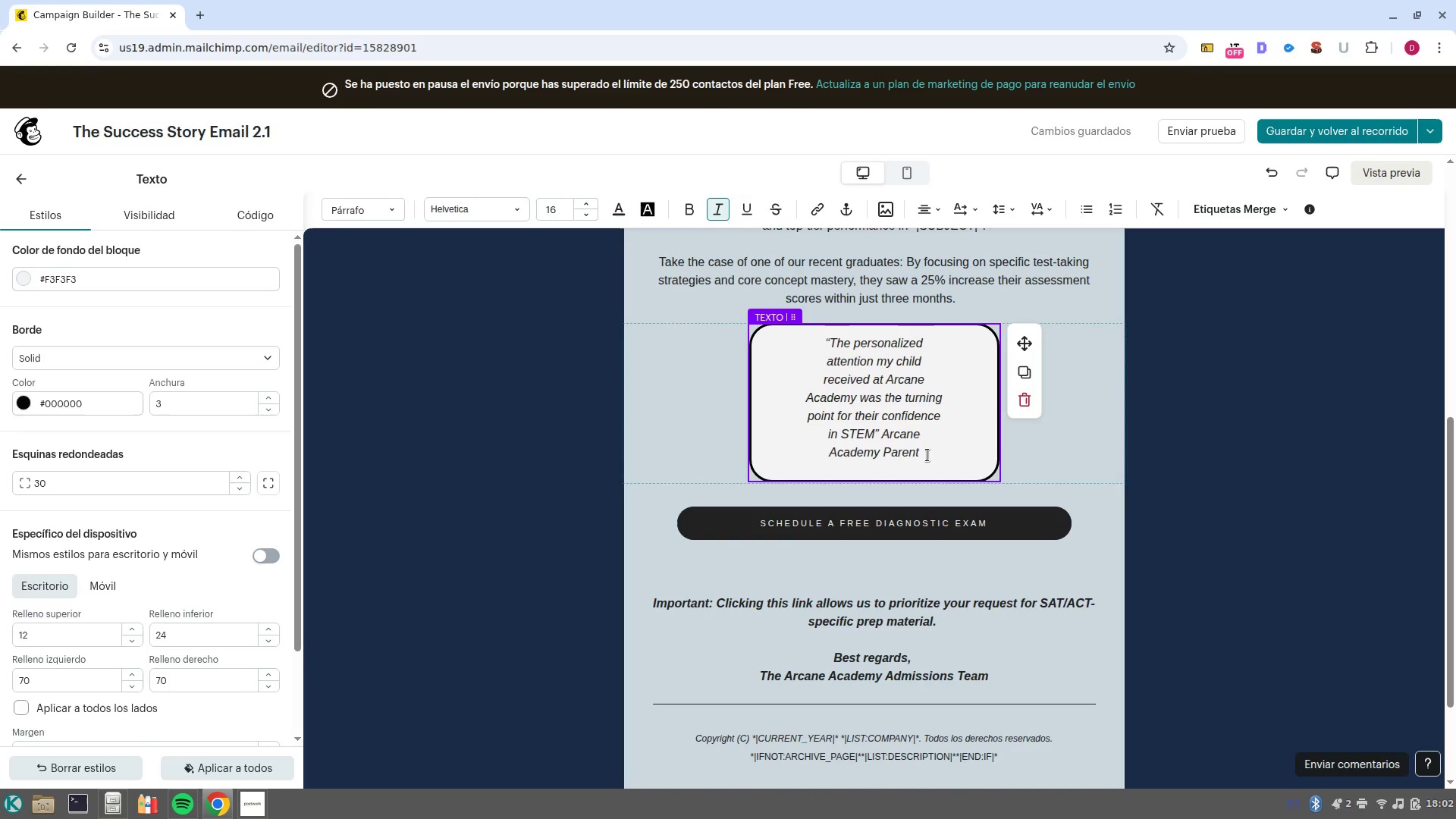 
left_click_drag(start_coordinate=[930, 460], to_coordinate=[882, 431])
 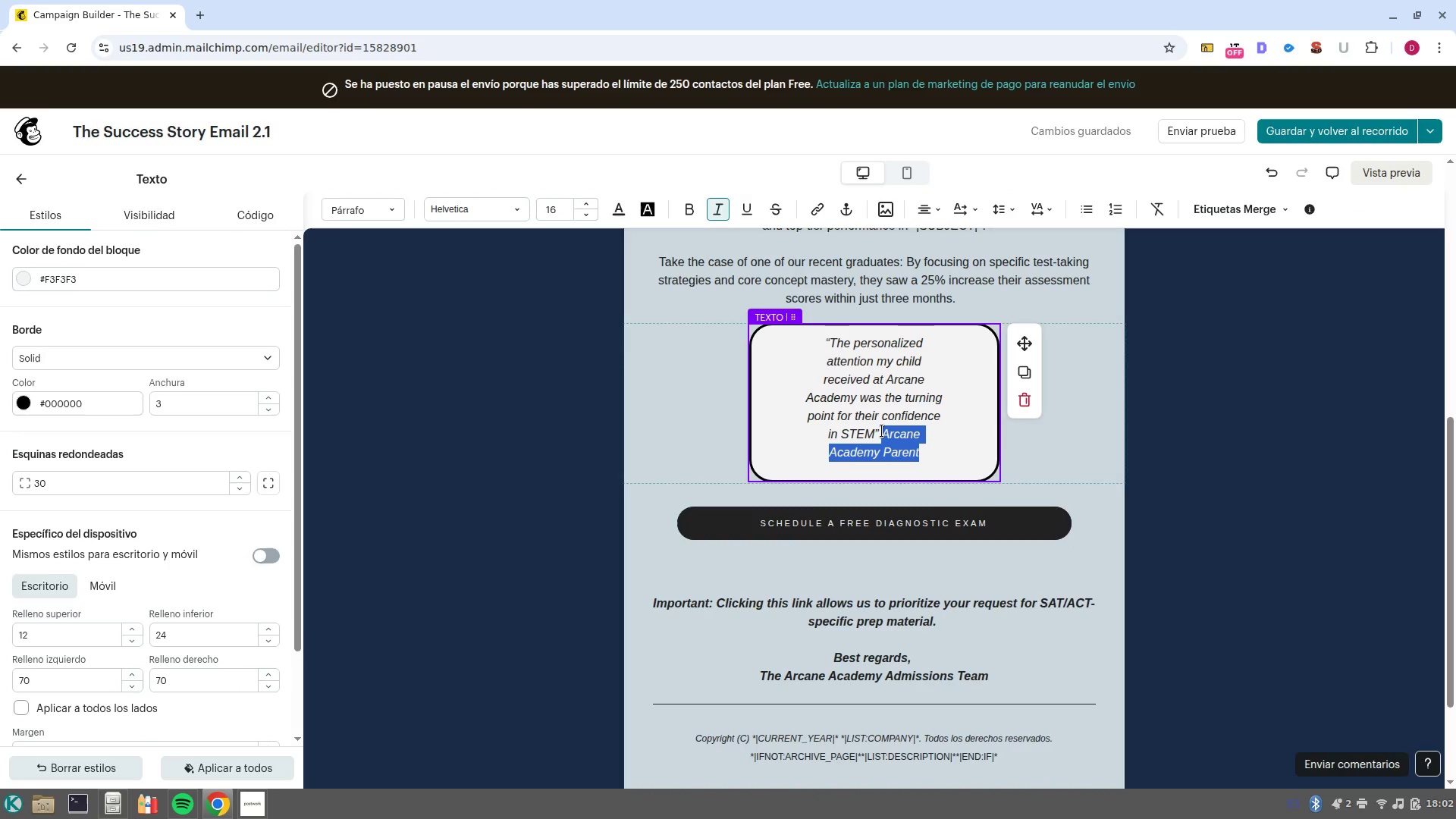 
key(Control+B)
 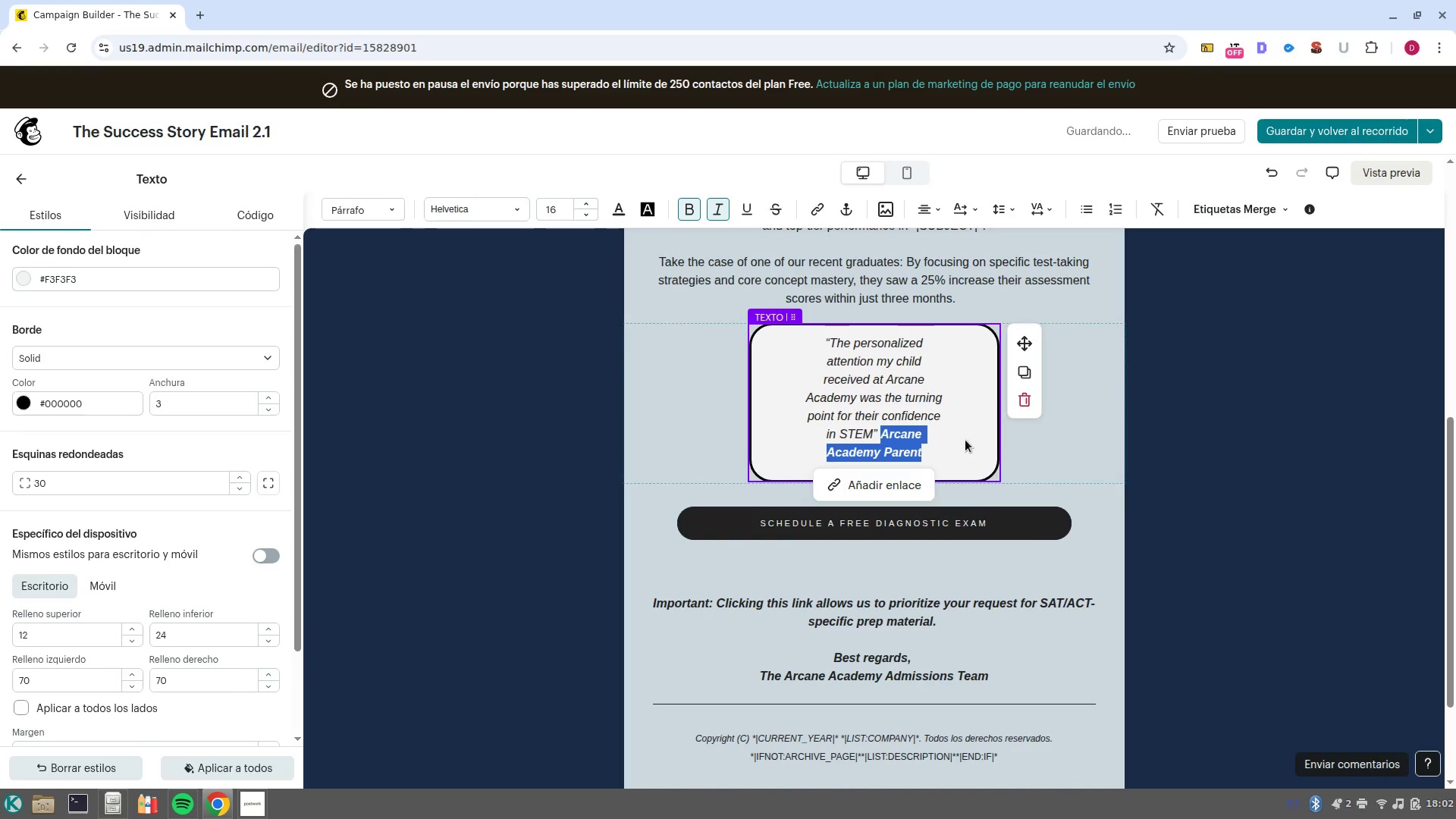 
left_click([965, 441])
 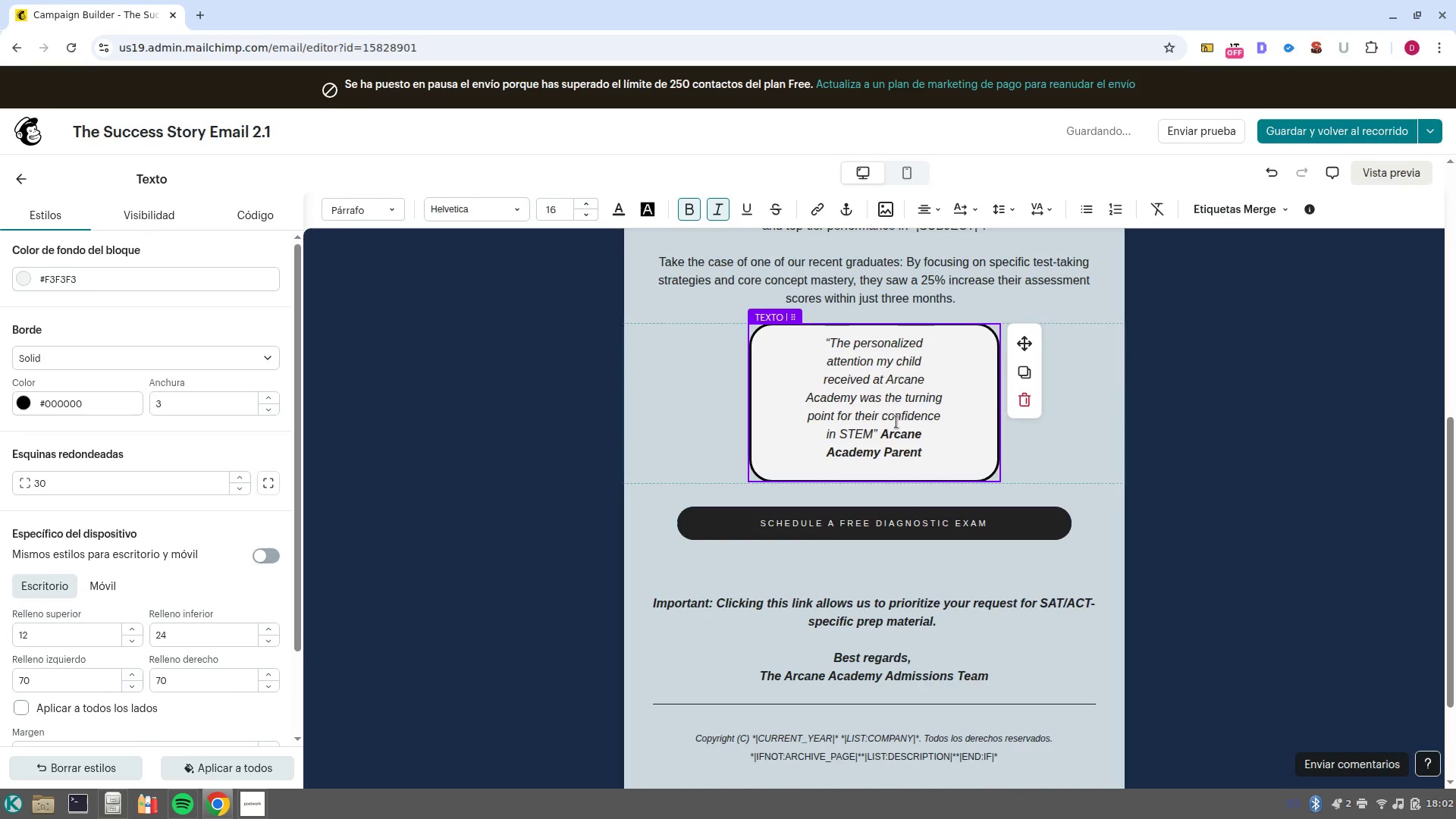 
left_click([877, 438])
 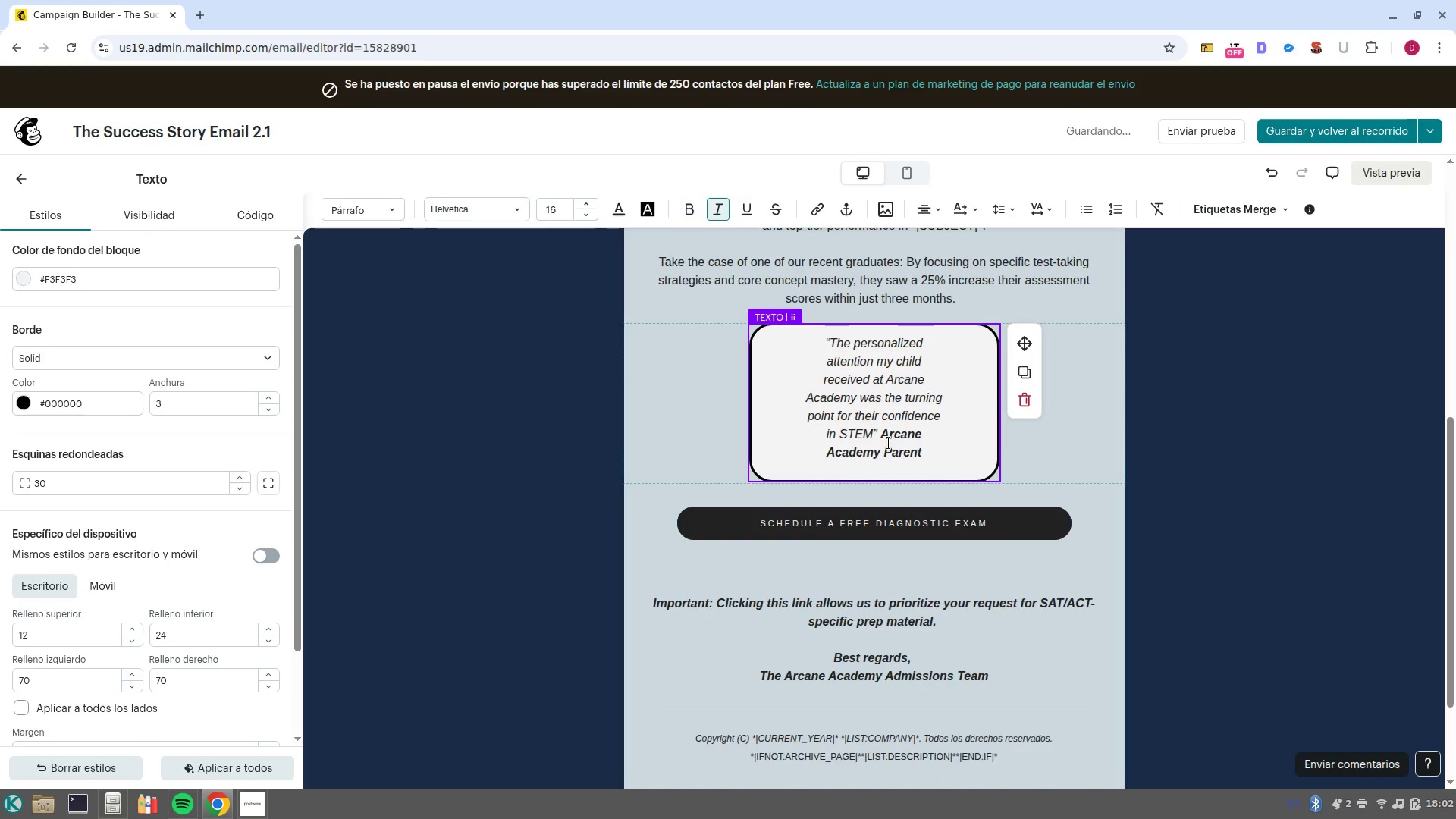 
key(NumpadEnter)
 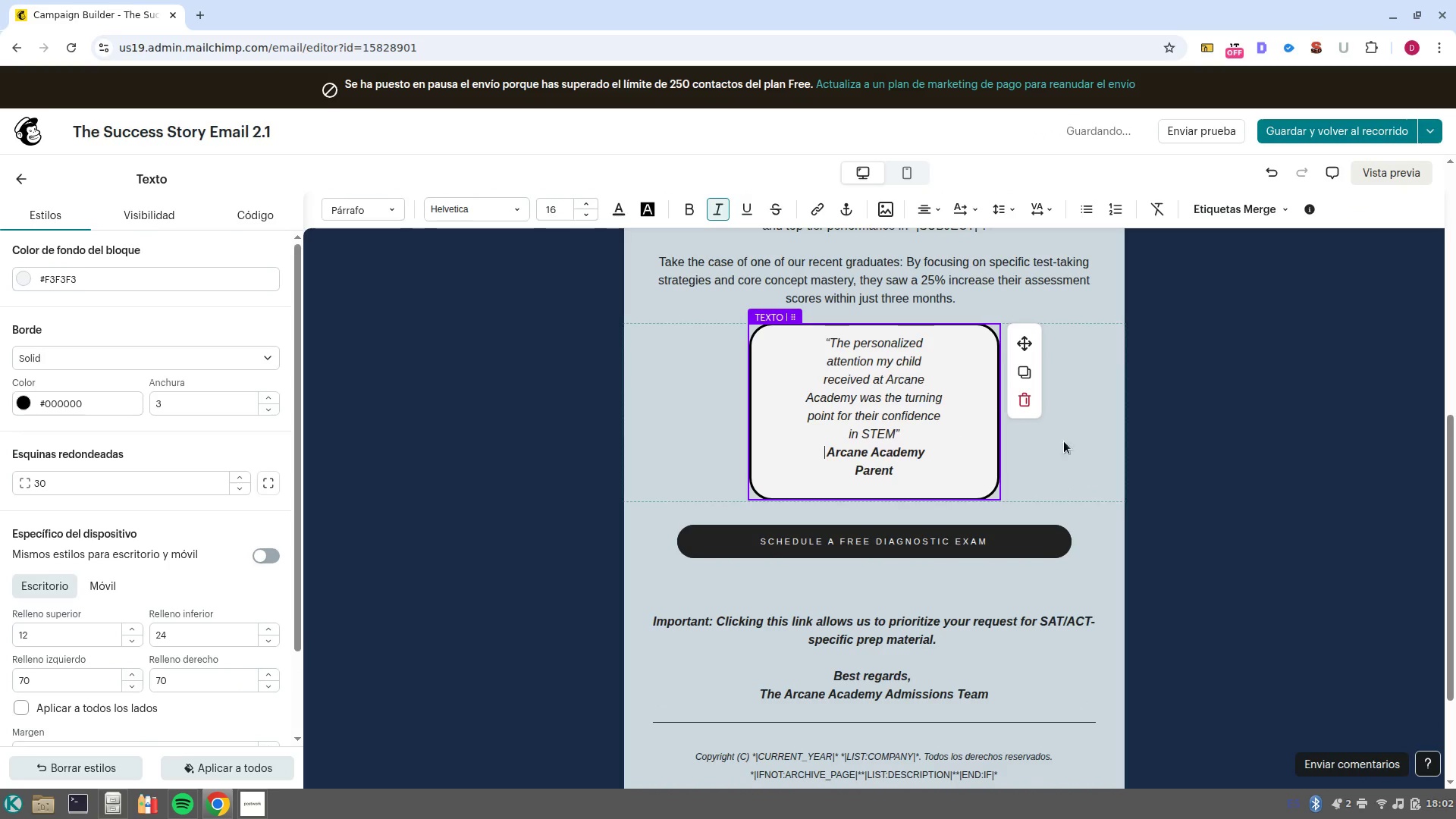 
left_click([1100, 438])
 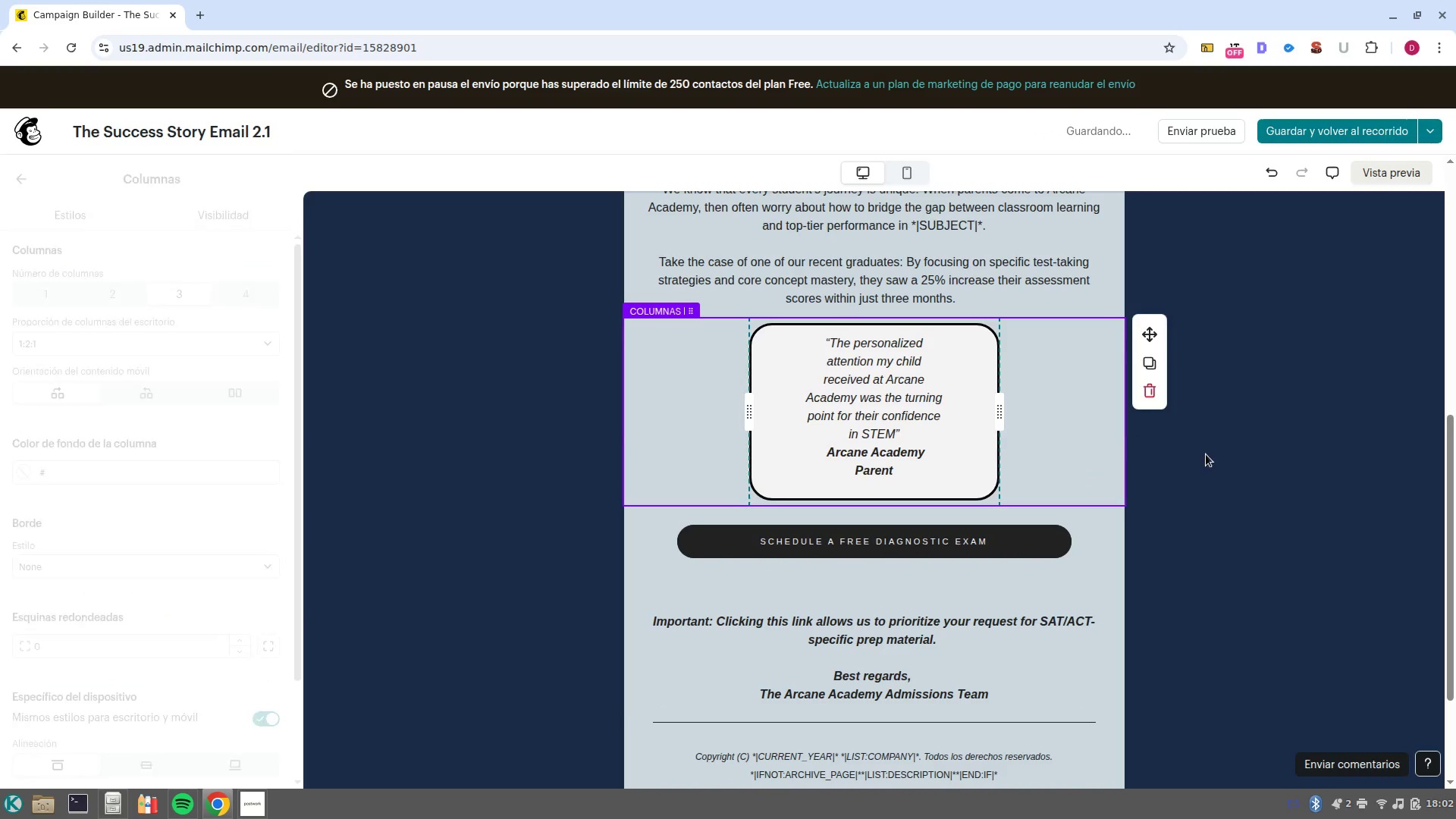 
scroll: coordinate [1226, 459], scroll_direction: up, amount: 2.0
 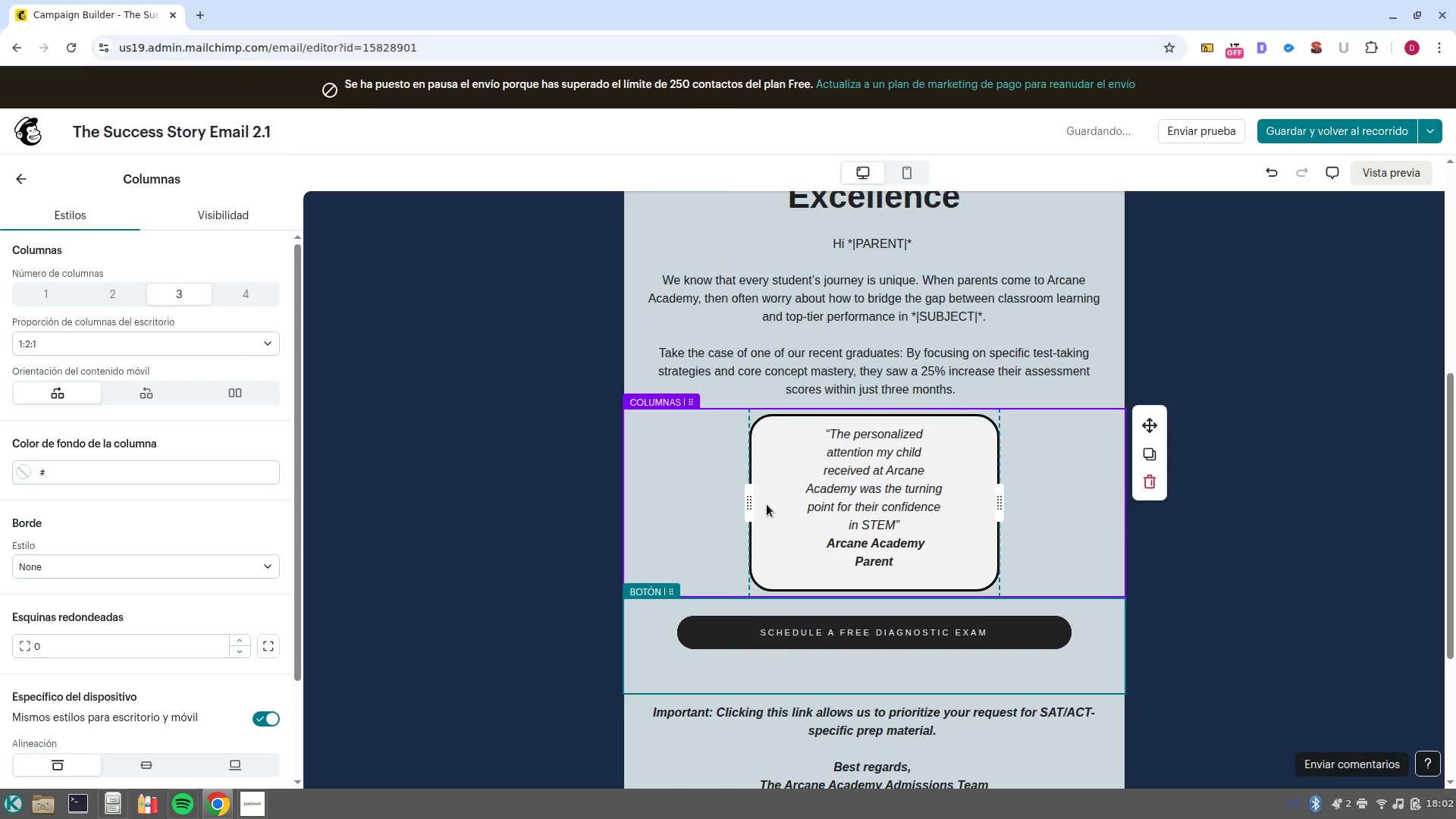 
left_click([777, 355])
 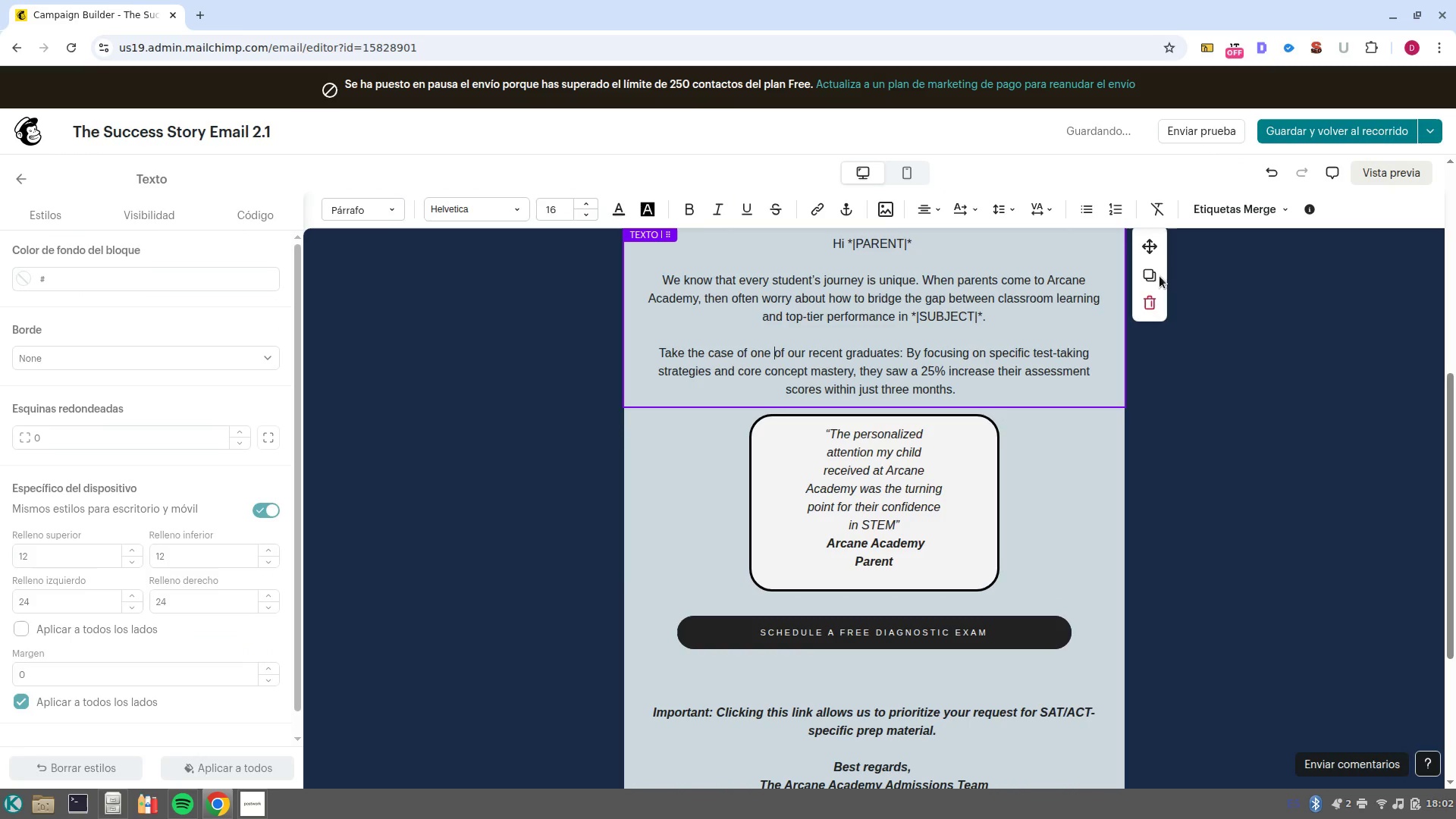 
left_click([1147, 282])
 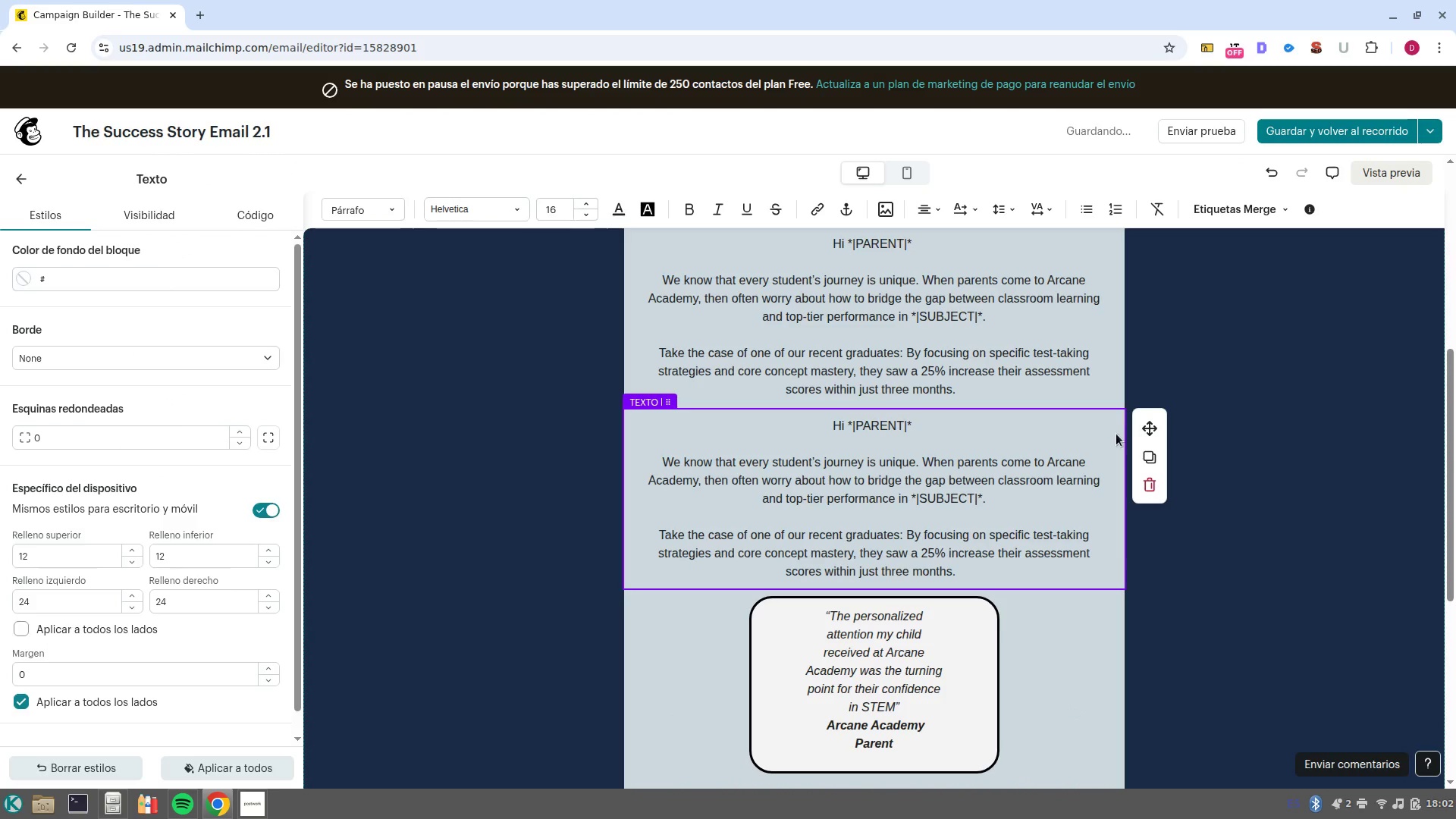 
left_click_drag(start_coordinate=[1149, 424], to_coordinate=[845, 670])
 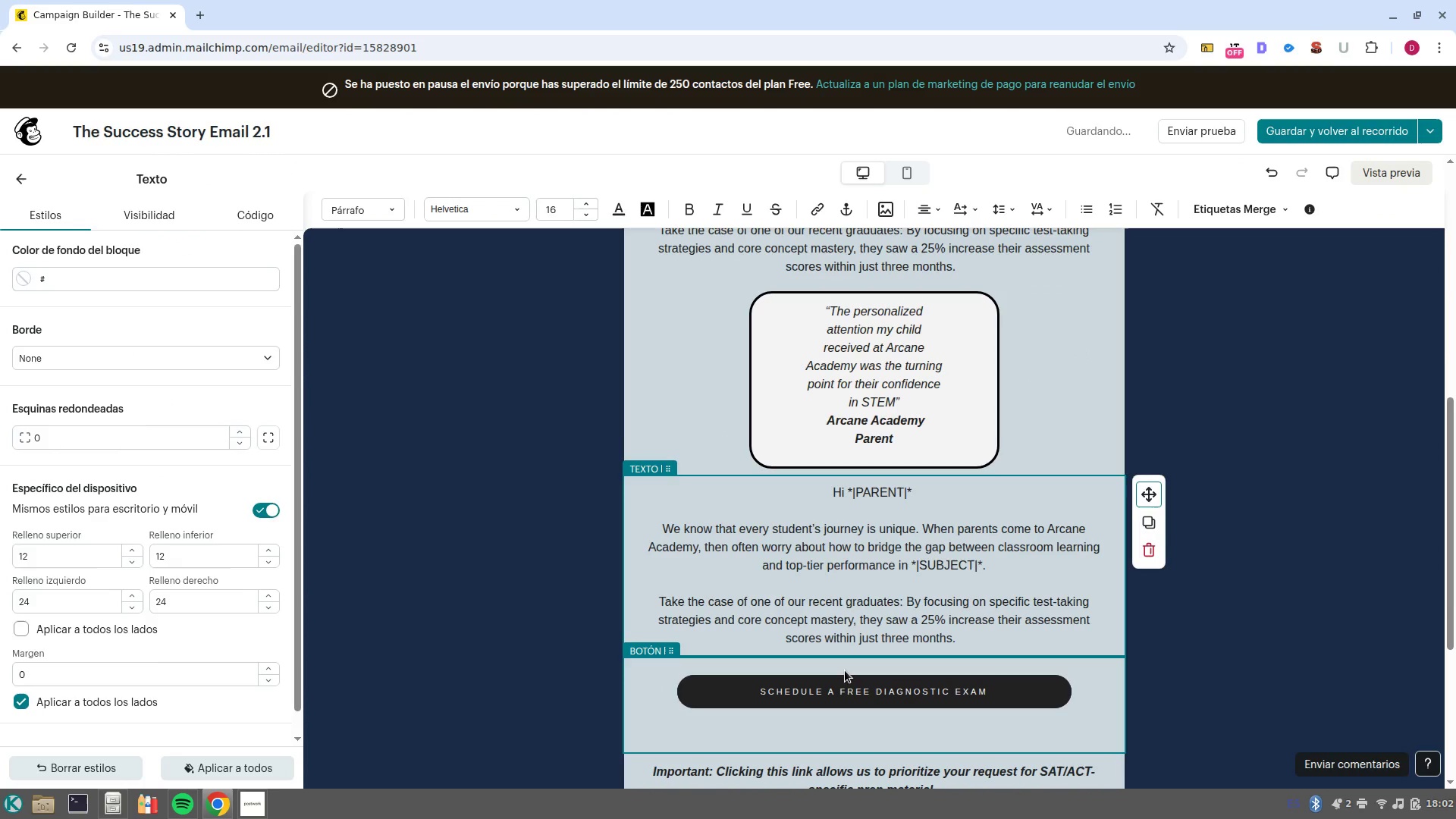 
scroll: coordinate [825, 621], scroll_direction: down, amount: 5.0
 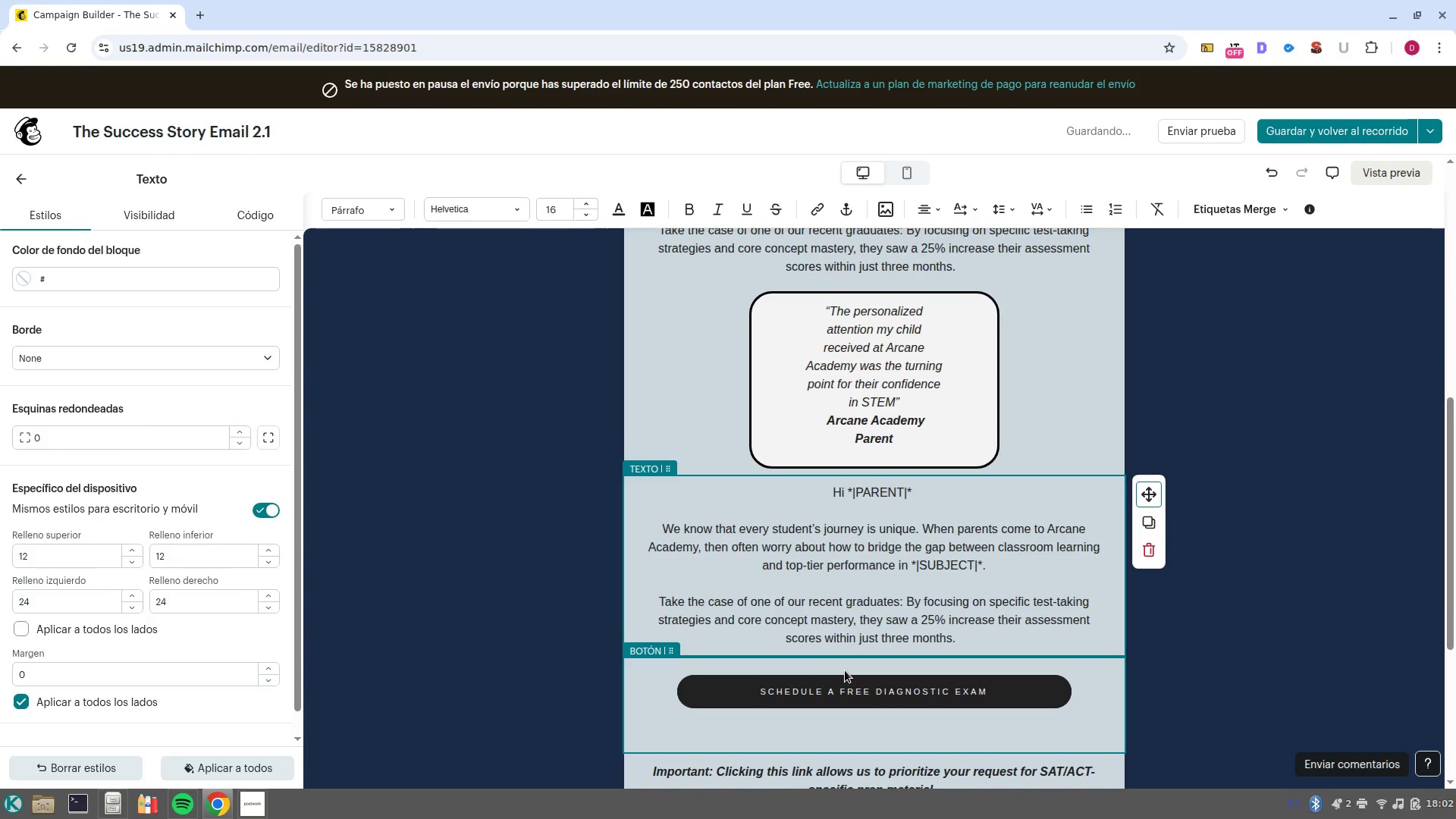 
left_click_drag(start_coordinate=[969, 639], to_coordinate=[830, 487])
 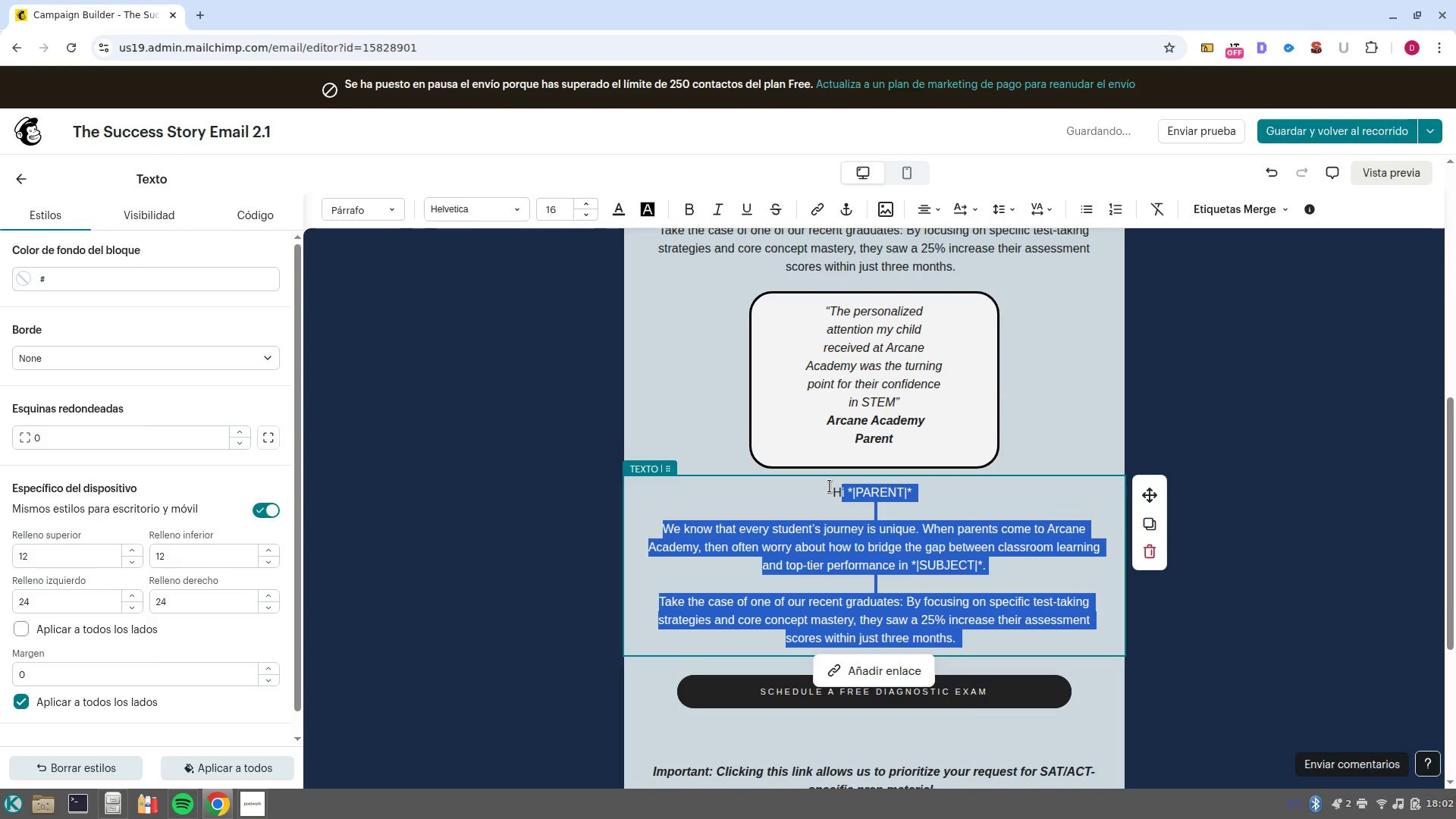 
key(Backspace)
key(Backspace)
type(We want the same for )
 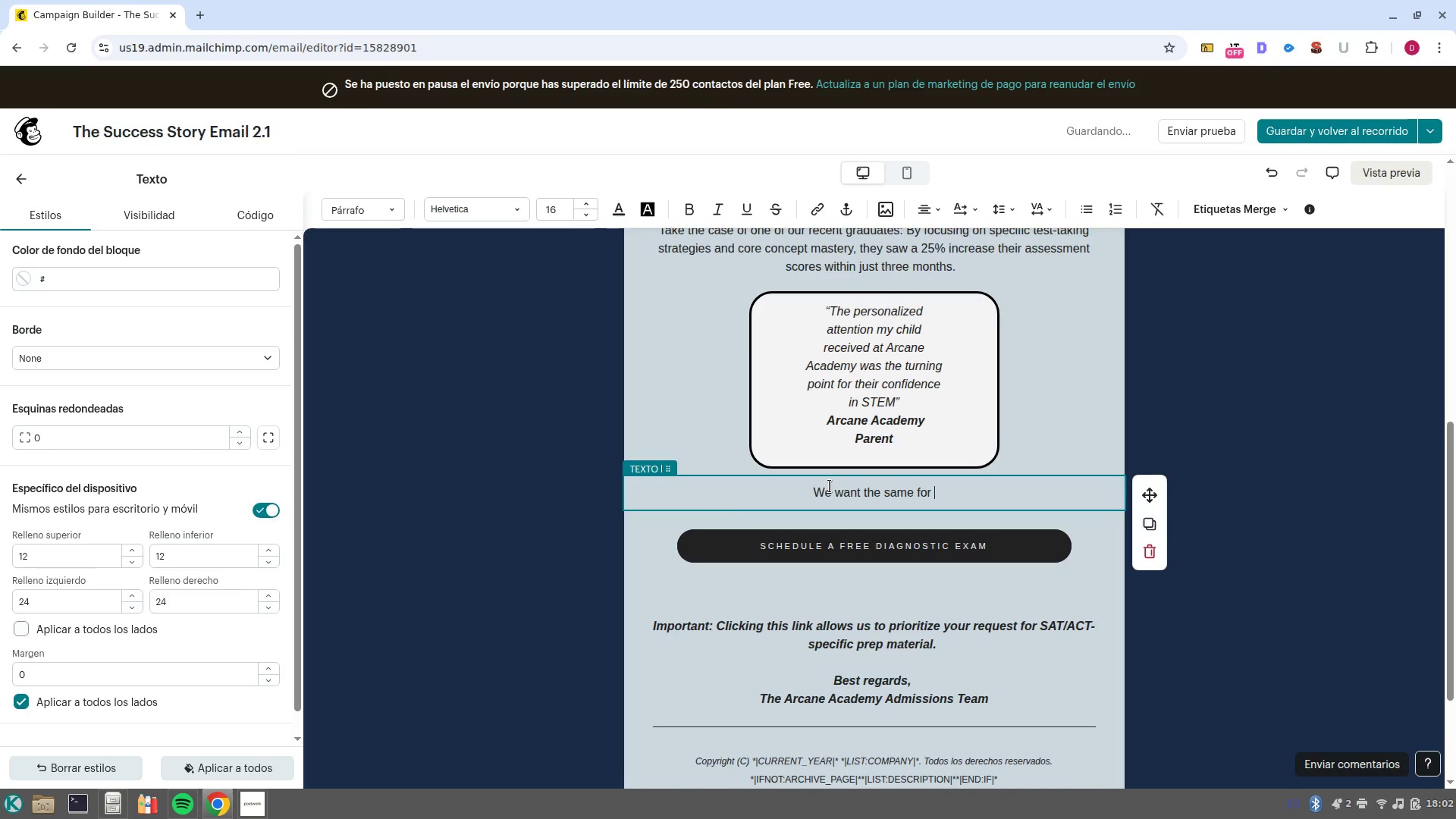 
left_click([1202, 205])
 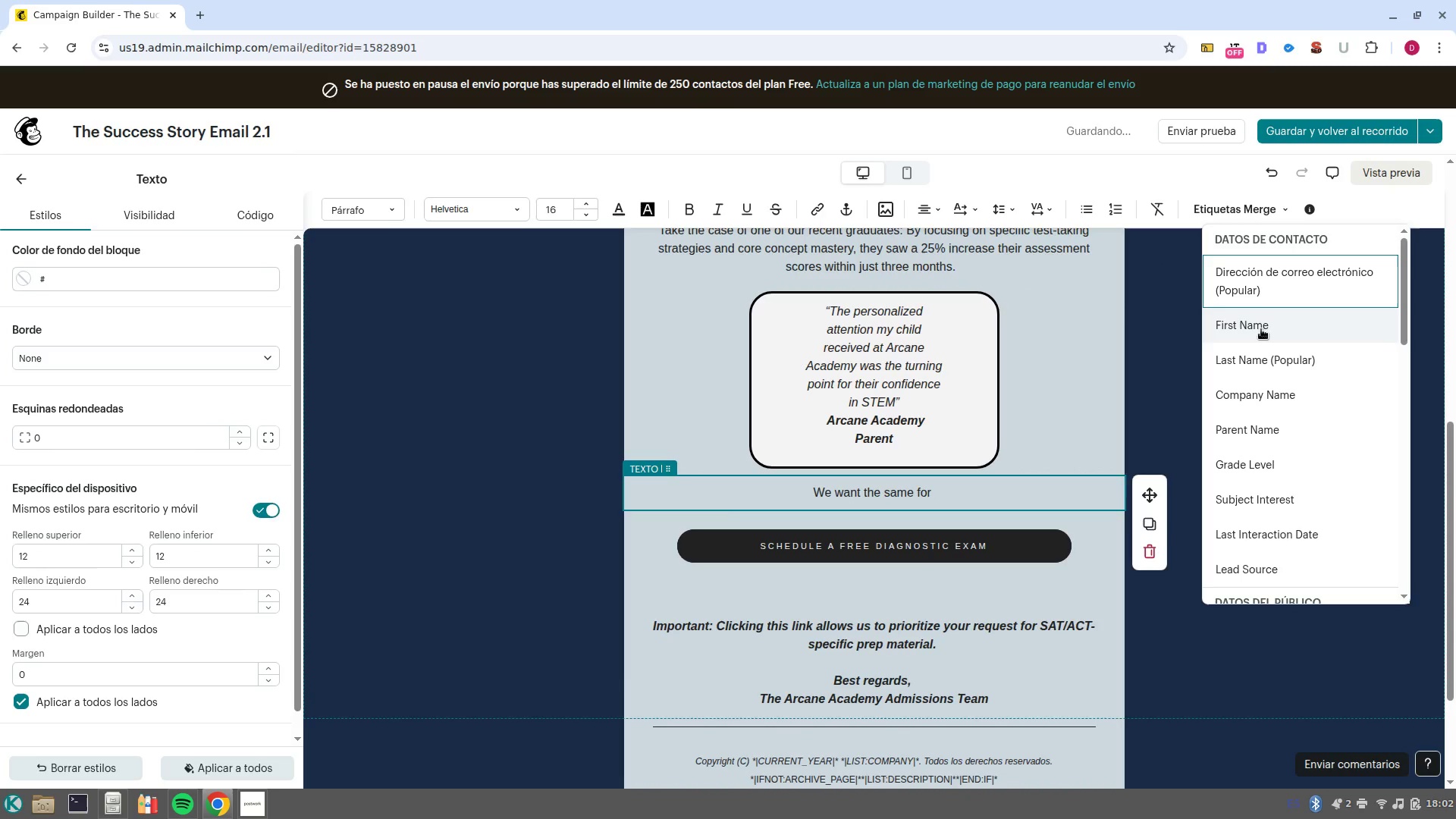 
left_click([1261, 329])
 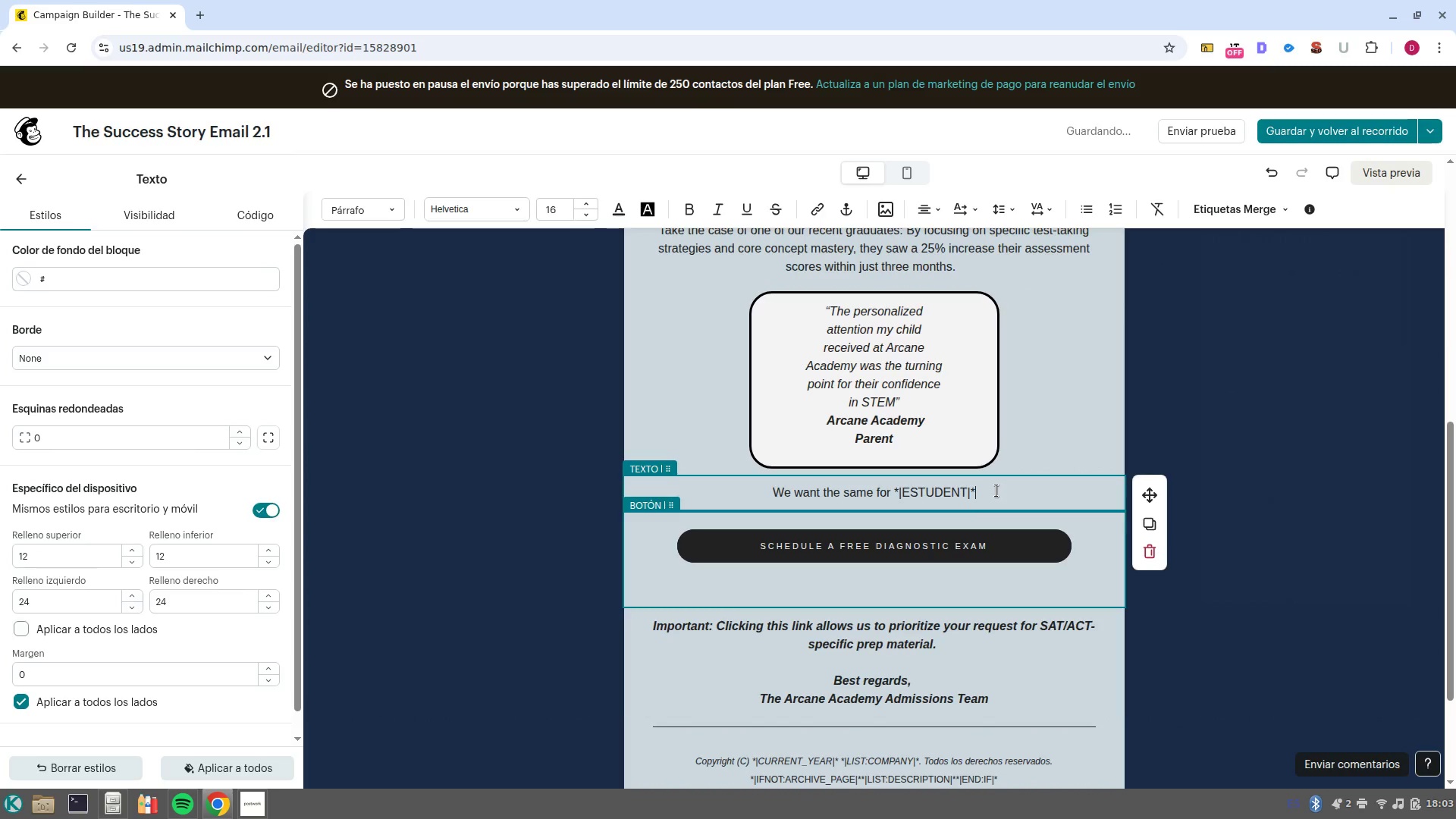 
type( )
key(Backspace)
type(. our)
key(Backspace)
key(Backspace)
key(Backspace)
type(Our metodology)
 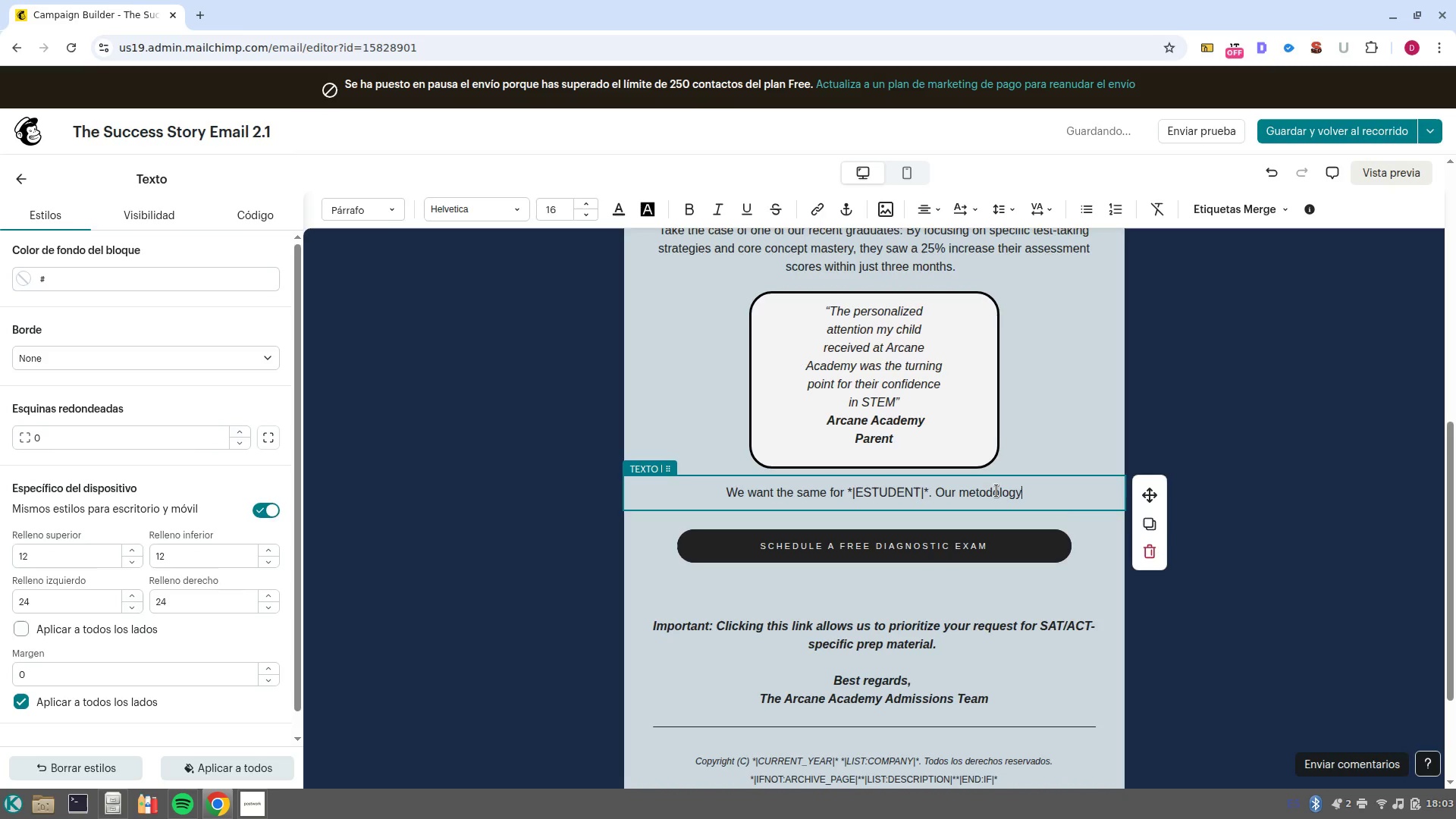 
key(ArrowLeft)
 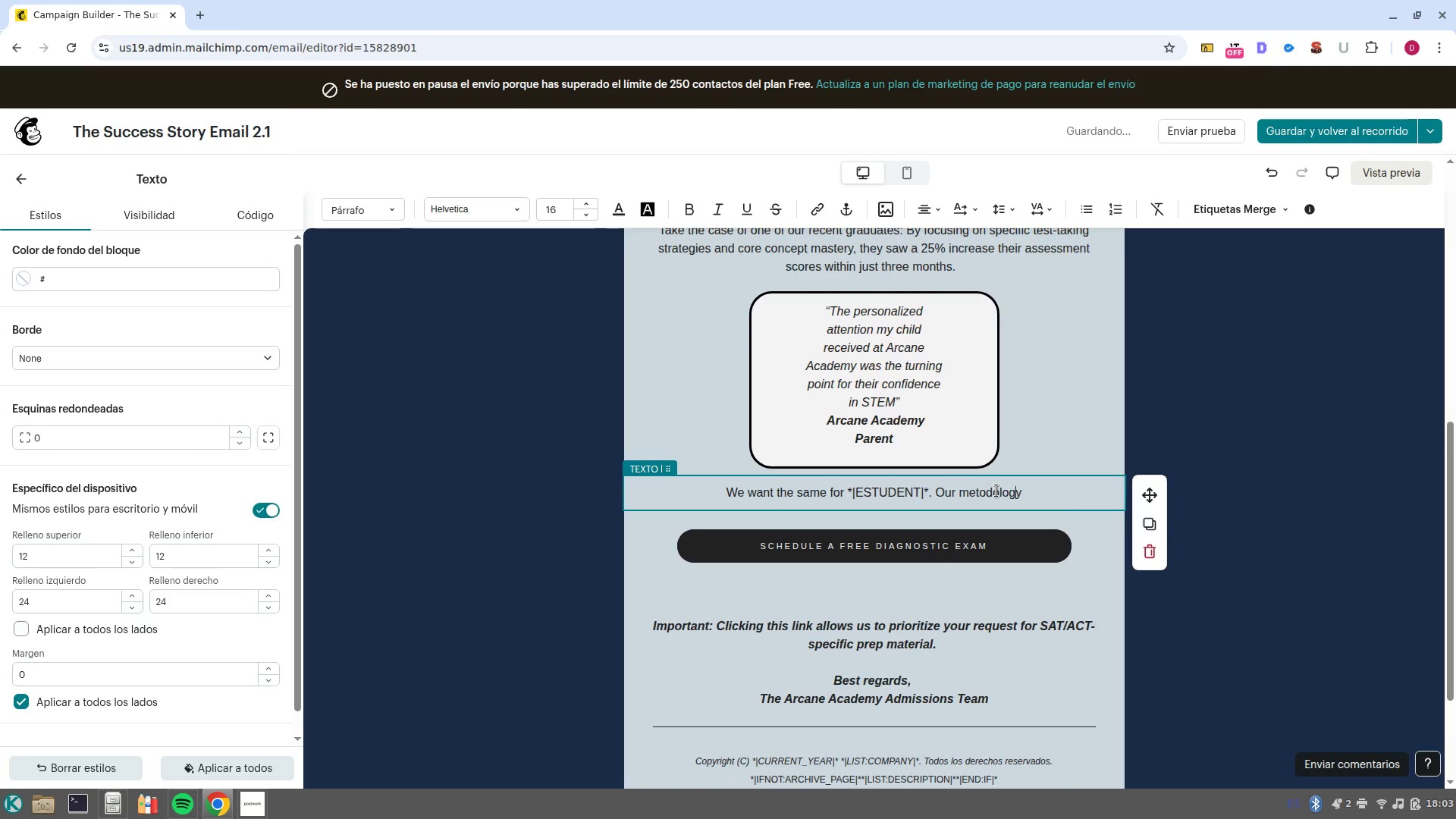 
key(ArrowLeft)
 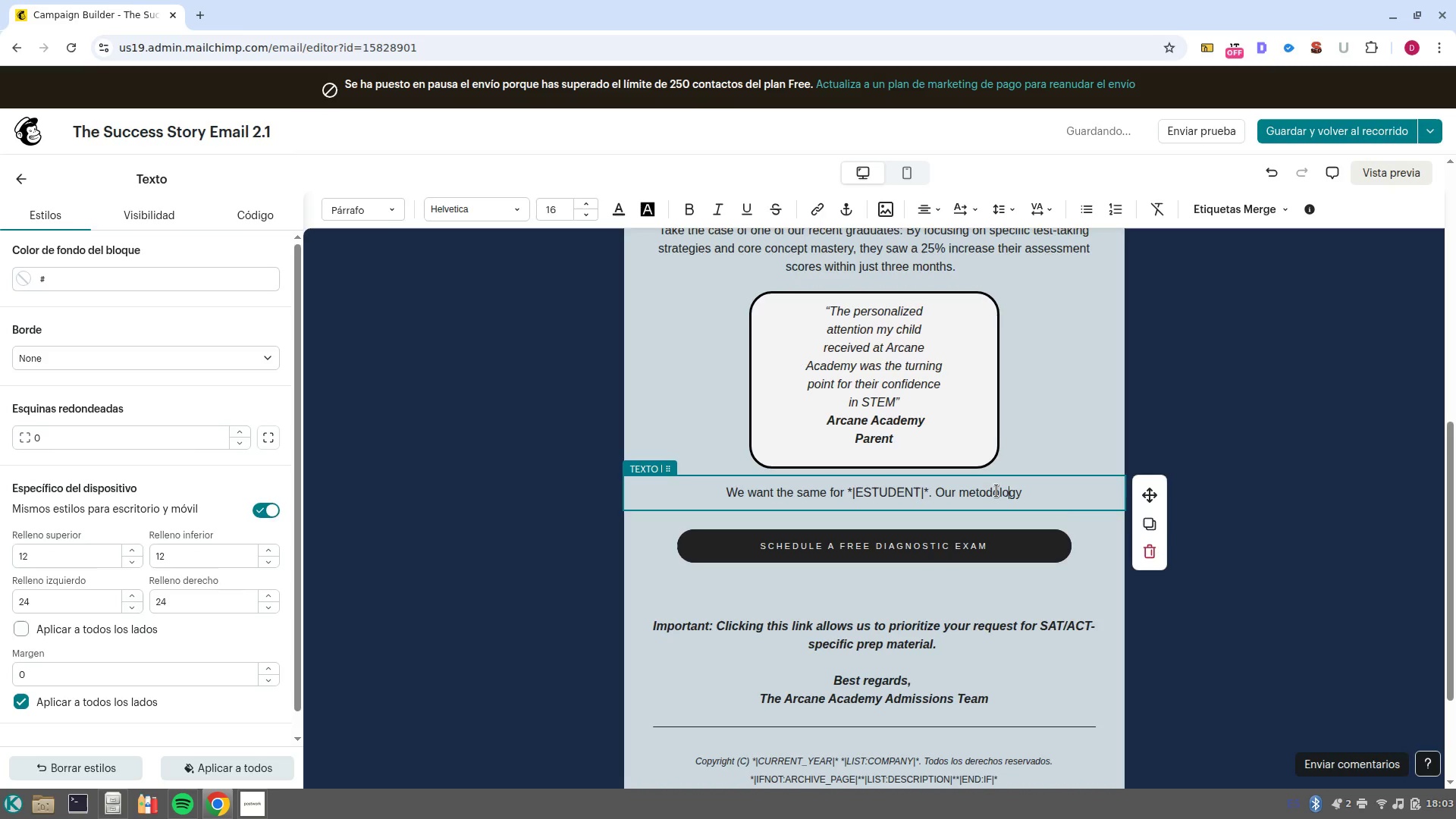 
key(ArrowLeft)
 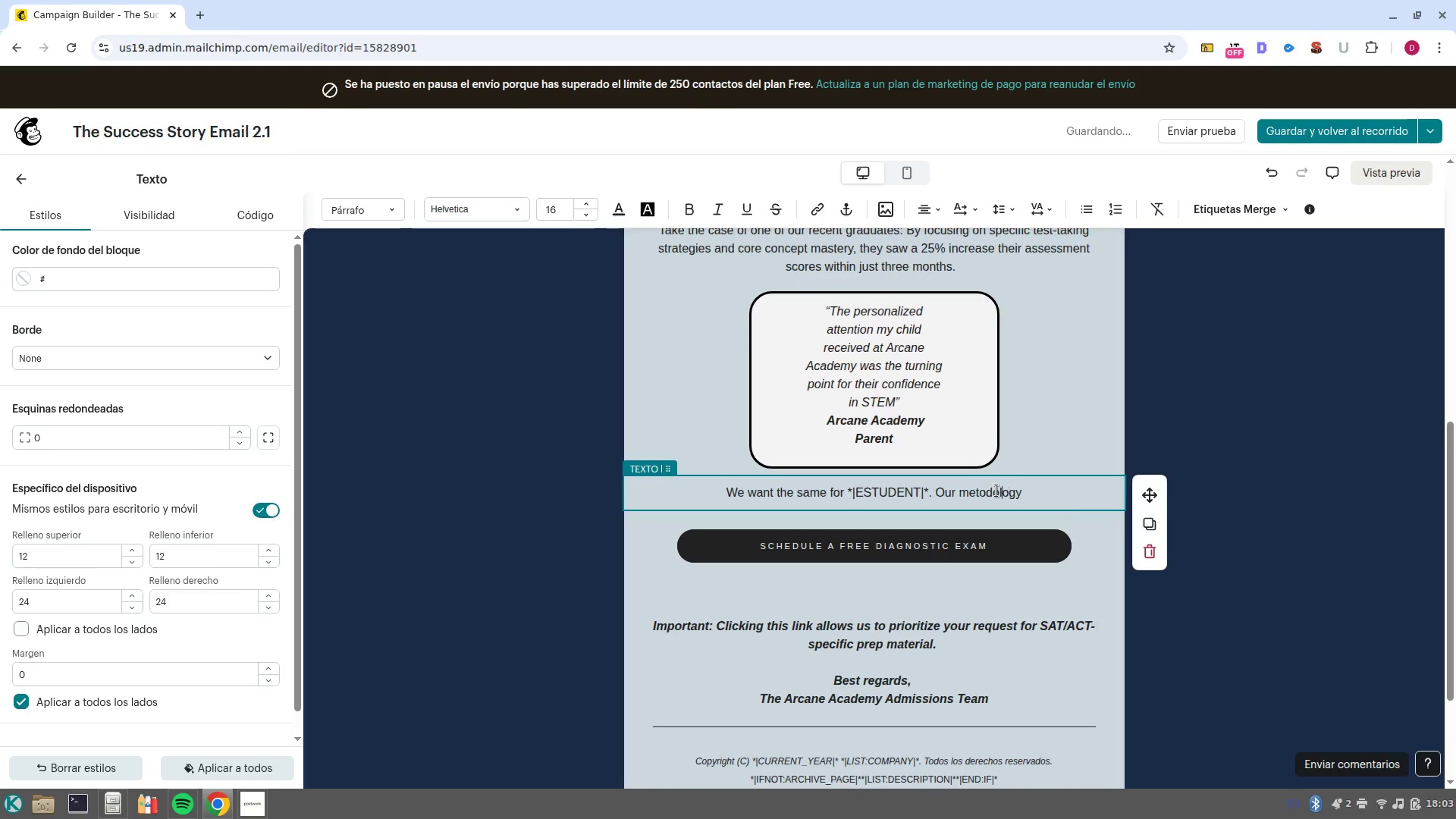 
key(ArrowLeft)
 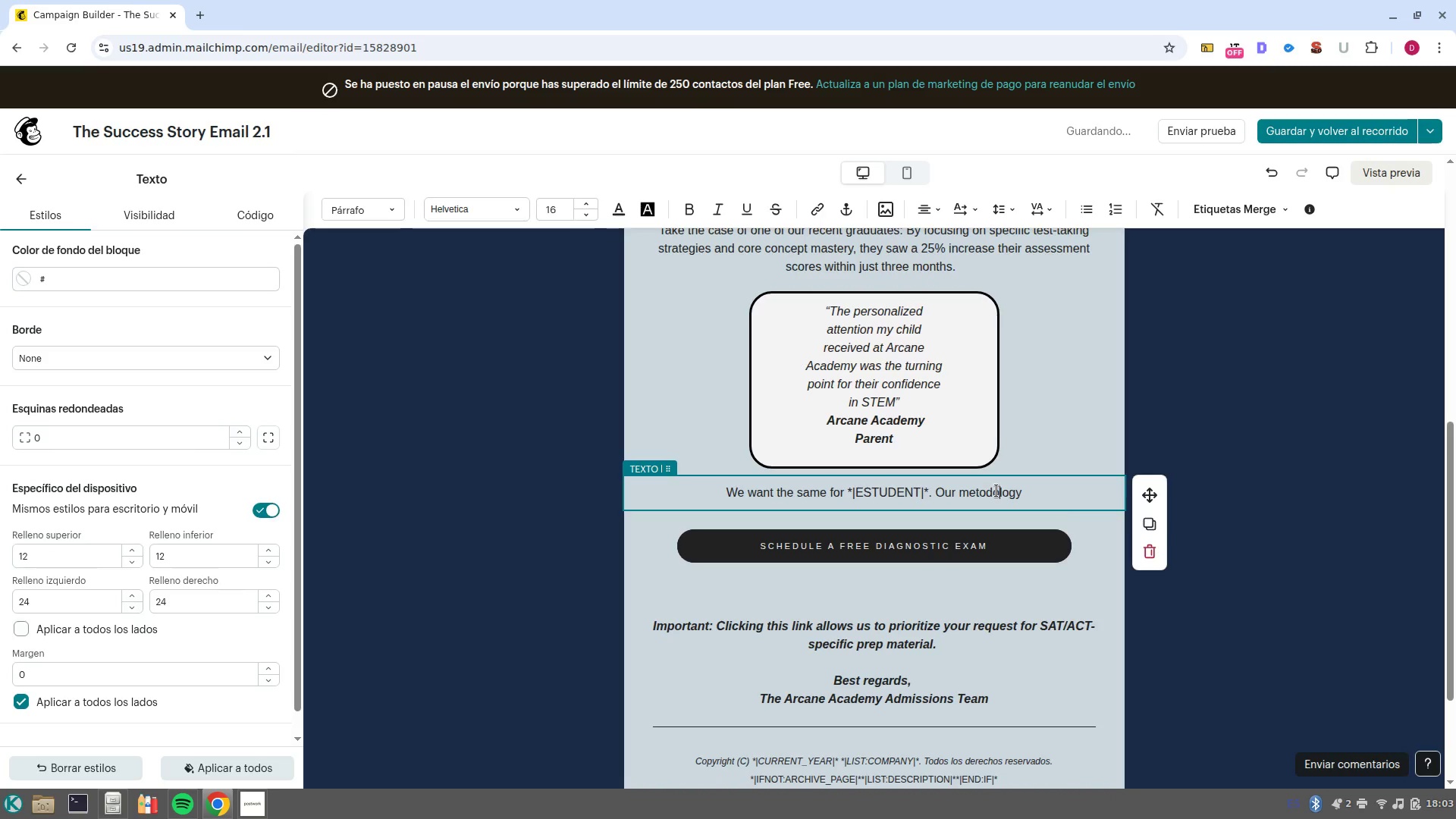 
key(ArrowLeft)
 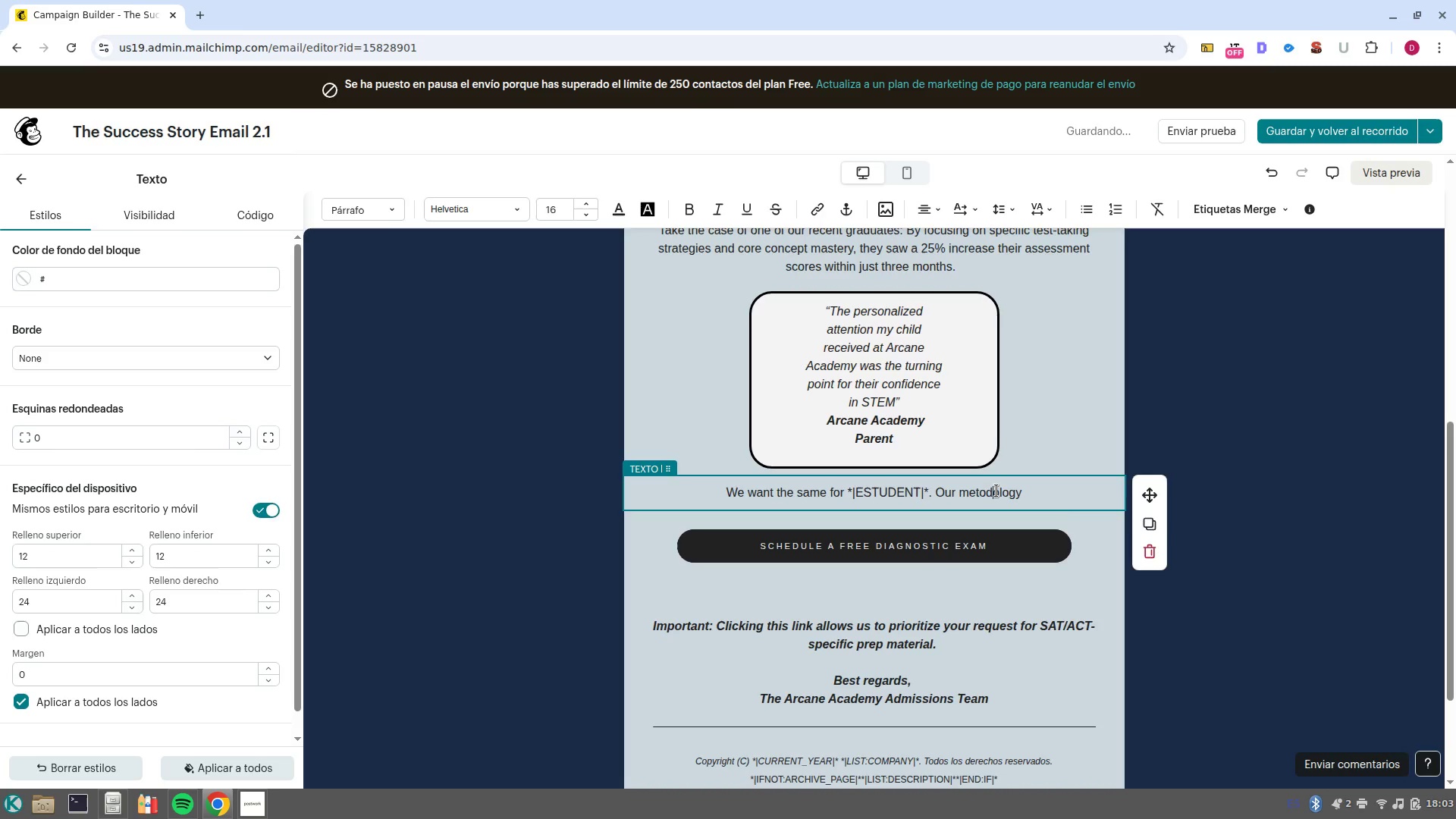 
key(ArrowLeft)
 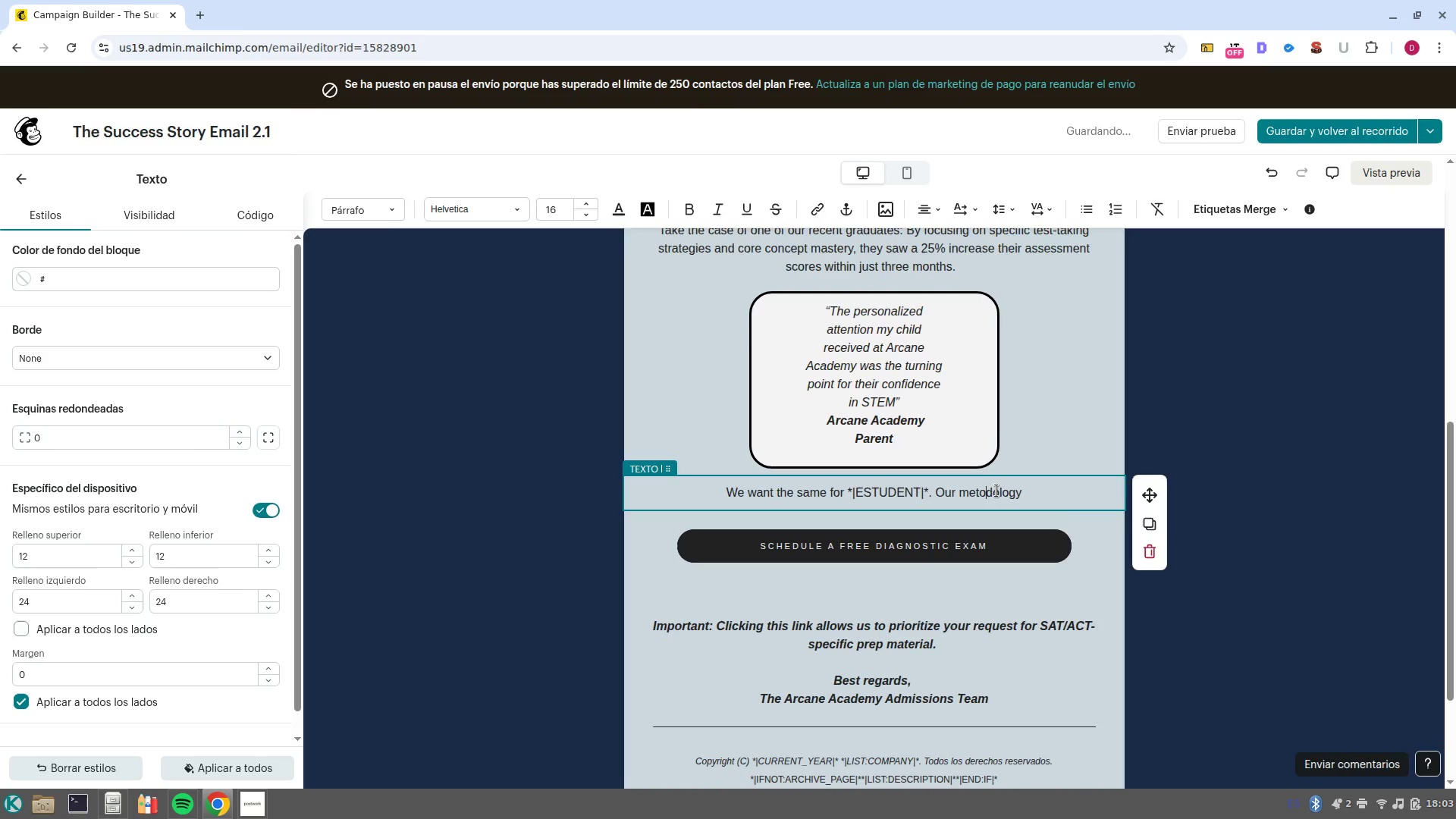 
key(ArrowLeft)
 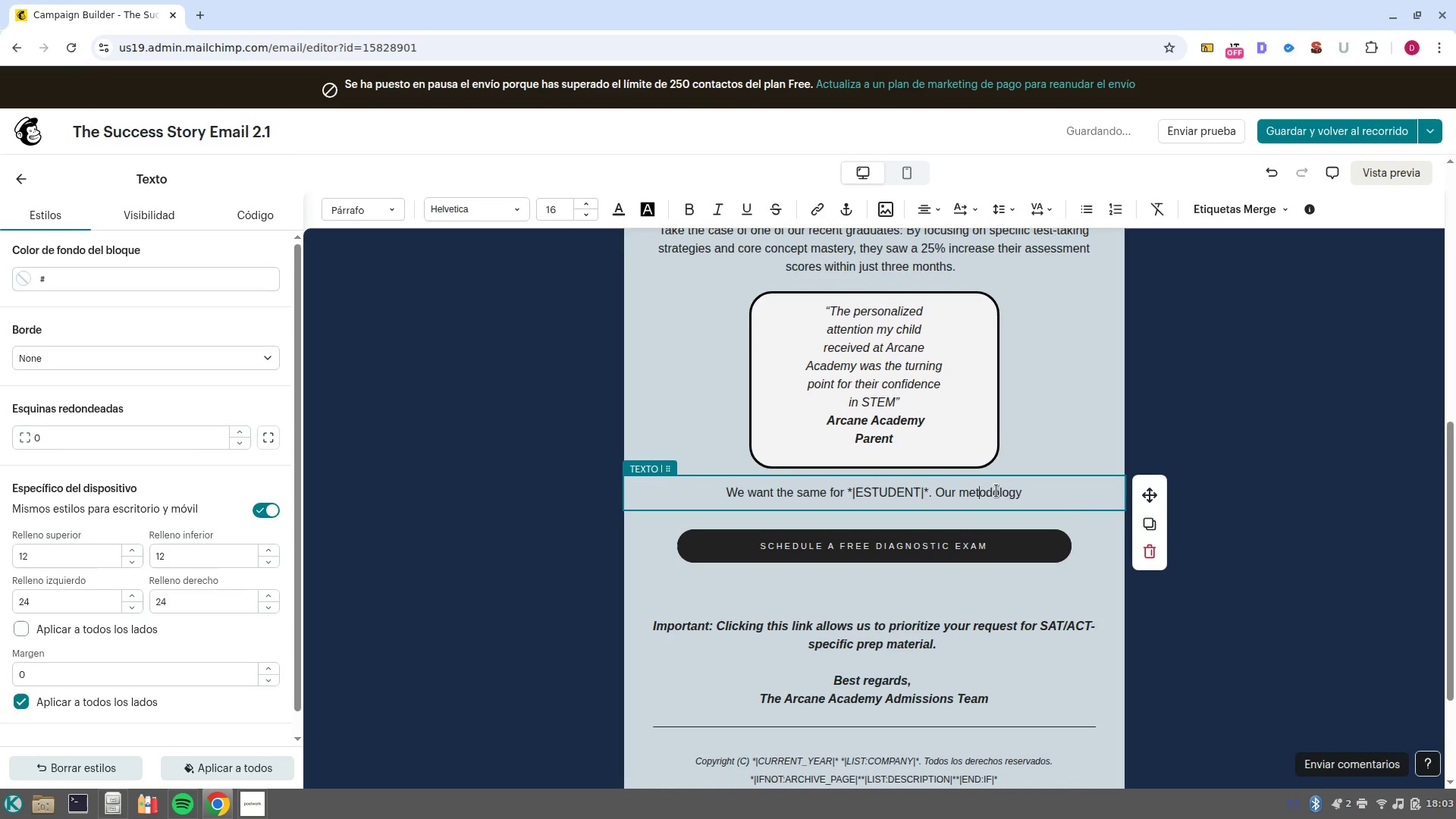 
key(G)
 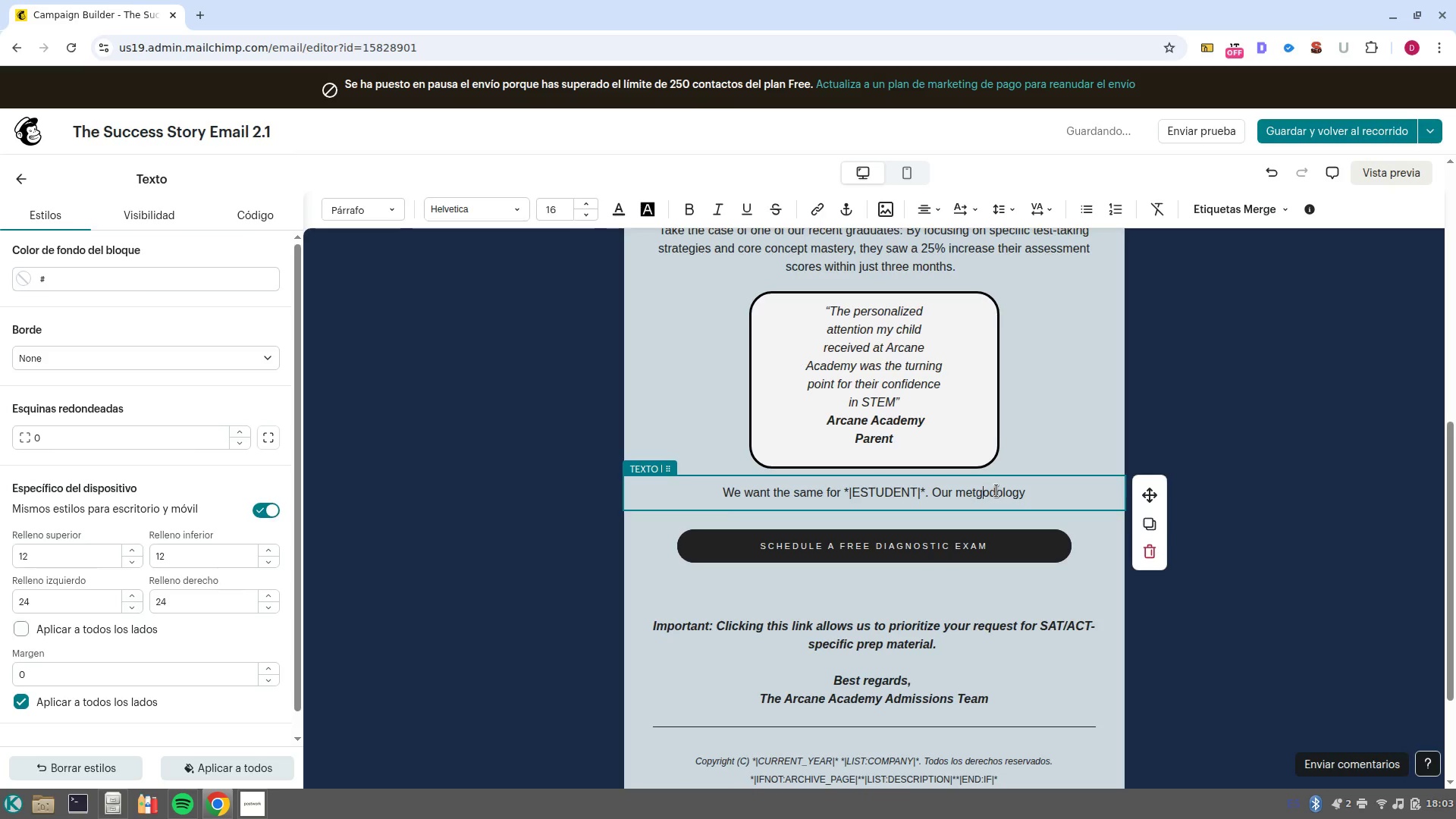 
key(Backspace)
 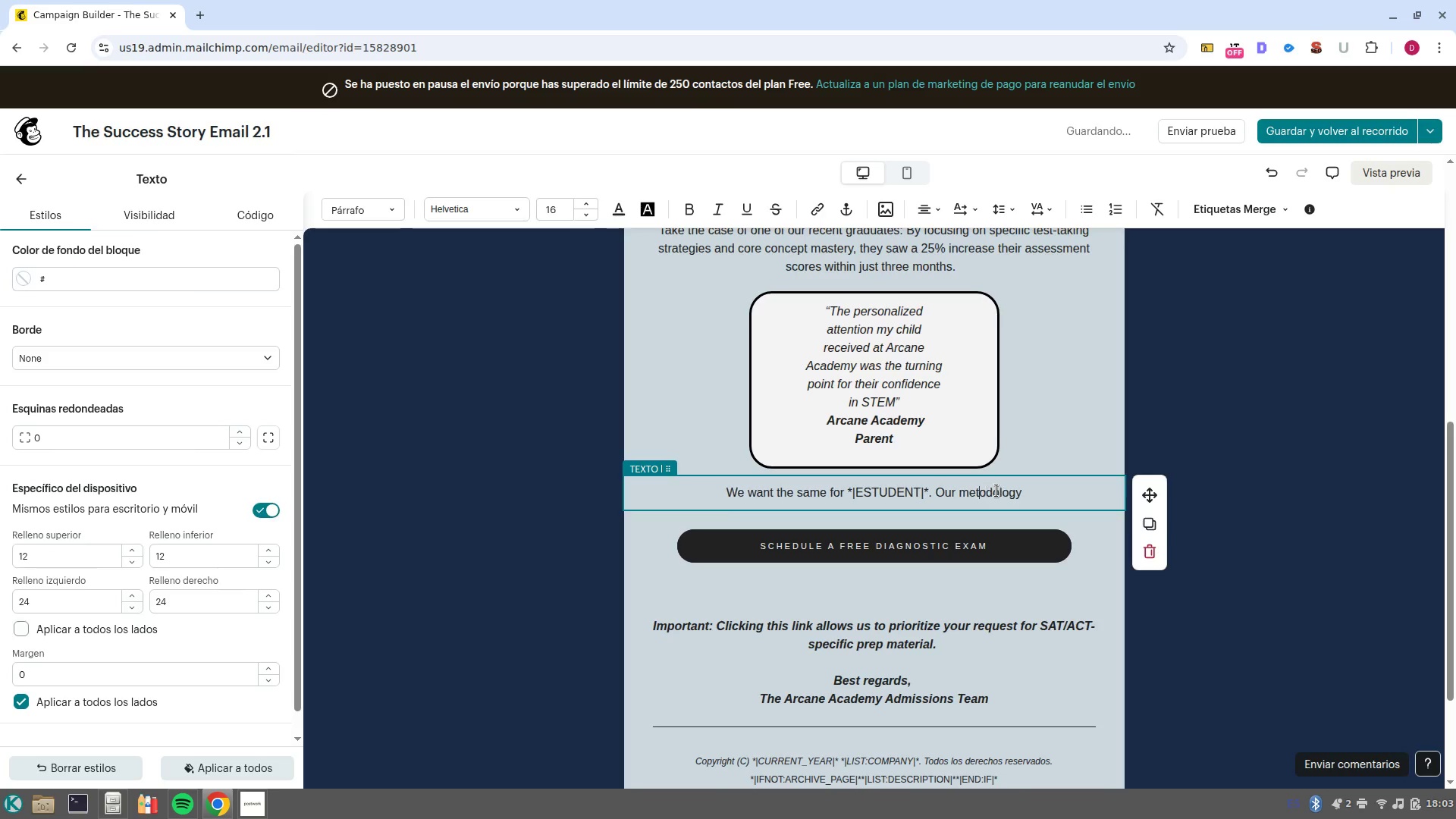 
key(H)
 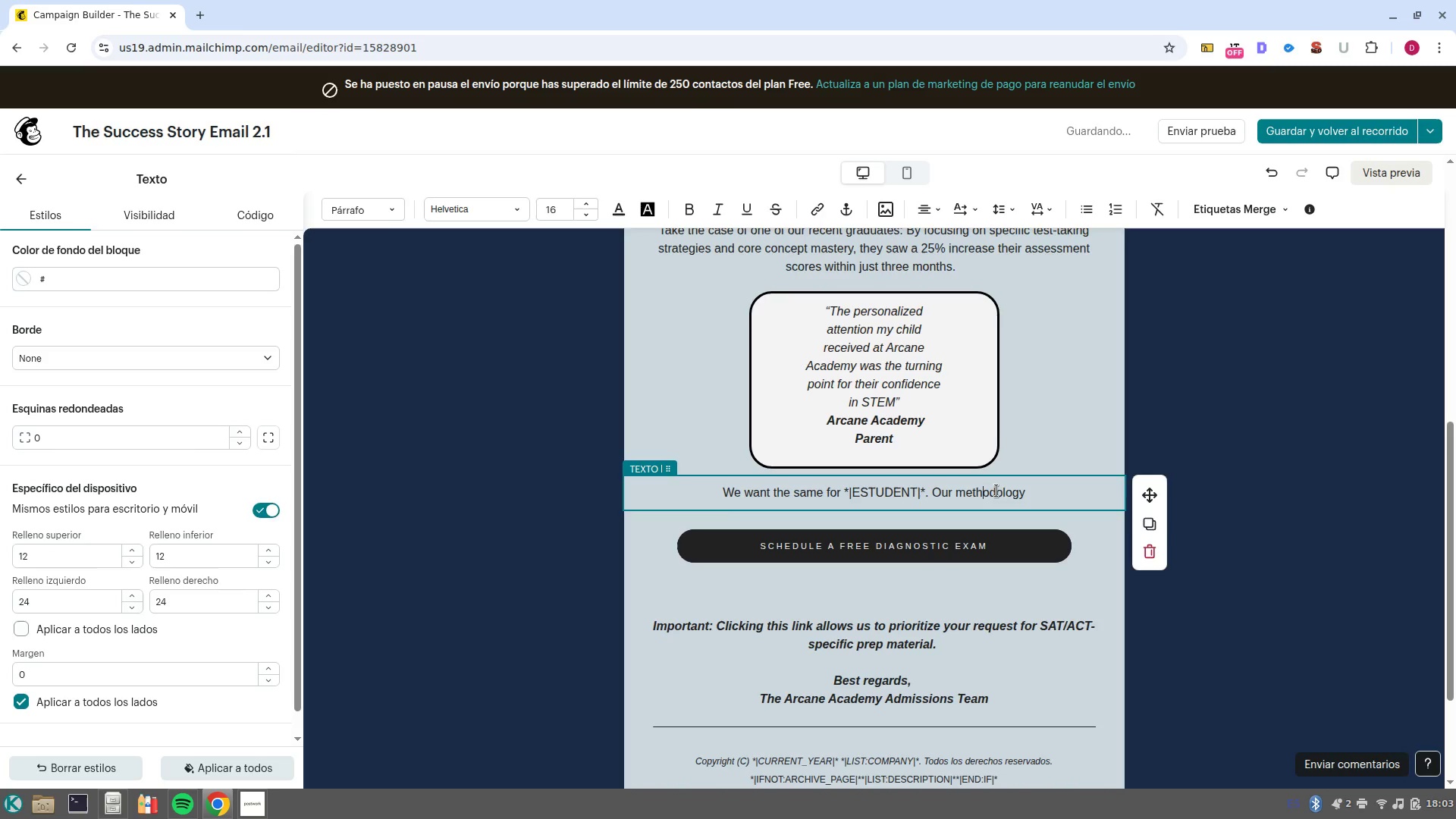 
key(Control+ArrowRight)
 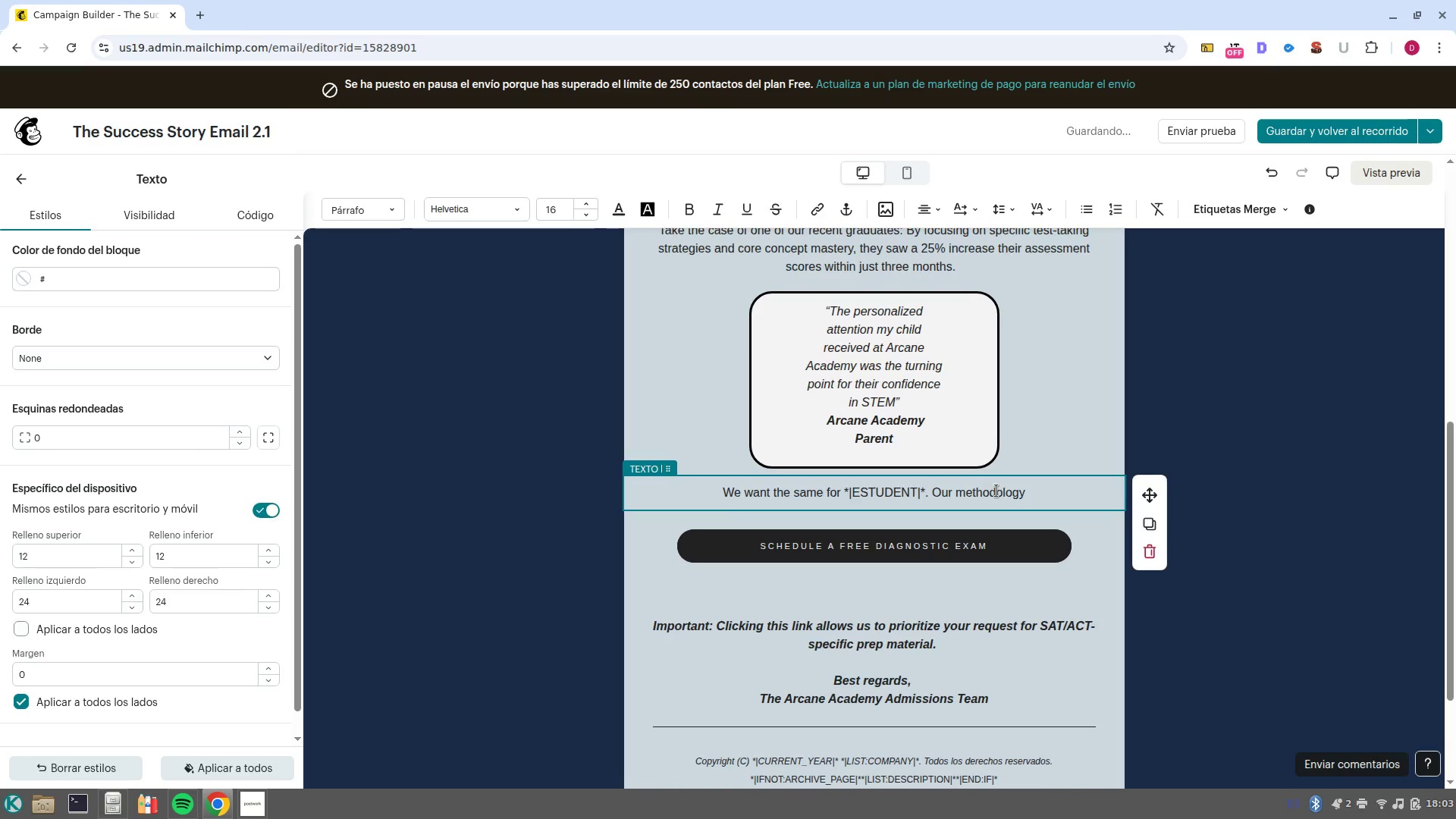 
type( isn-t just about tutotin)
key(Backspace)
key(Backspace)
key(Backspace)
type(rion)
key(Backspace)
key(Backspace)
type(ng< it-s abaout building the confidence needed to tackle complex academic challenges. )
 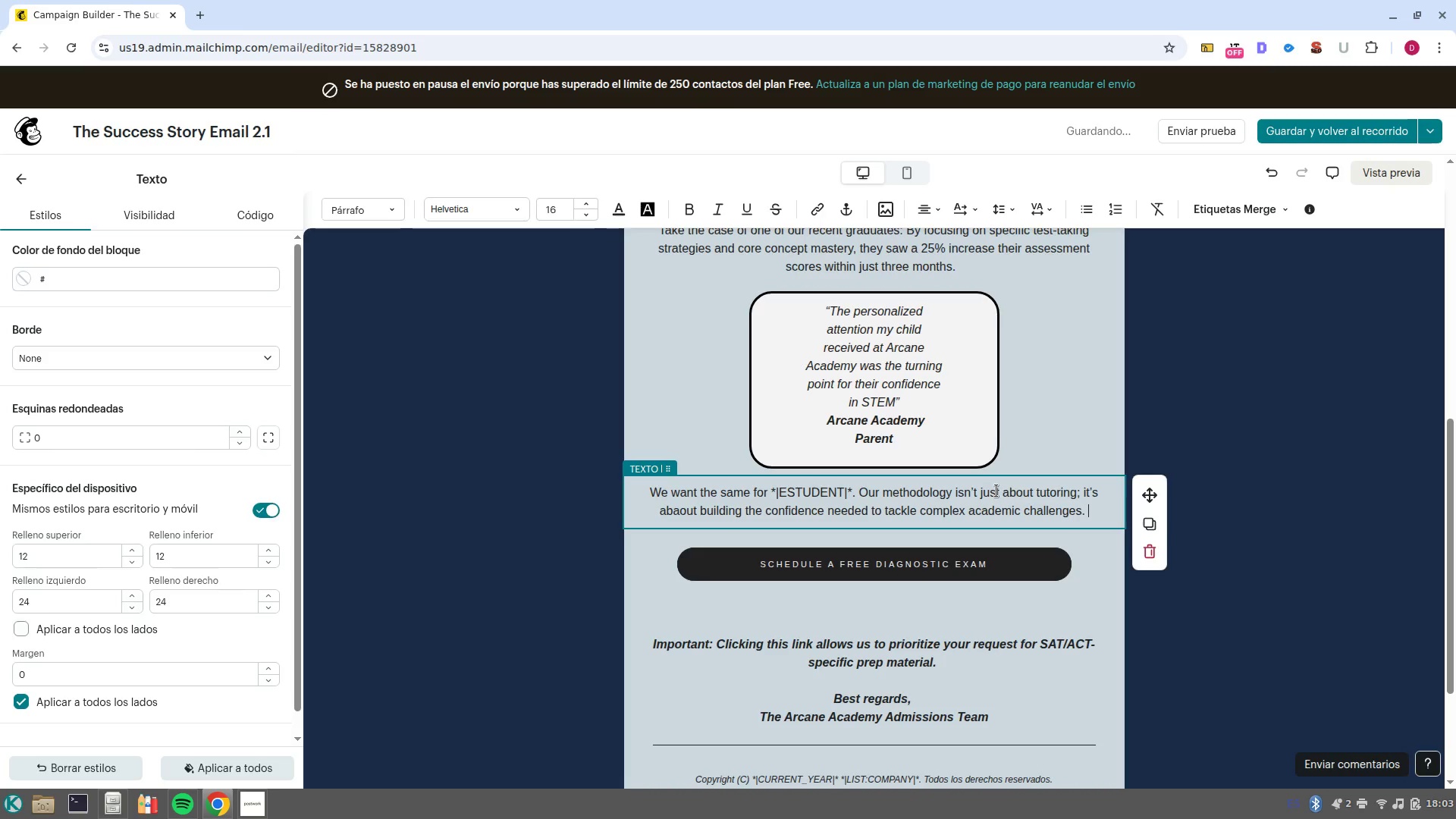 
wait(11.56)
 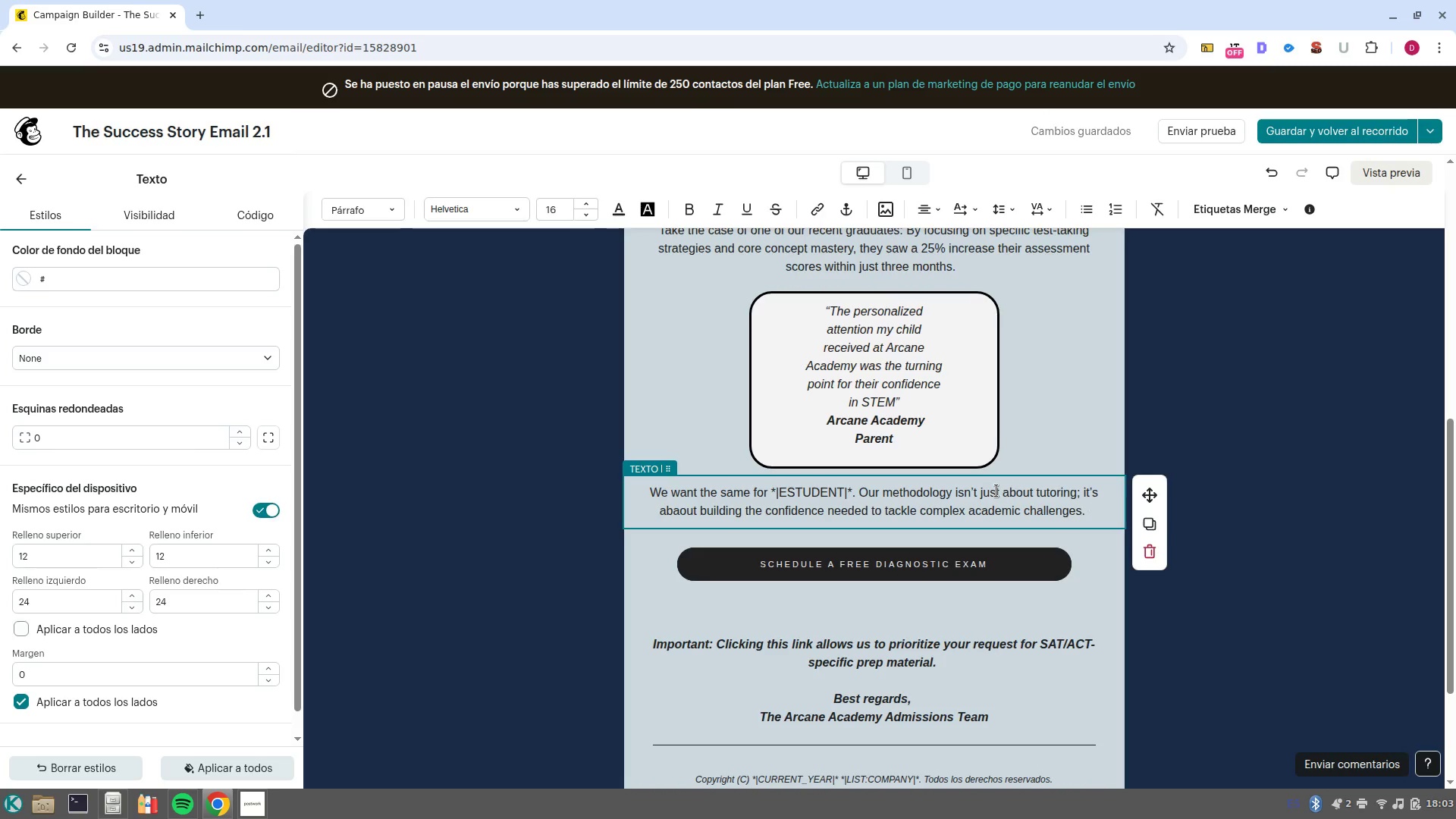 
scroll: coordinate [871, 545], scroll_direction: down, amount: 1.0
 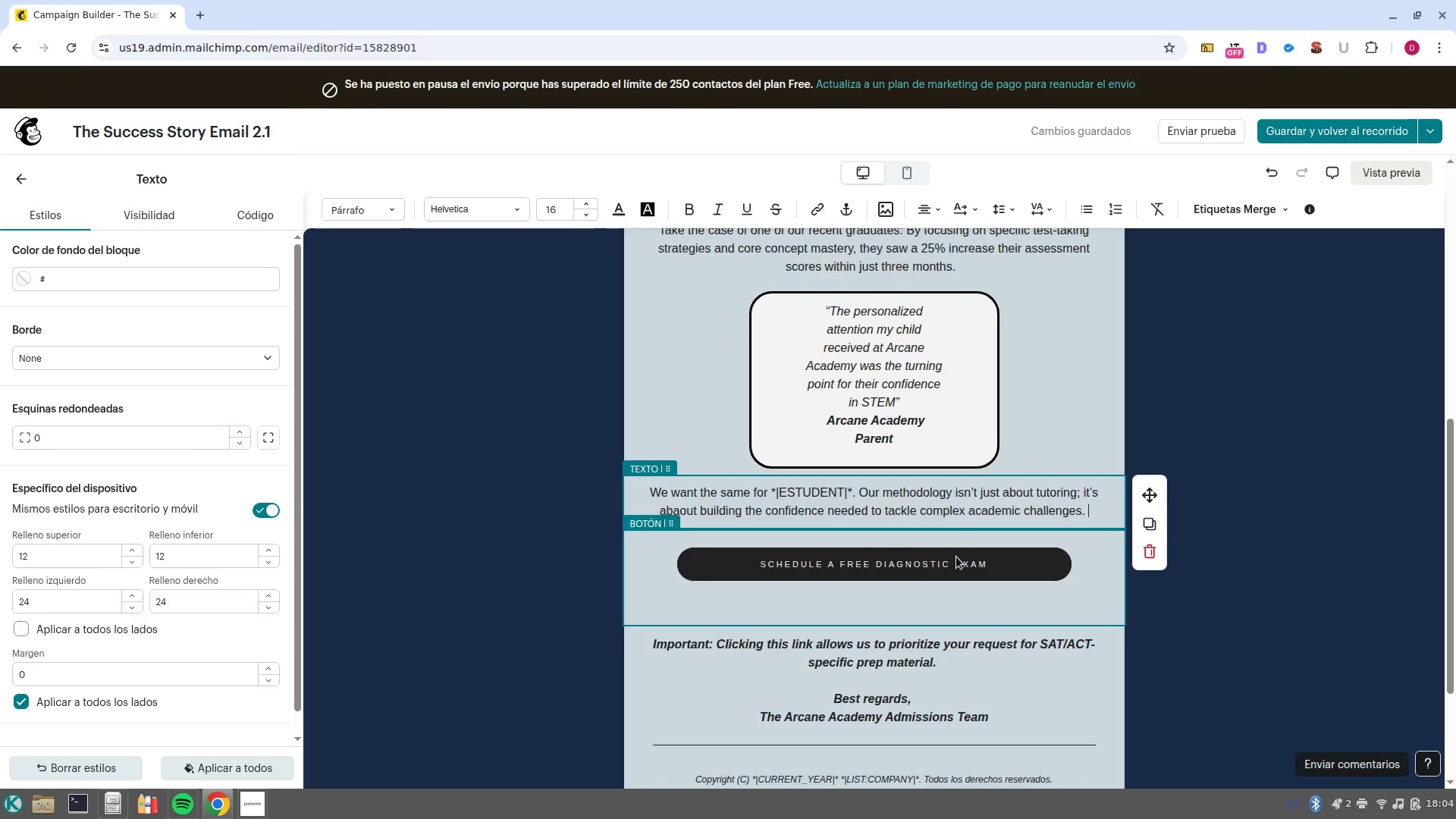 
double_click([956, 557])
 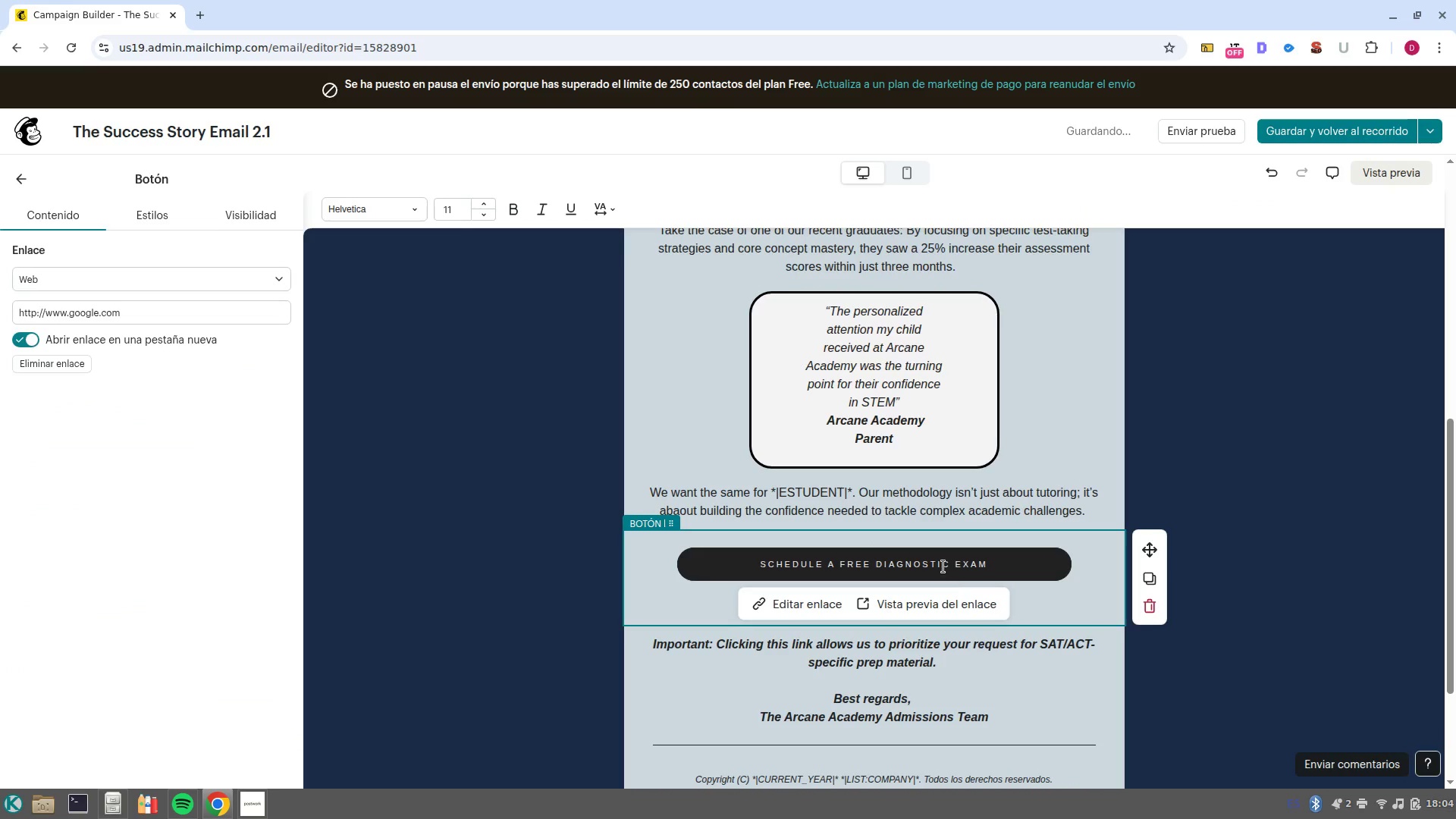 
double_click([943, 566])
 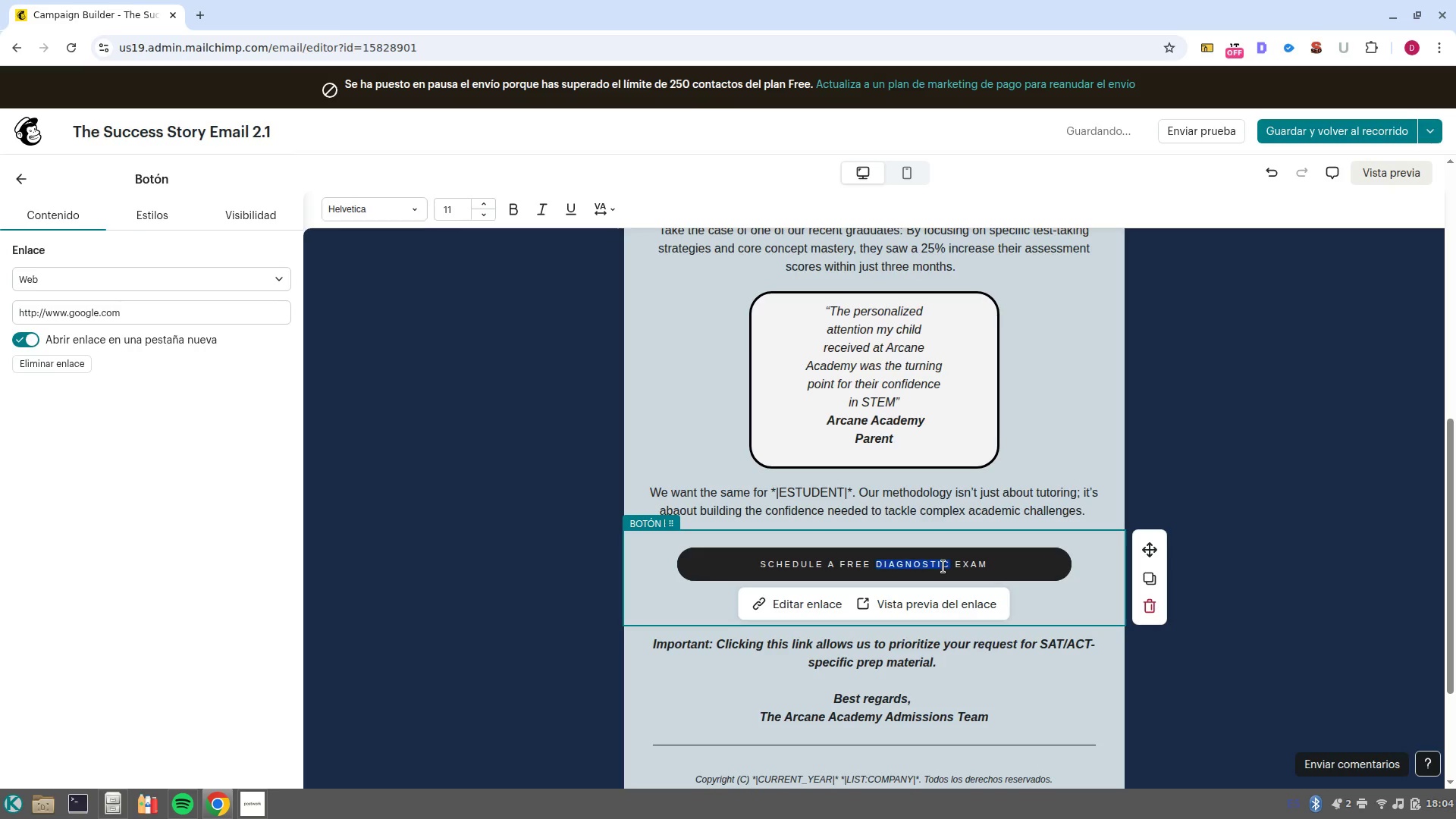 
triple_click([943, 566])
 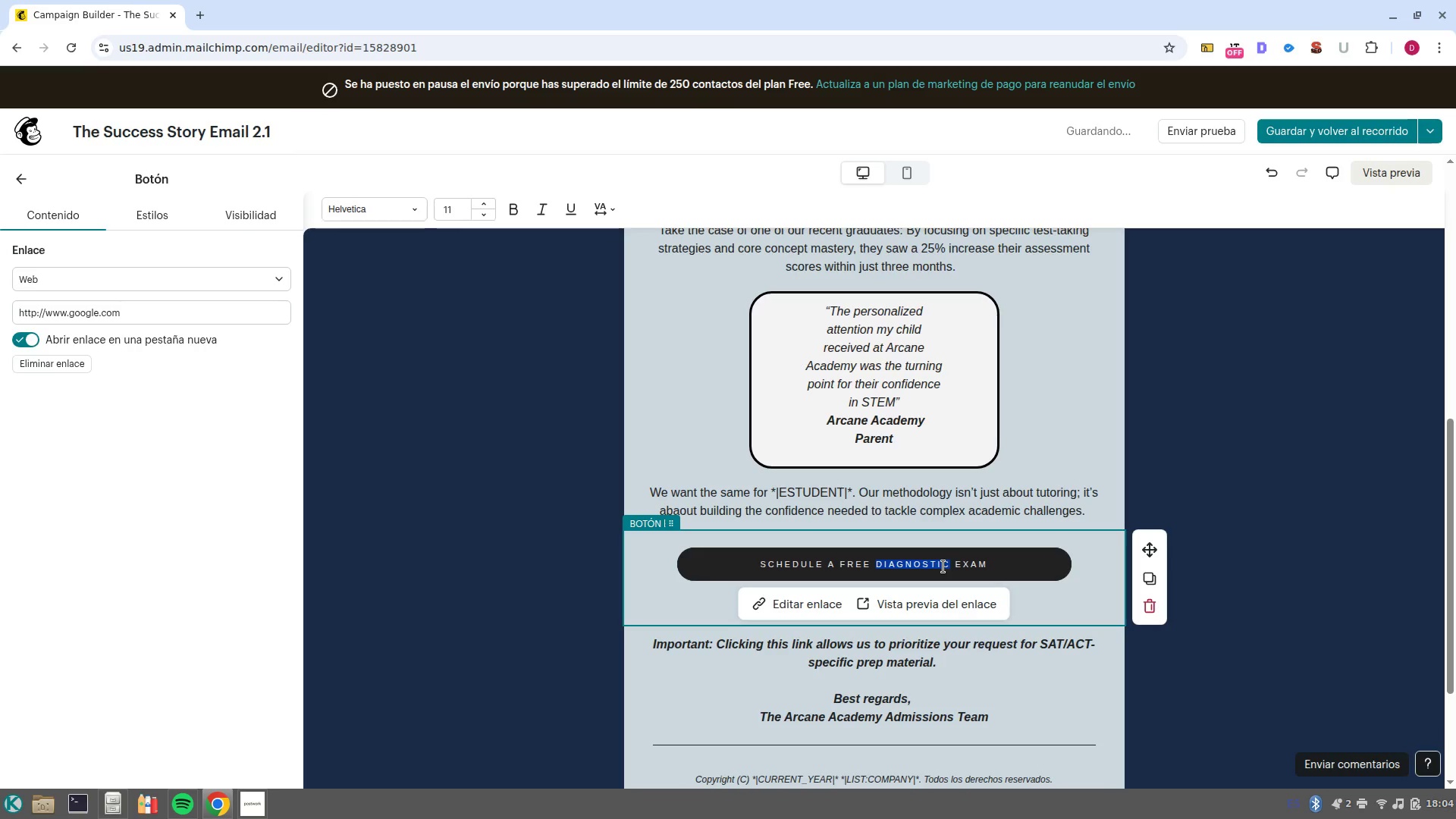 
triple_click([943, 566])
 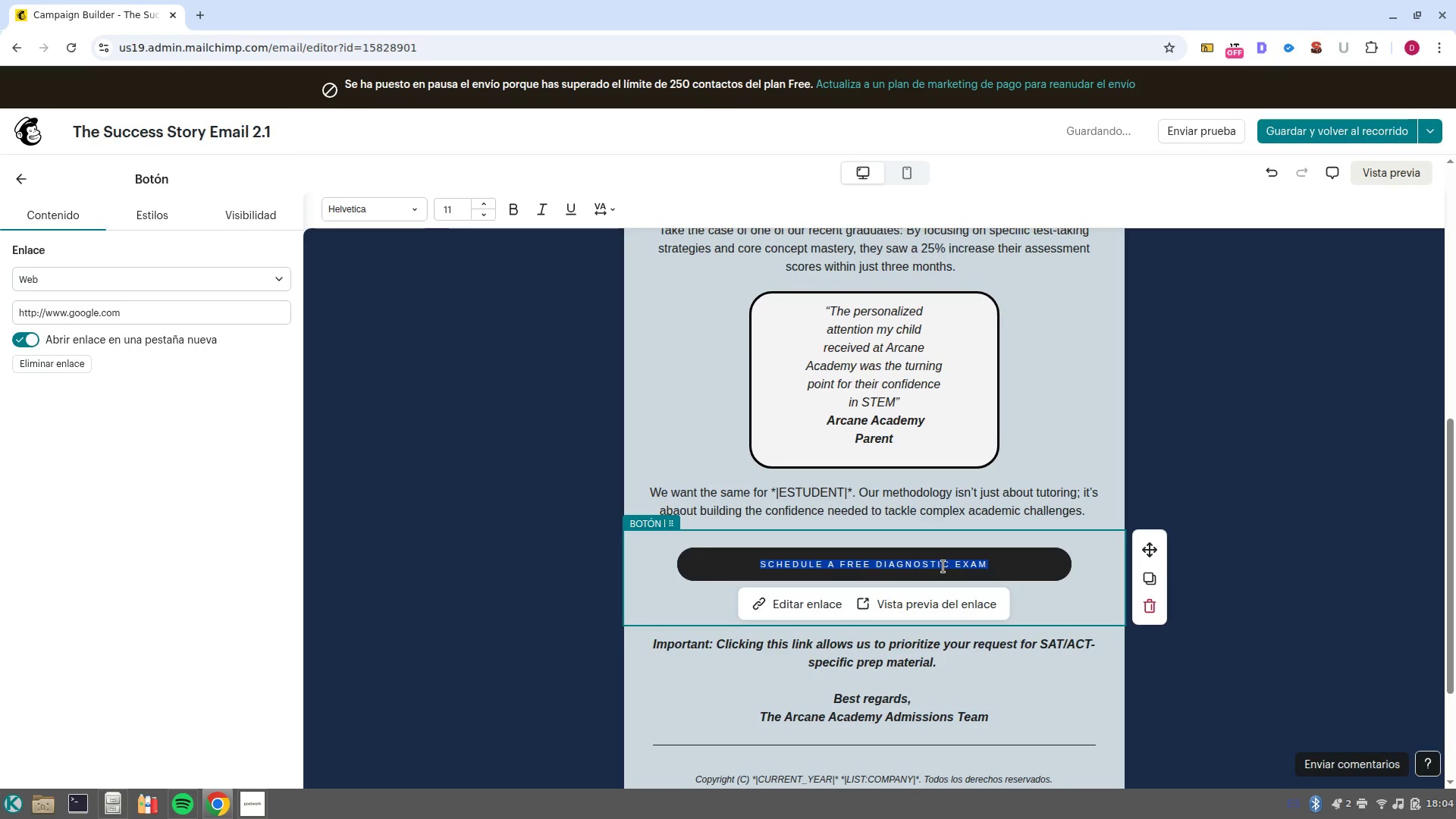 
type(READ MORE SUCCESS STORIES)
 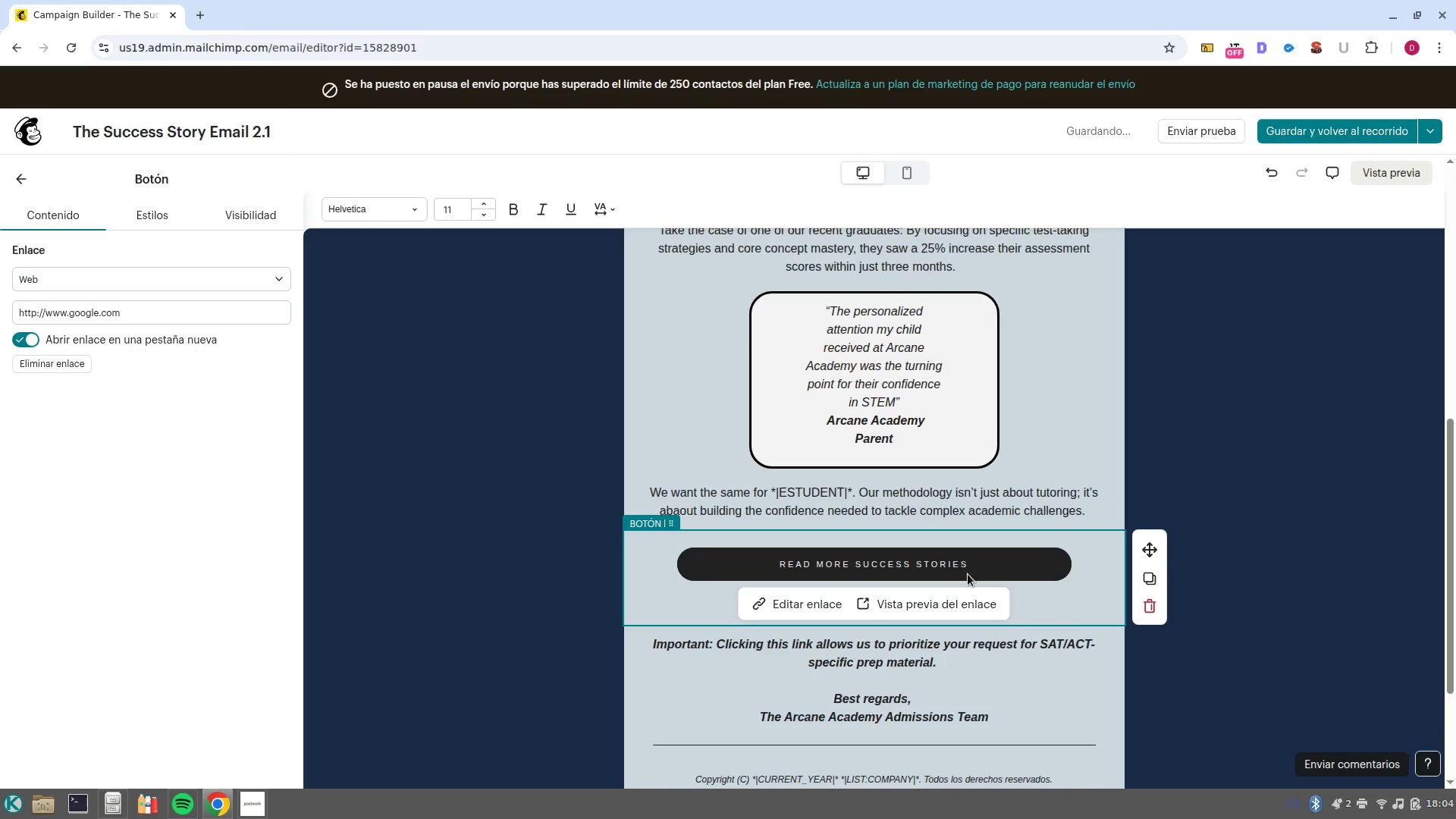 
scroll: coordinate [920, 595], scroll_direction: down, amount: 2.0
 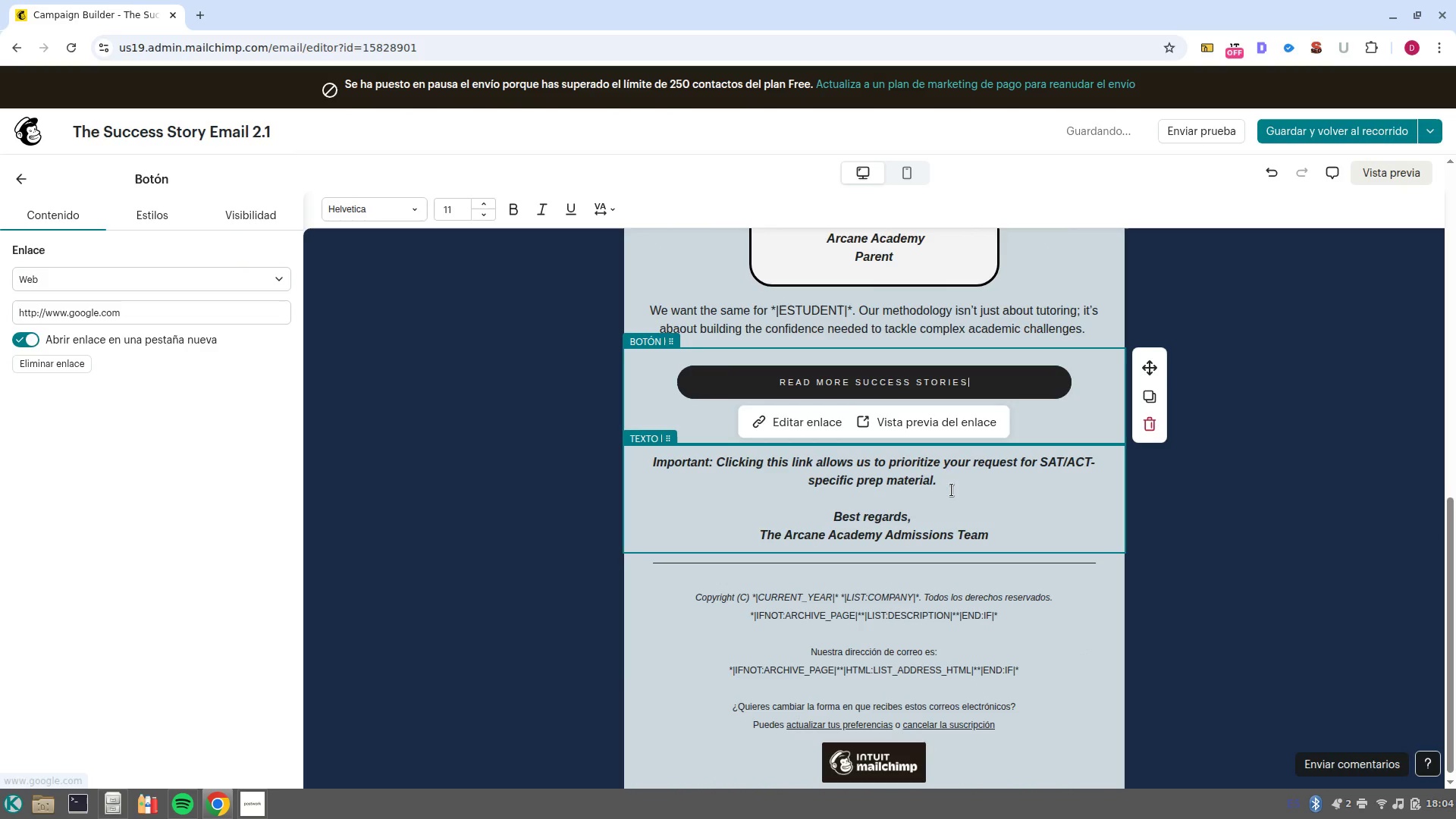 
left_click_drag(start_coordinate=[952, 490], to_coordinate=[626, 434])
 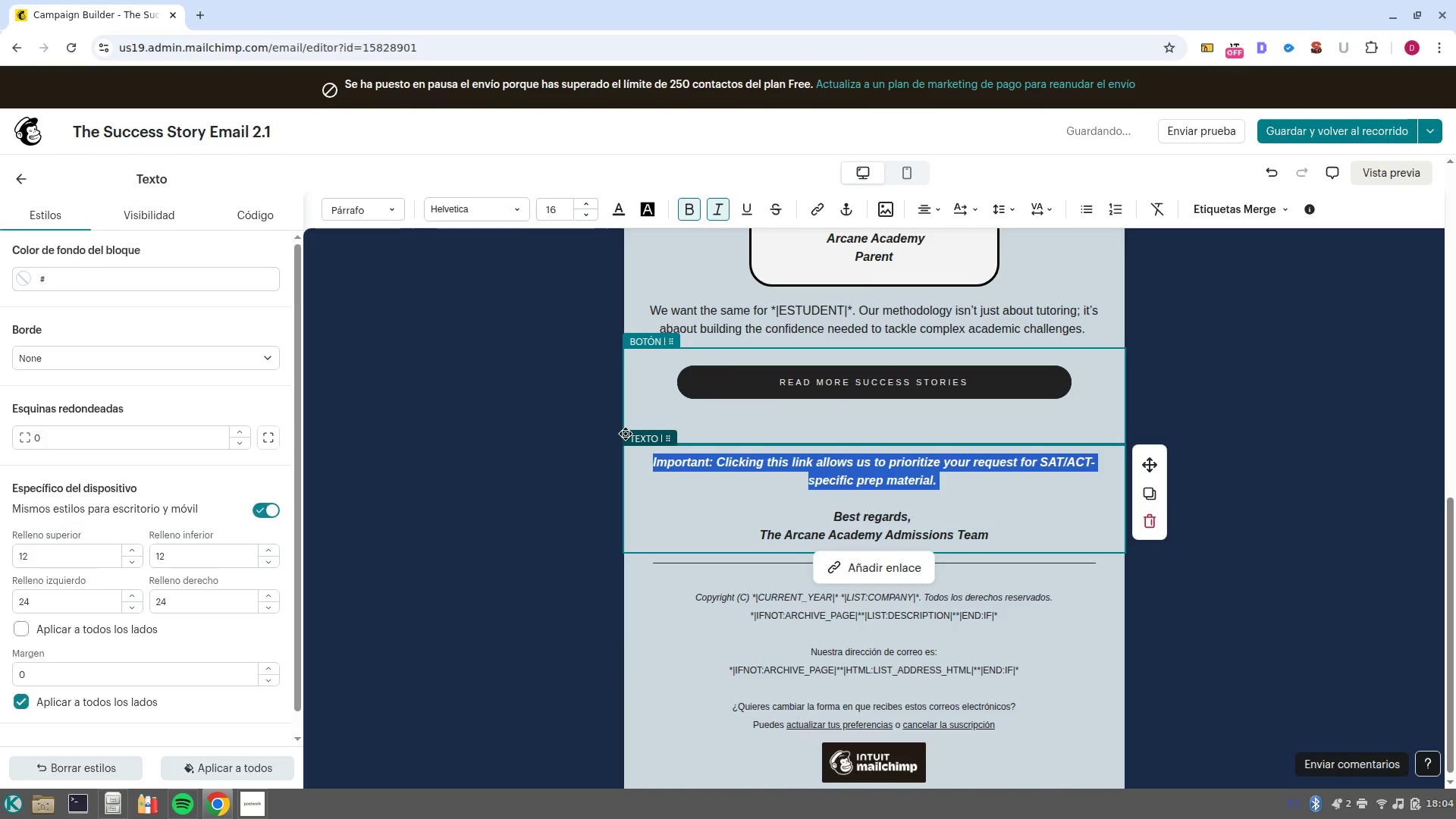 
key(Backspace)
 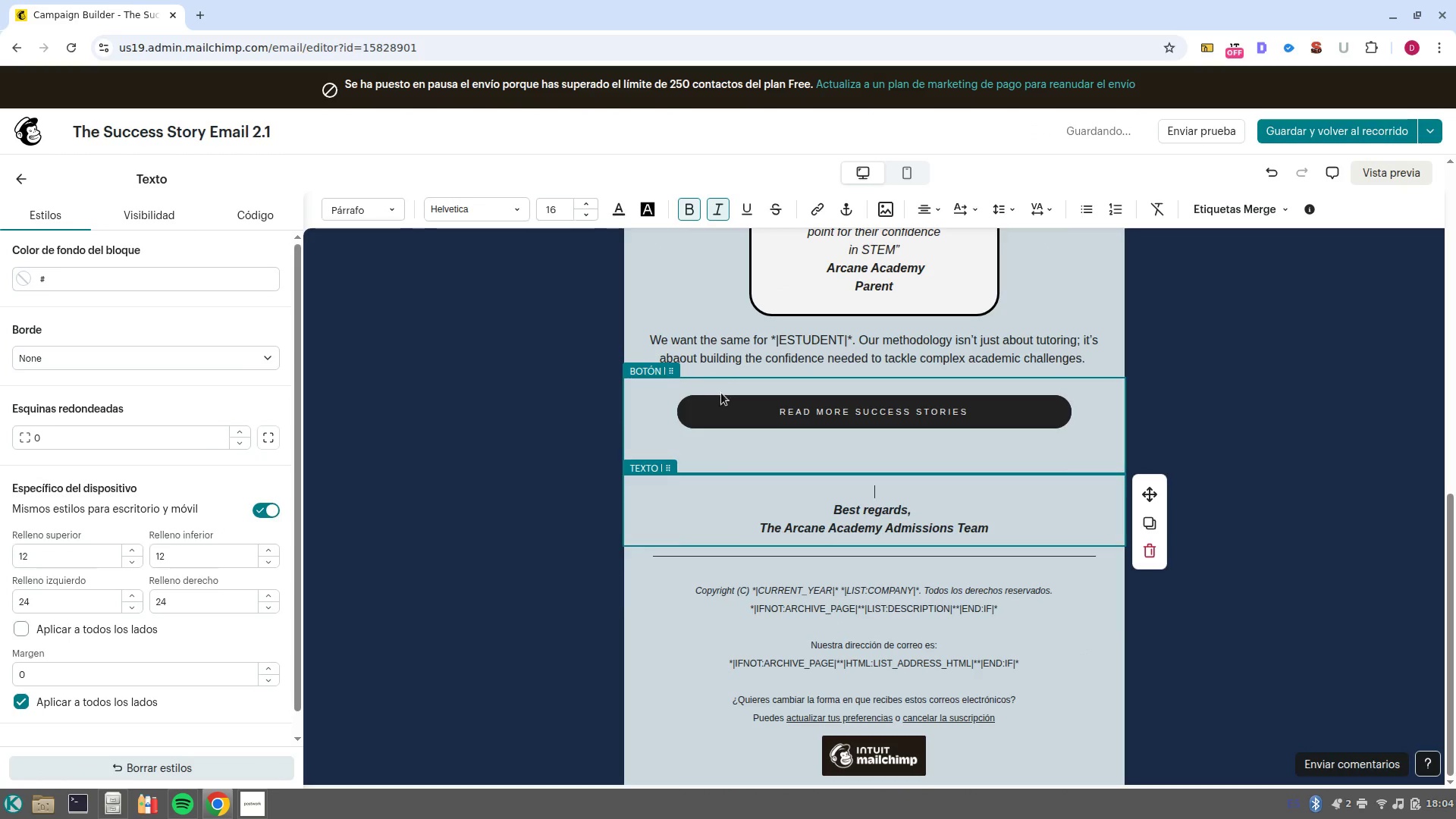 
left_click([1396, 451])
 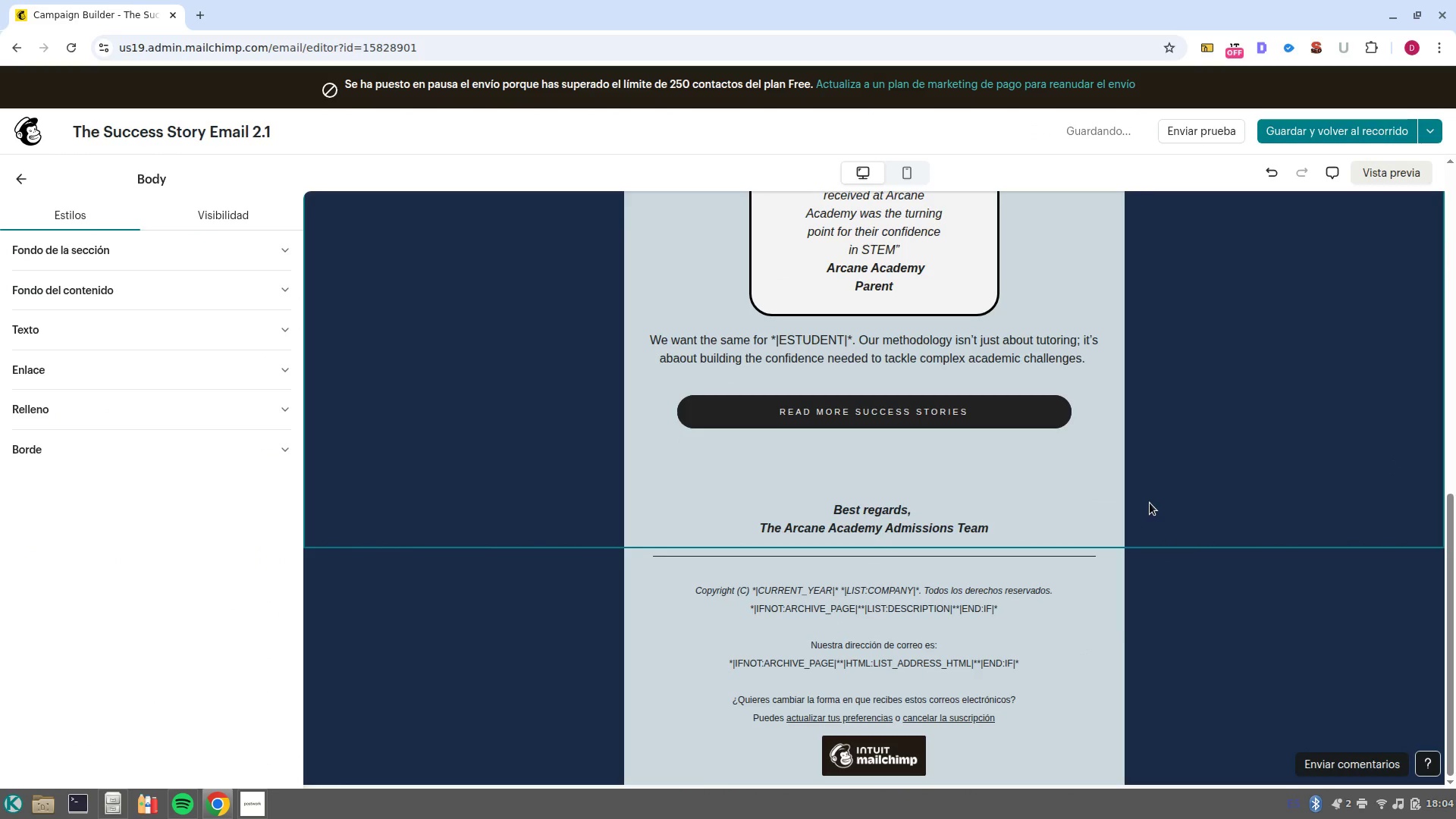 
scroll: coordinate [1155, 541], scroll_direction: up, amount: 8.0
 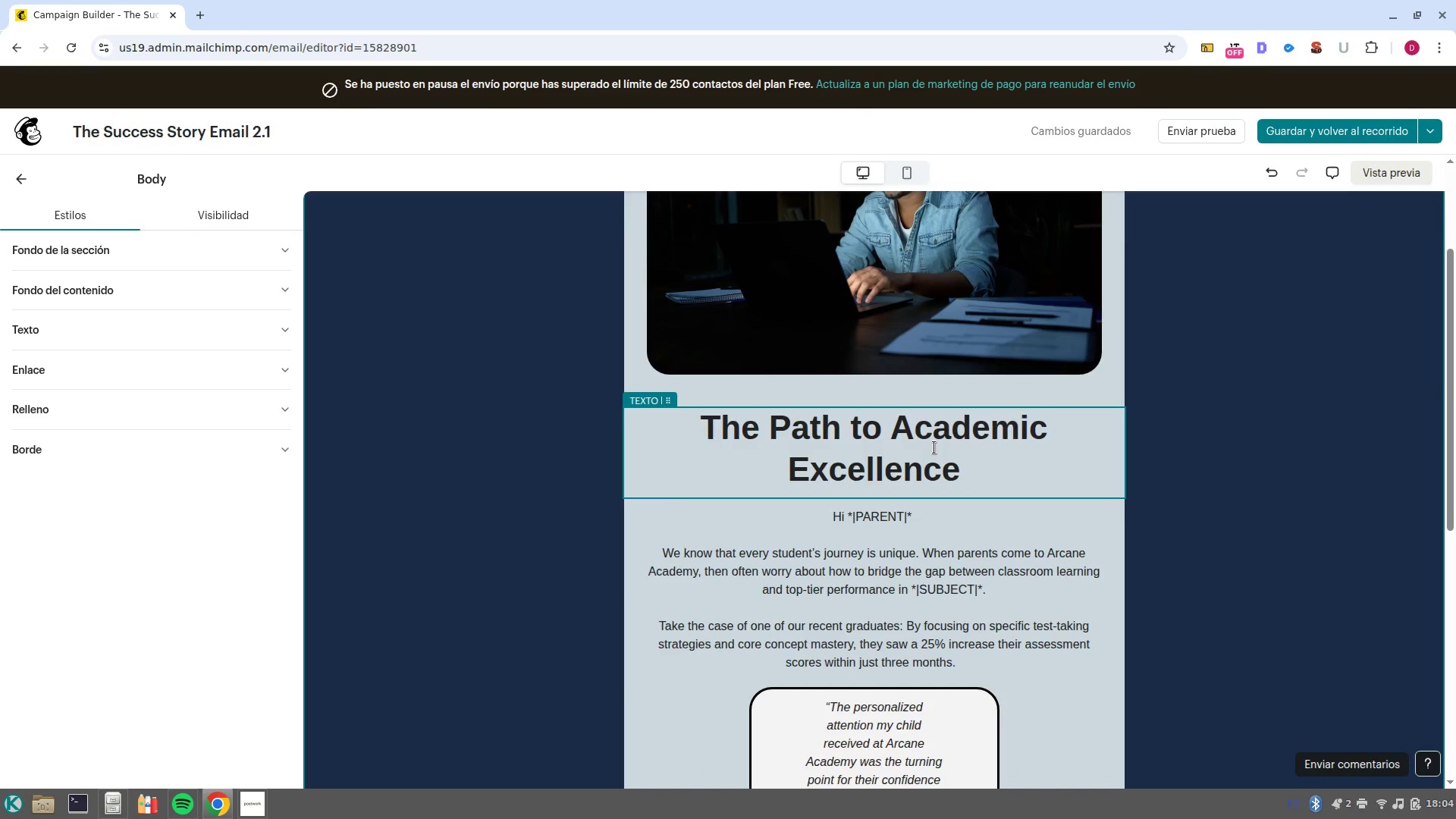 
left_click([934, 447])
 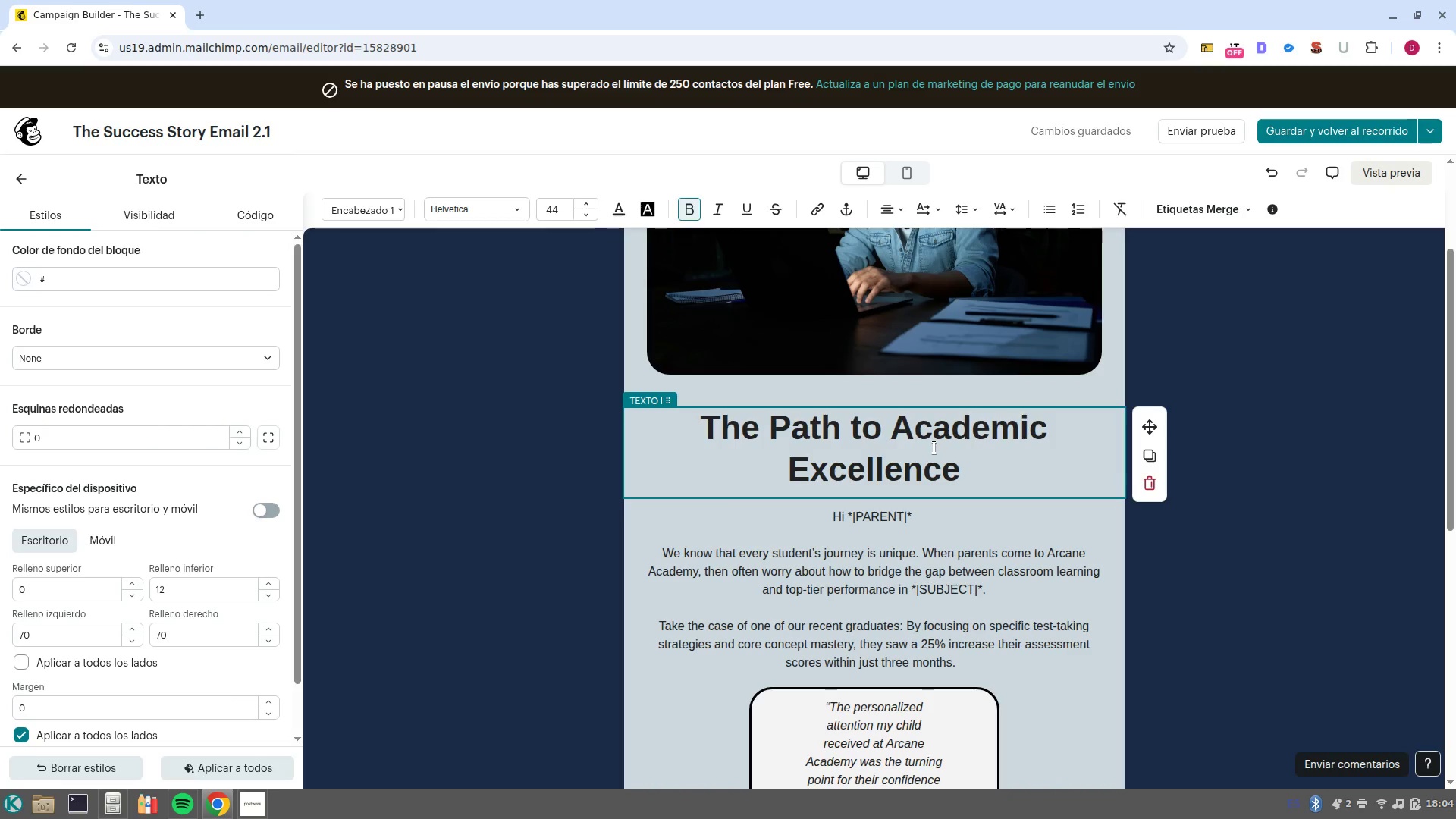 
wait(7.92)
 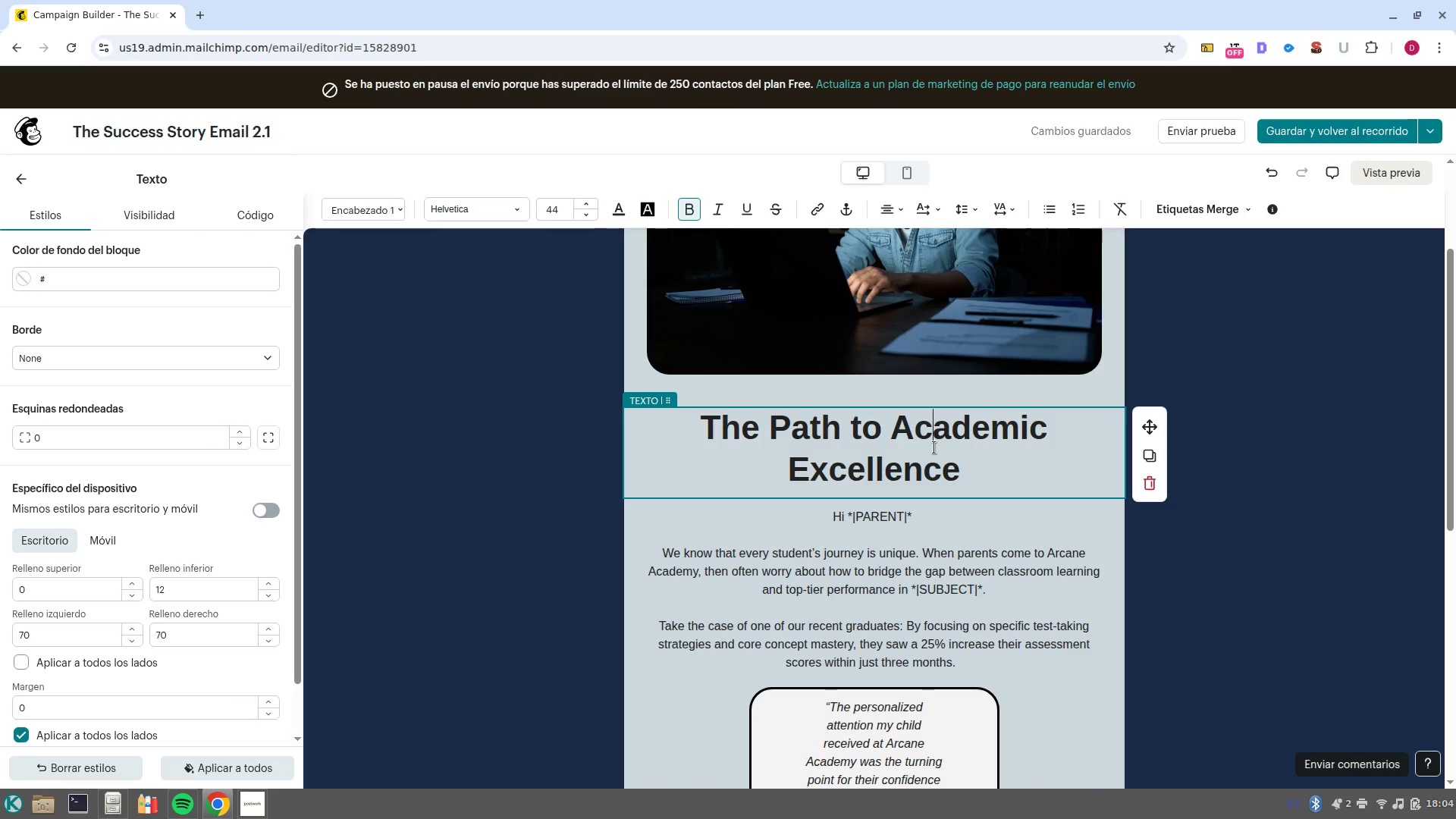 
left_click([1155, 487])
 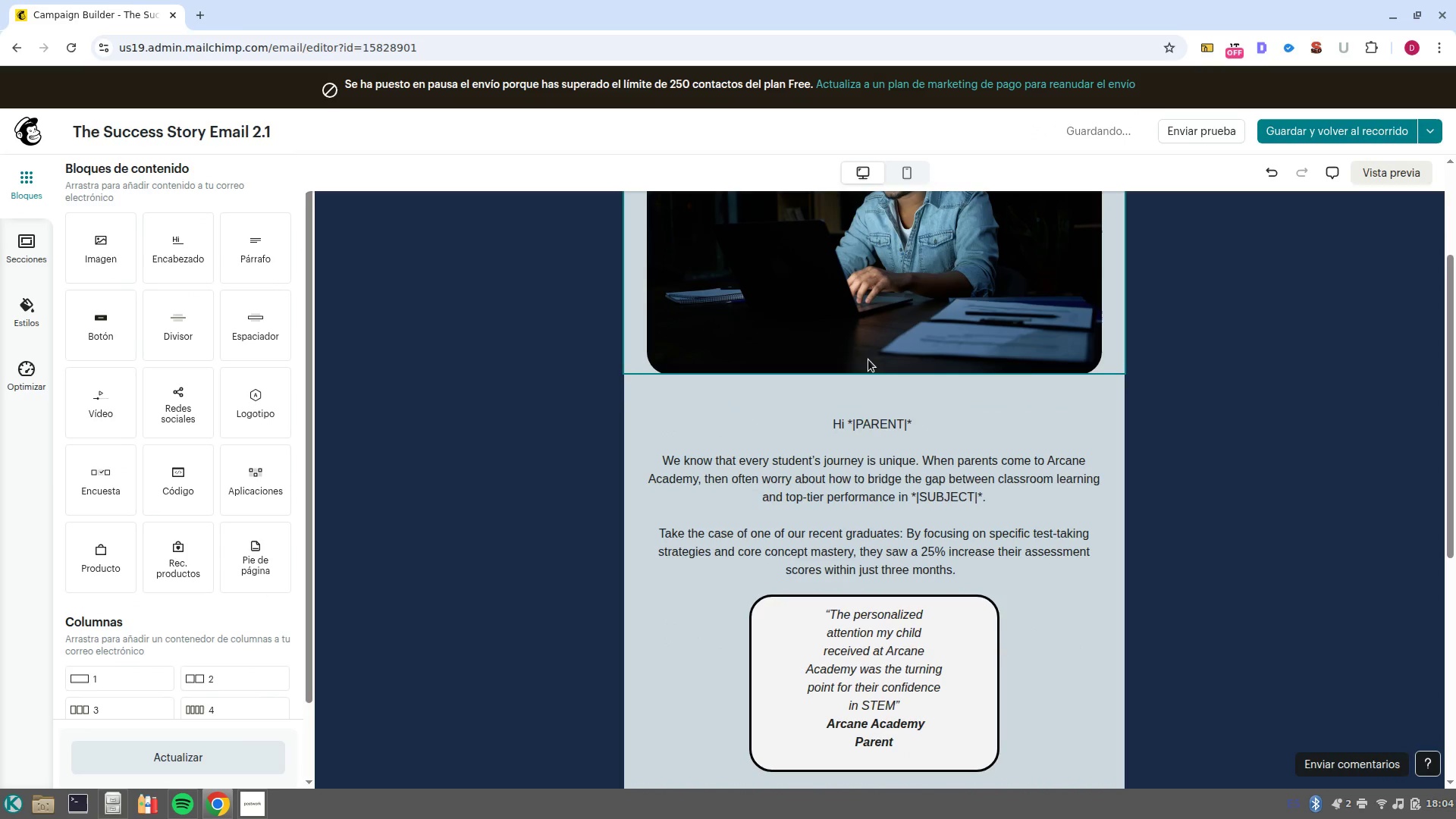 
scroll: coordinate [903, 524], scroll_direction: down, amount: 2.0
 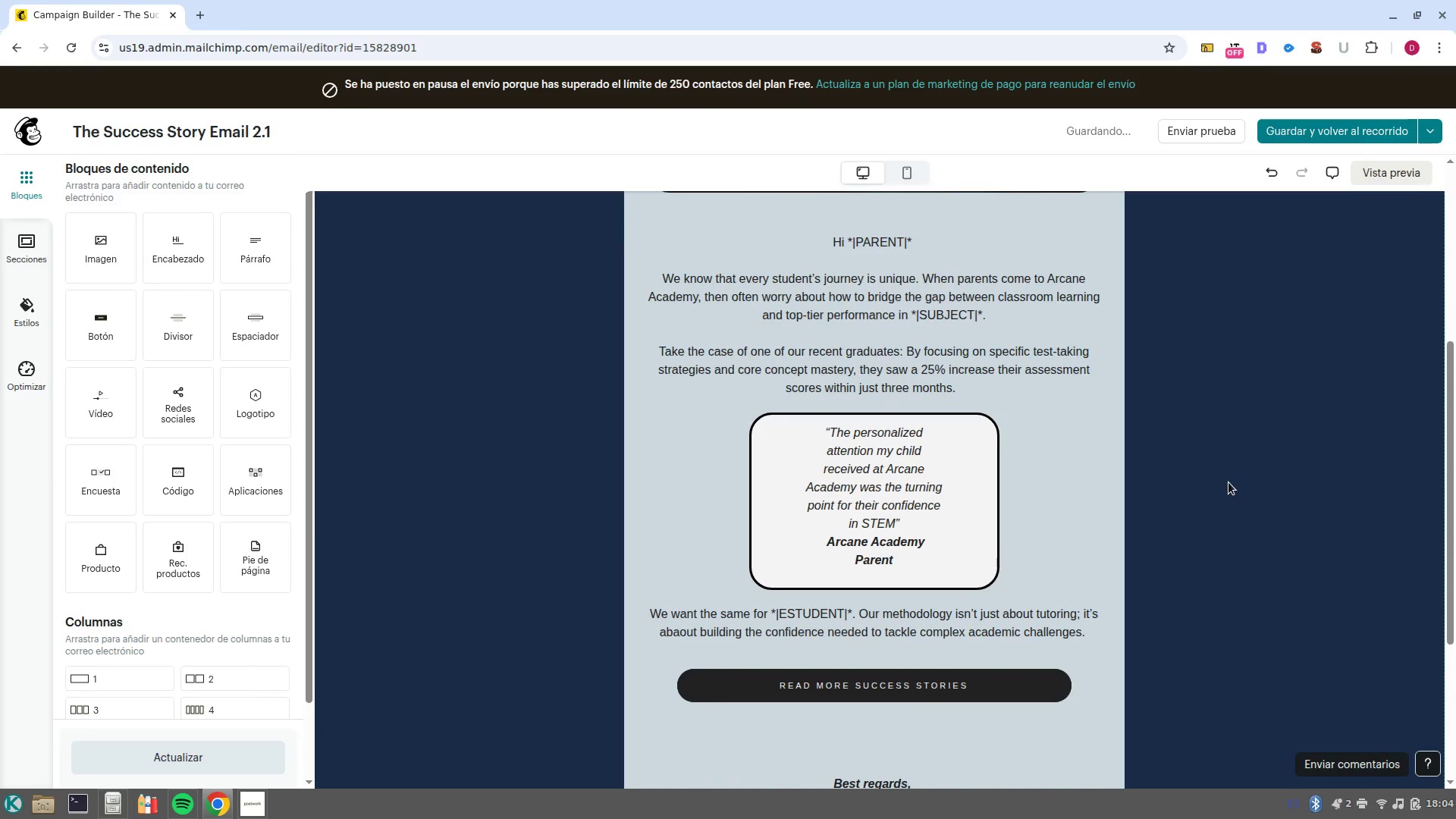 
left_click([978, 479])
 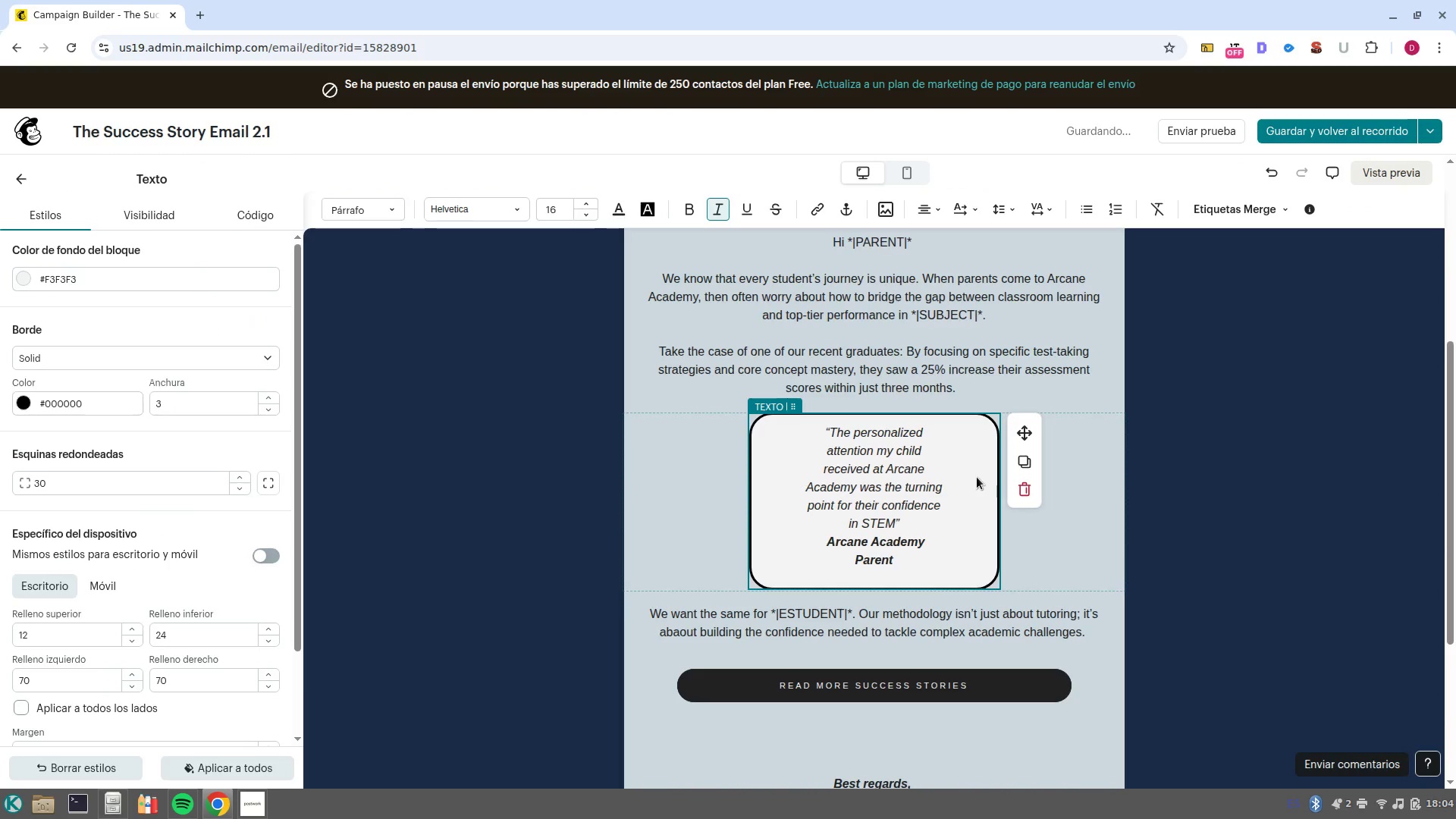 
left_click([1266, 486])
 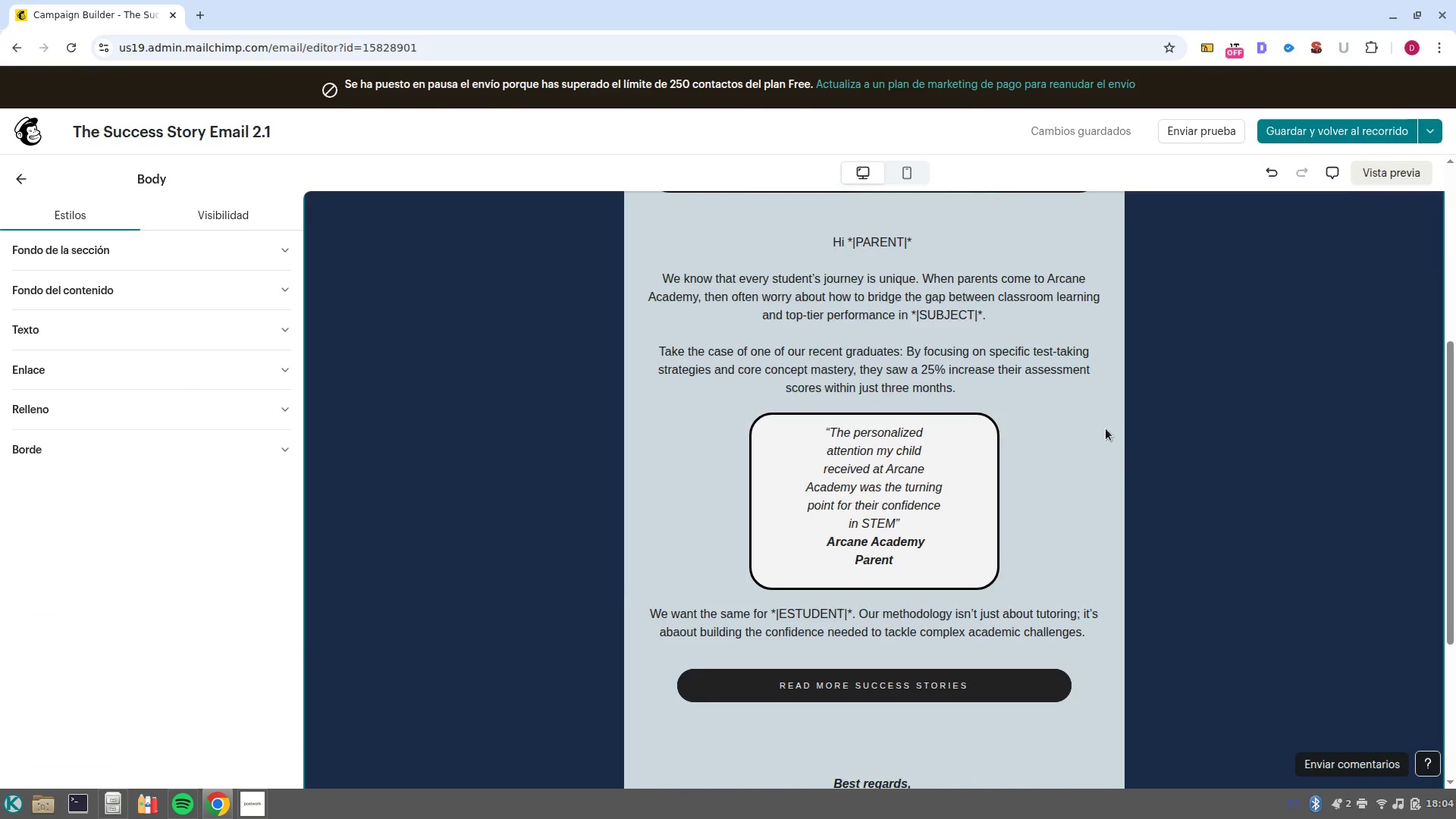 
scroll: coordinate [1050, 478], scroll_direction: down, amount: 1.0
 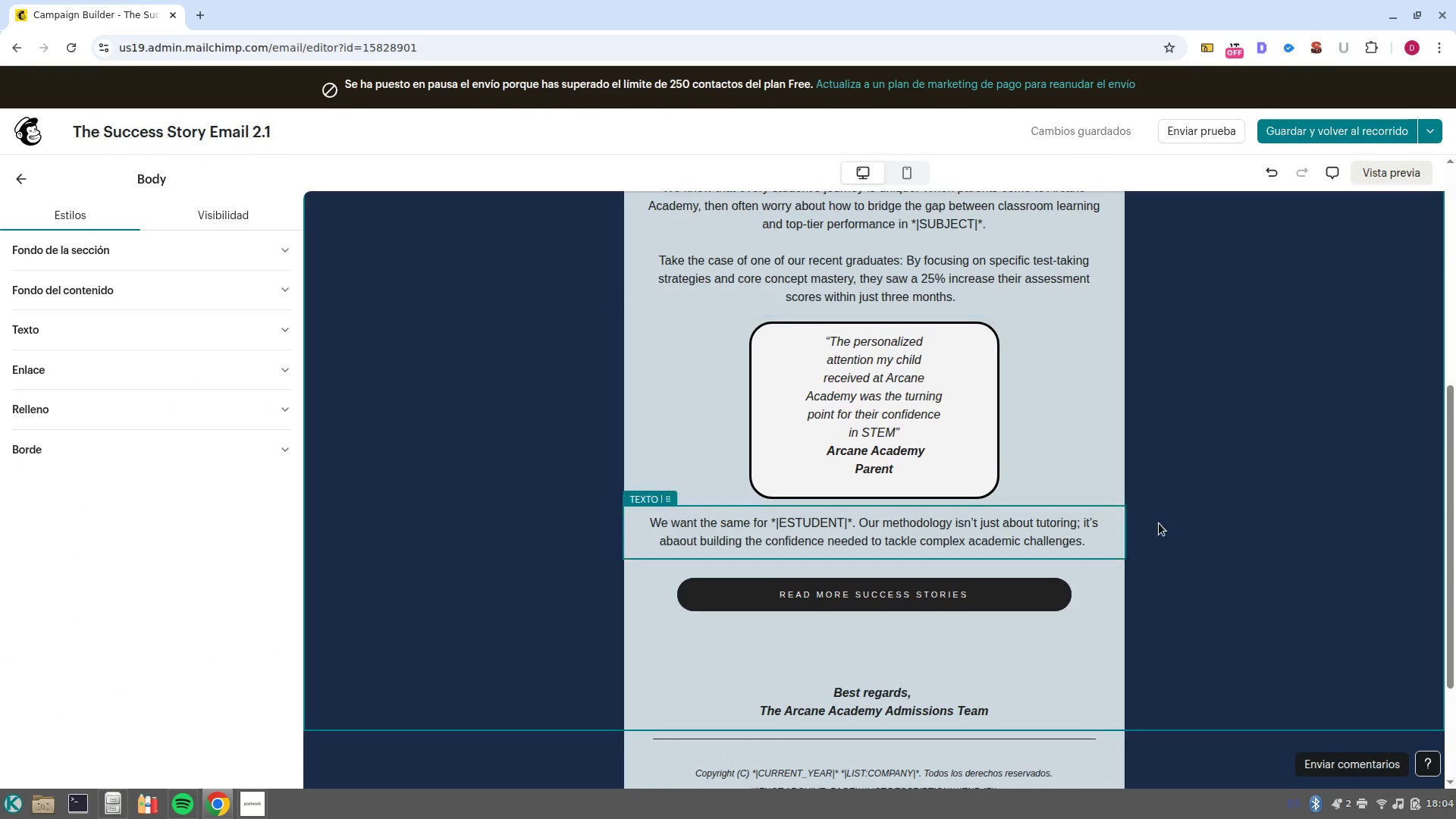 
scroll: coordinate [890, 475], scroll_direction: up, amount: 9.0
 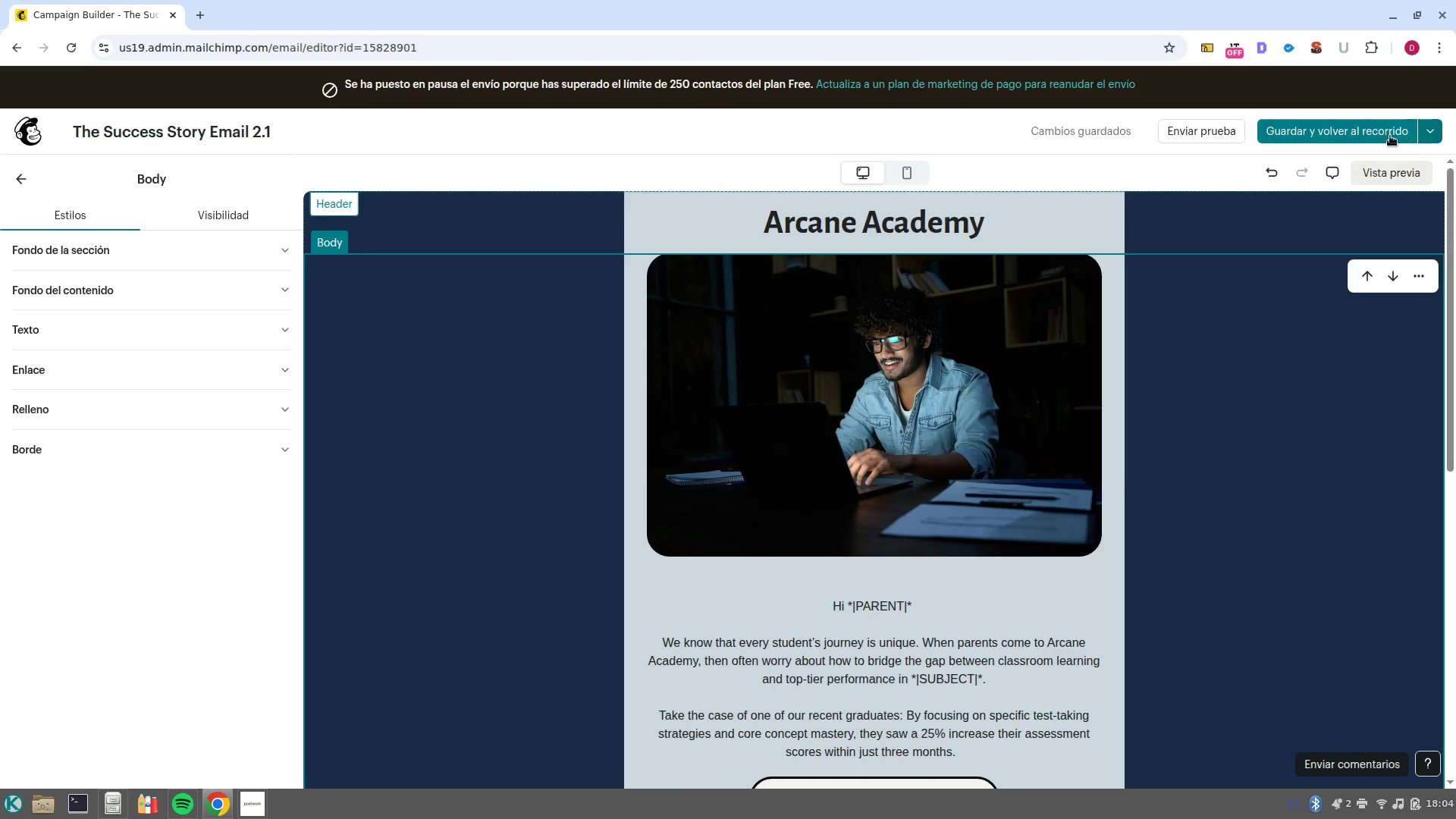 
left_click([1426, 145])
 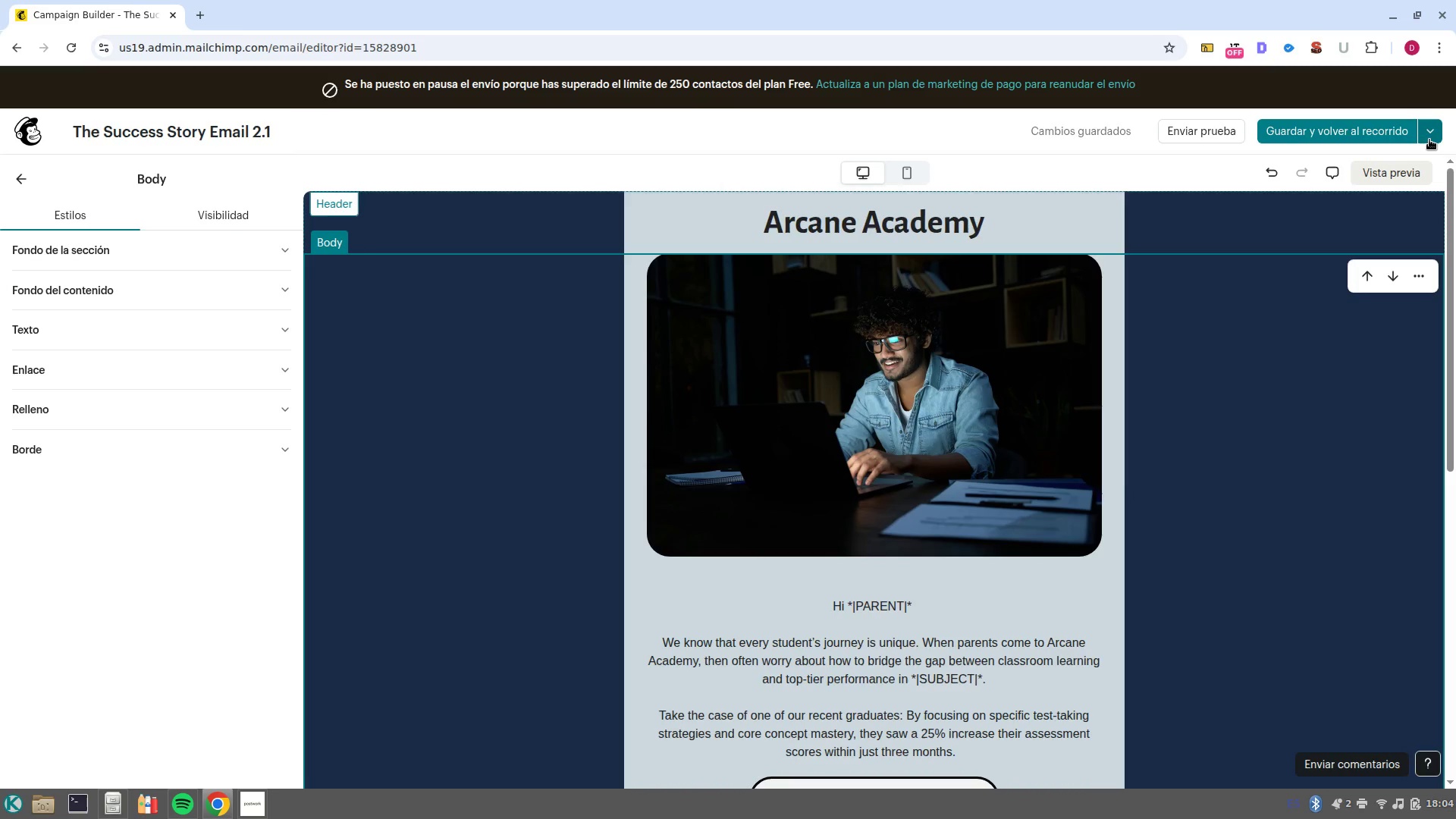 
left_click([1429, 140])
 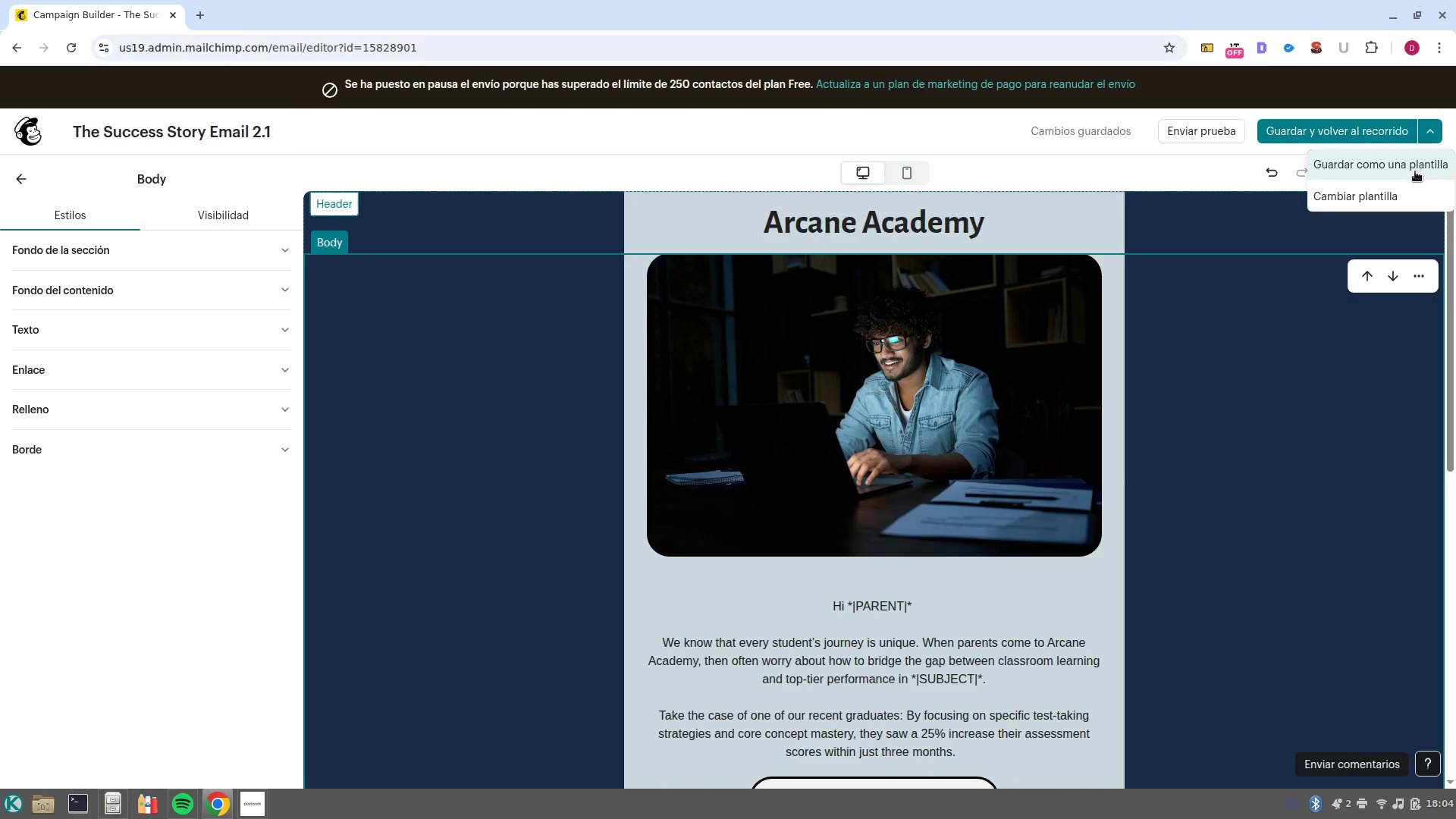 
wait(7.99)
 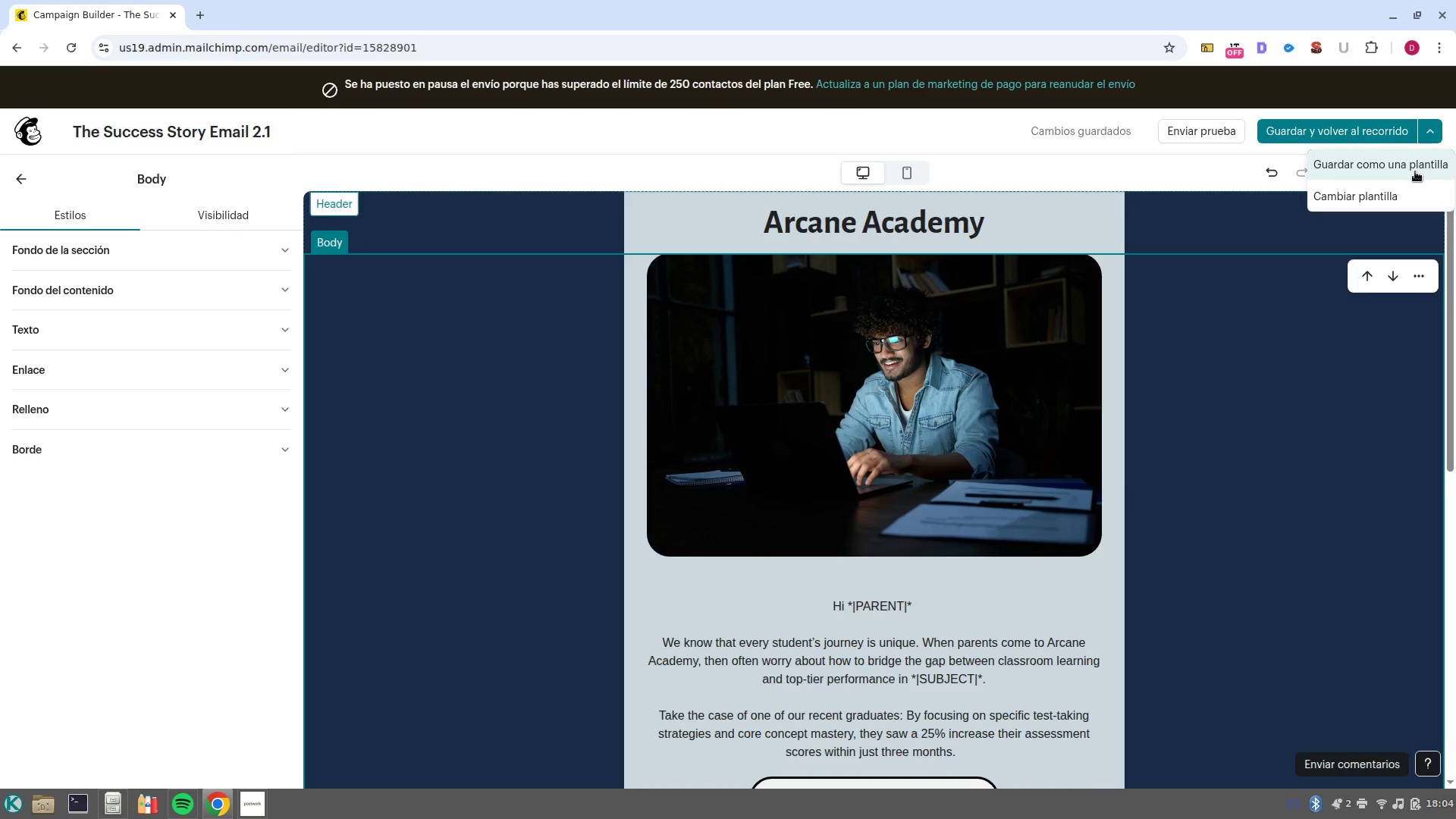 
left_click([1415, 171])
 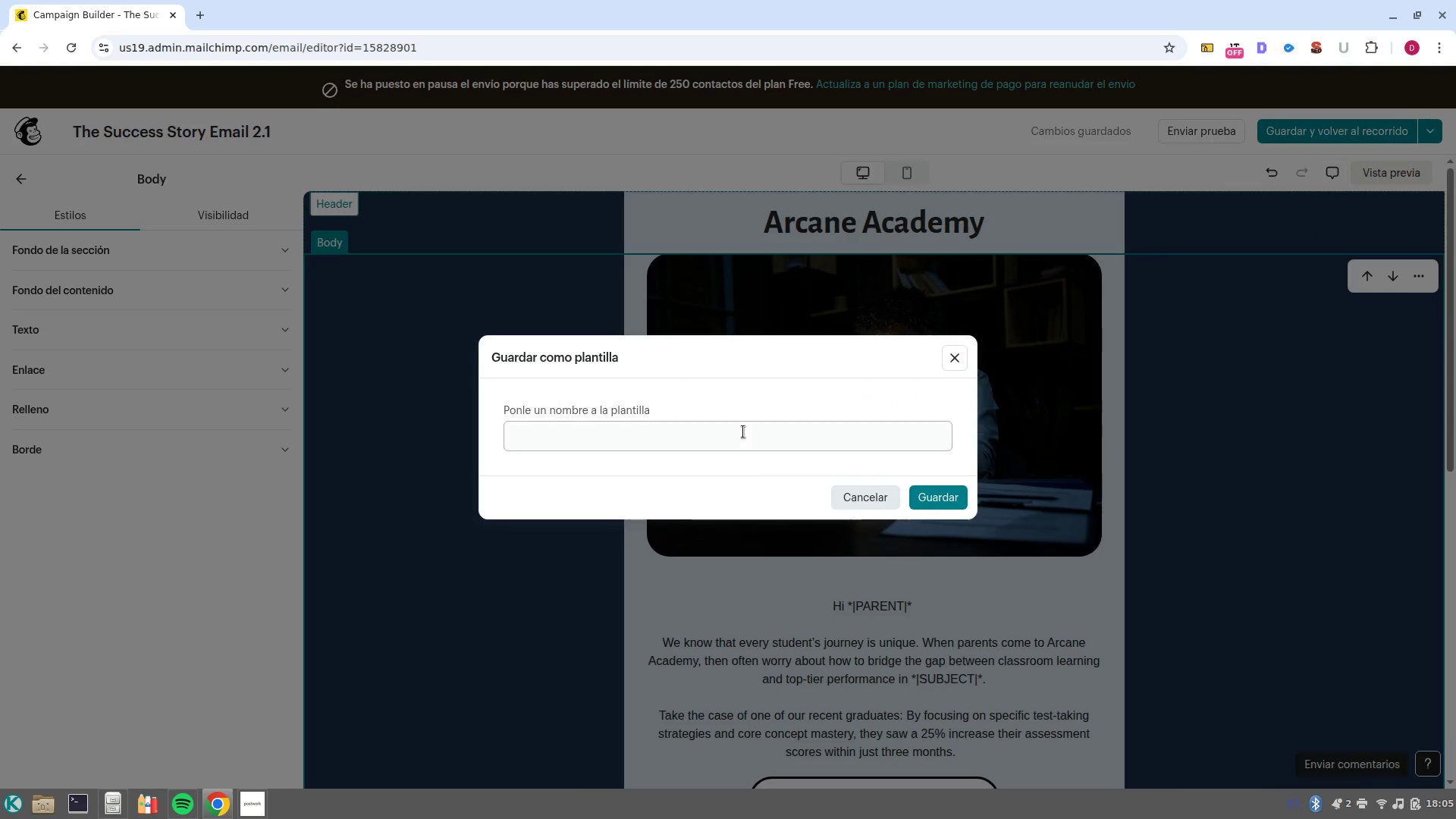 
left_click([743, 431])
 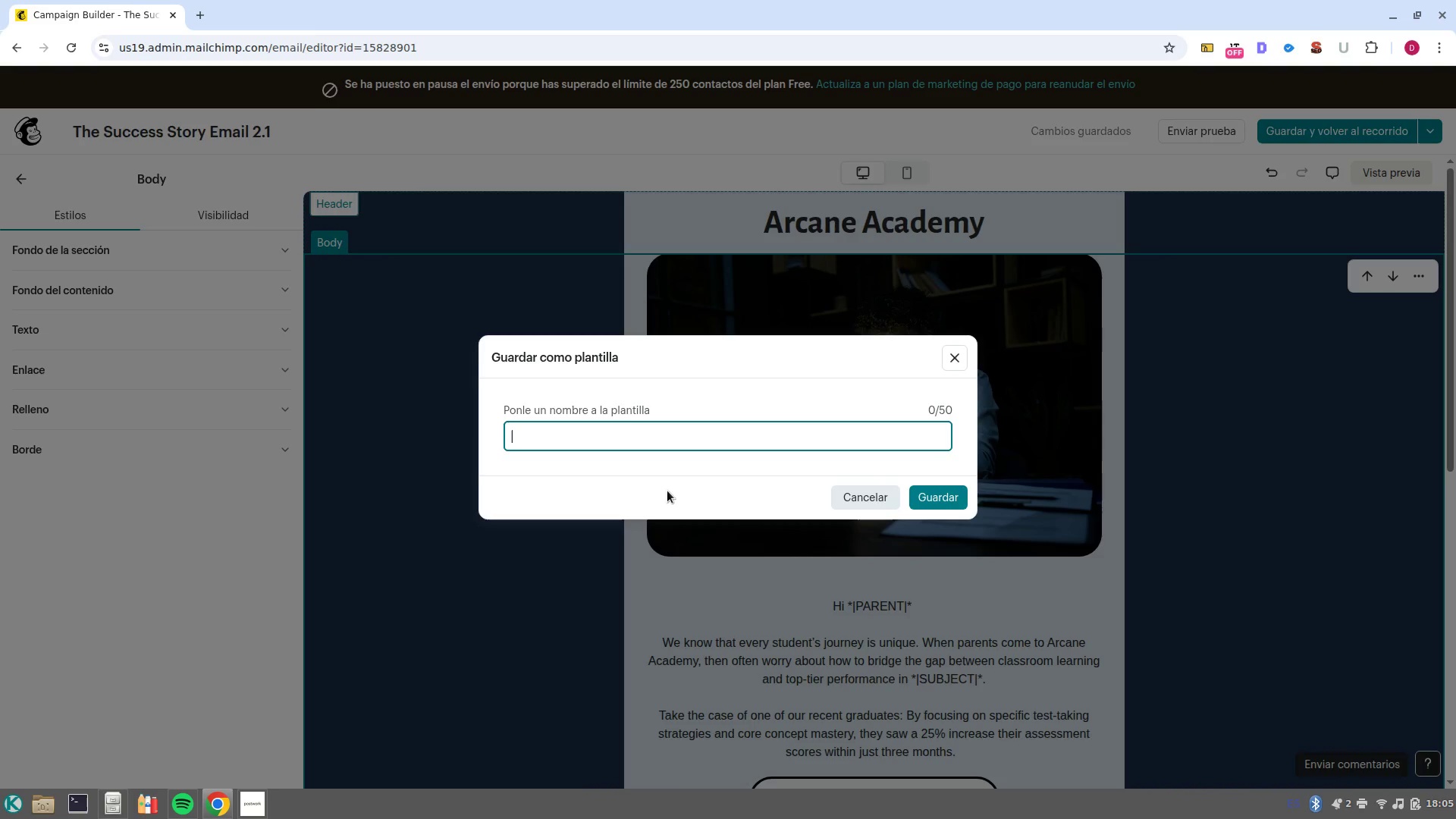 
wait(53.17)
 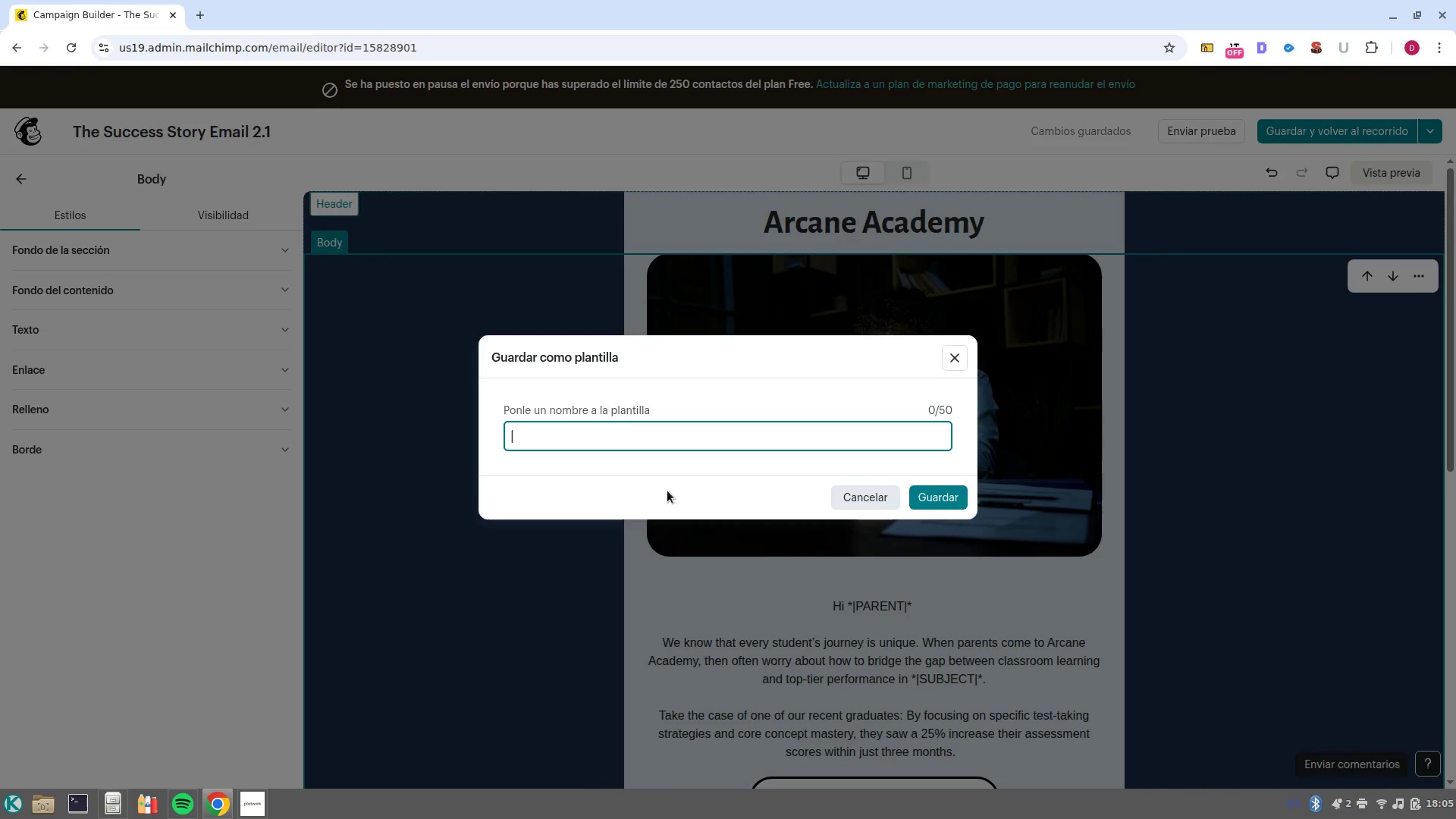 
type(Social p)
key(Backspace)
type(rp)
key(Backspace)
key(Backspace)
type(proof)
 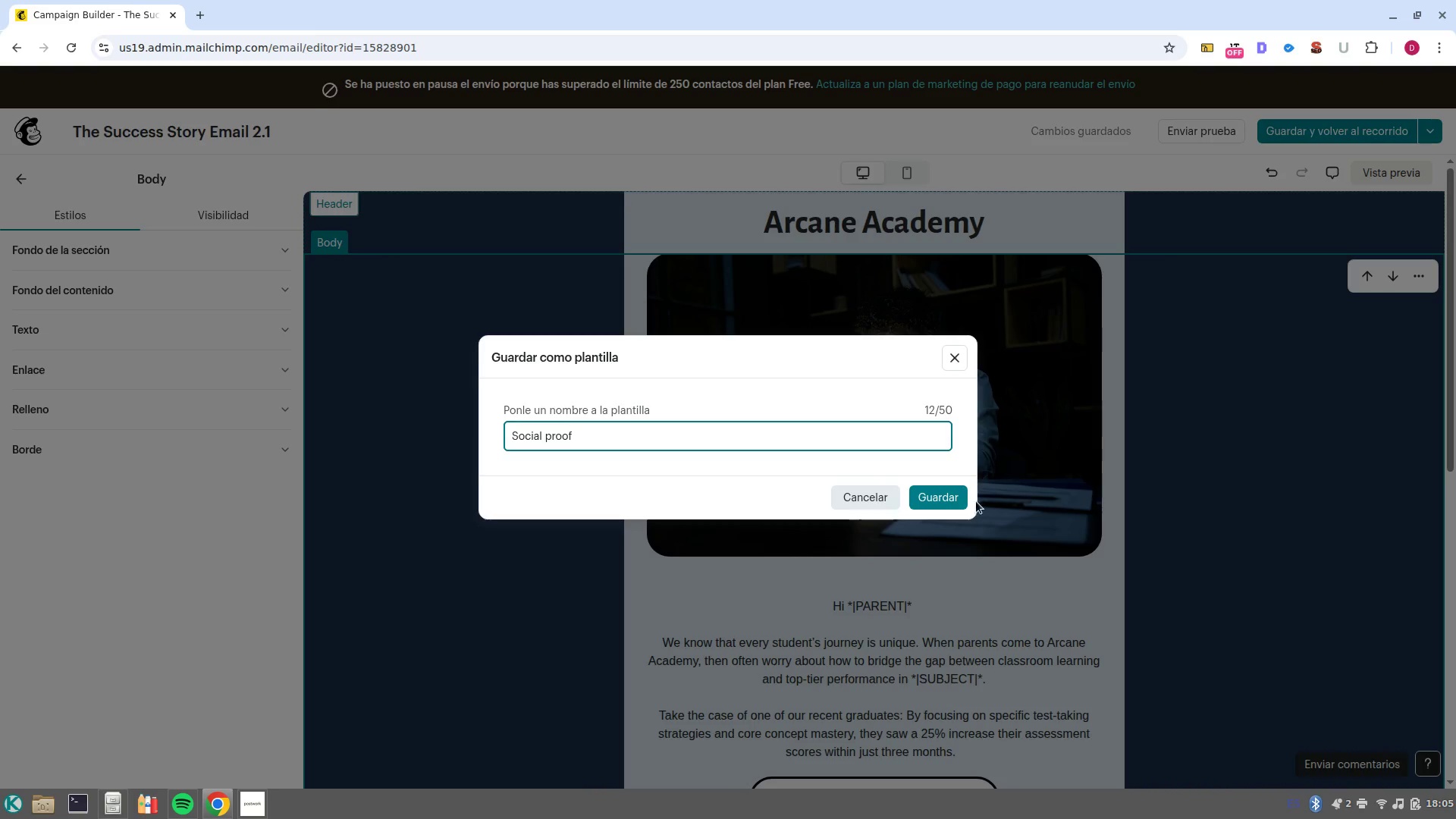 
left_click([948, 497])
 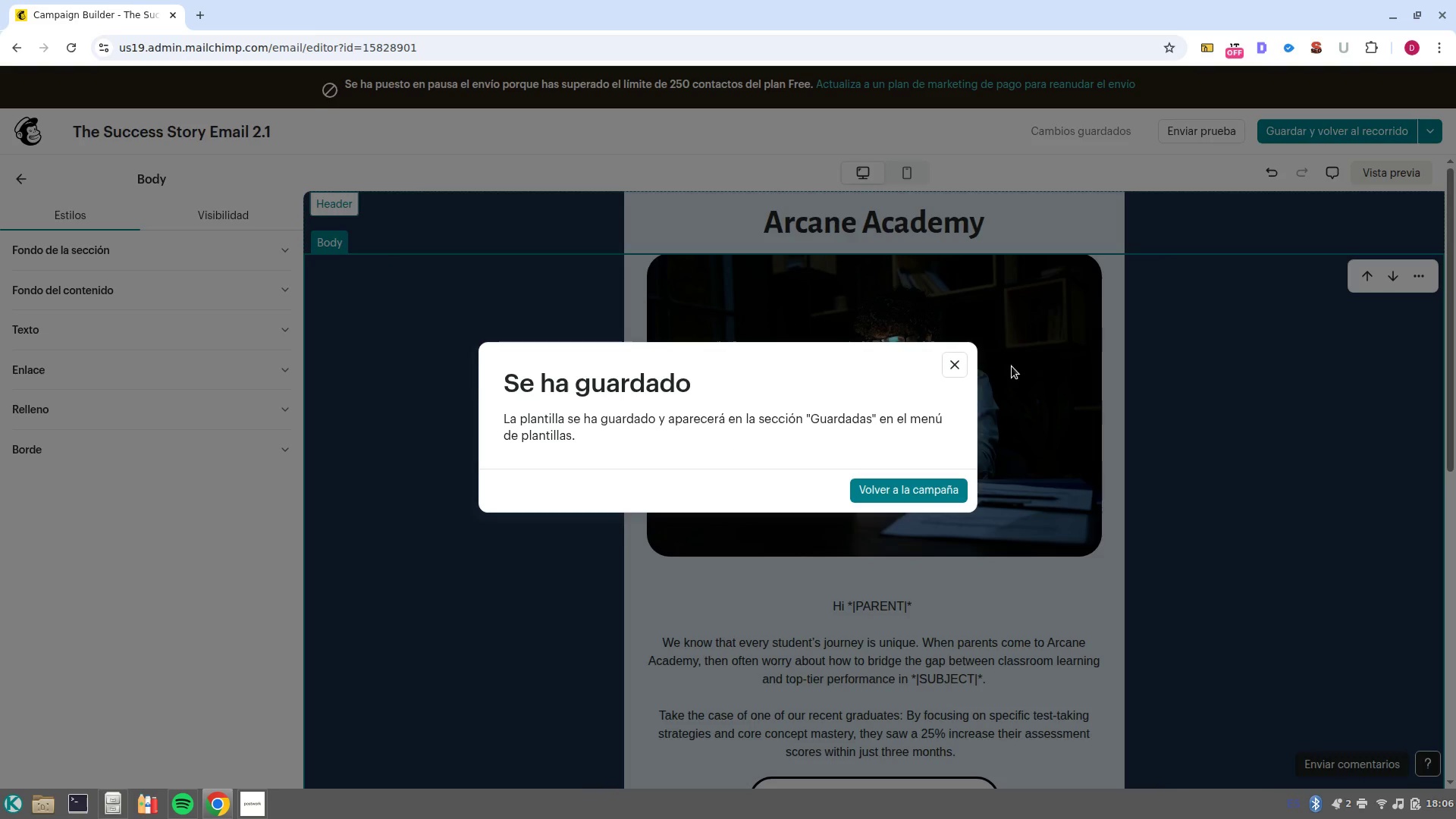 
left_click([962, 374])
 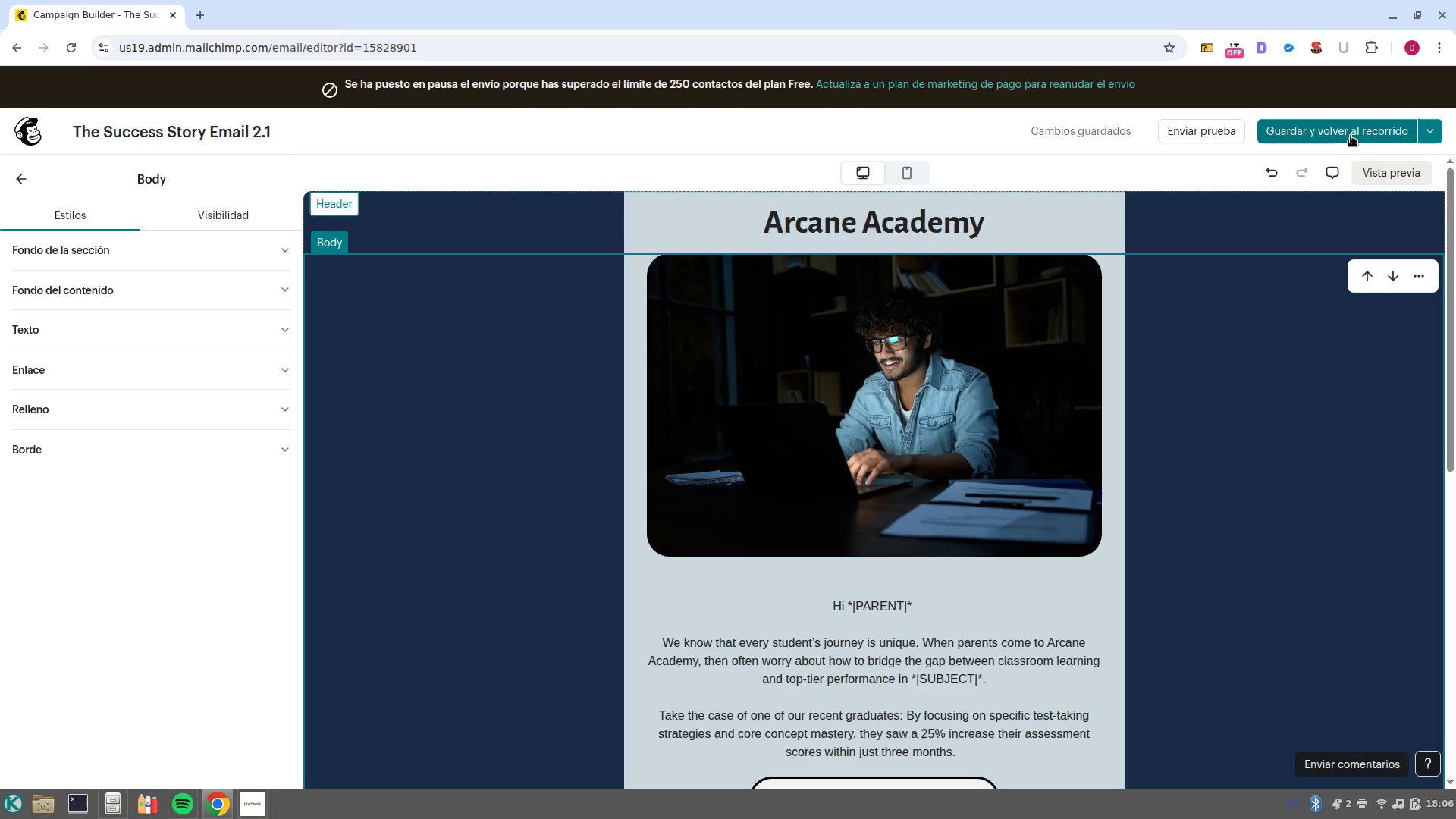 
left_click([1346, 138])
 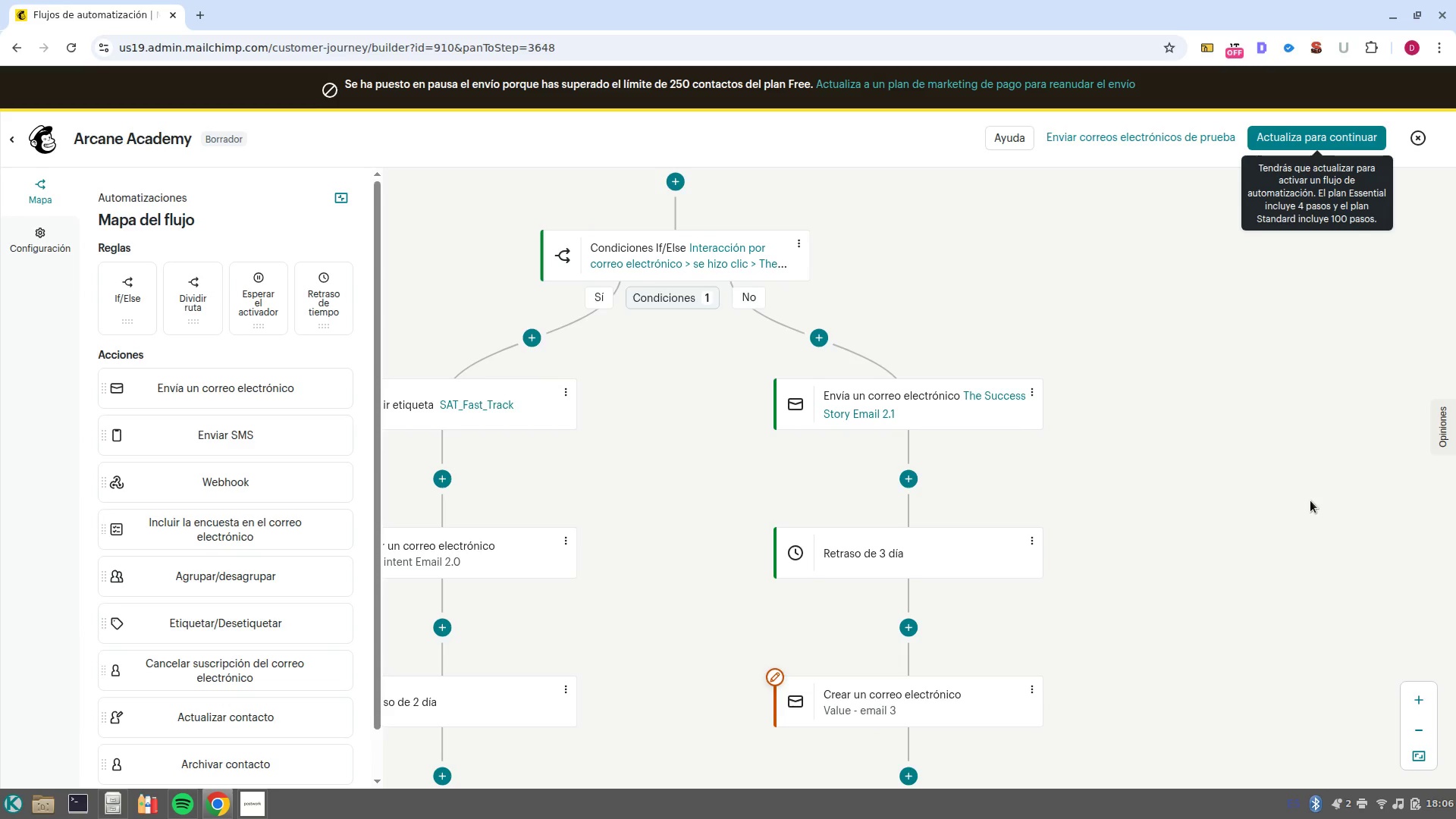 
wait(16.75)
 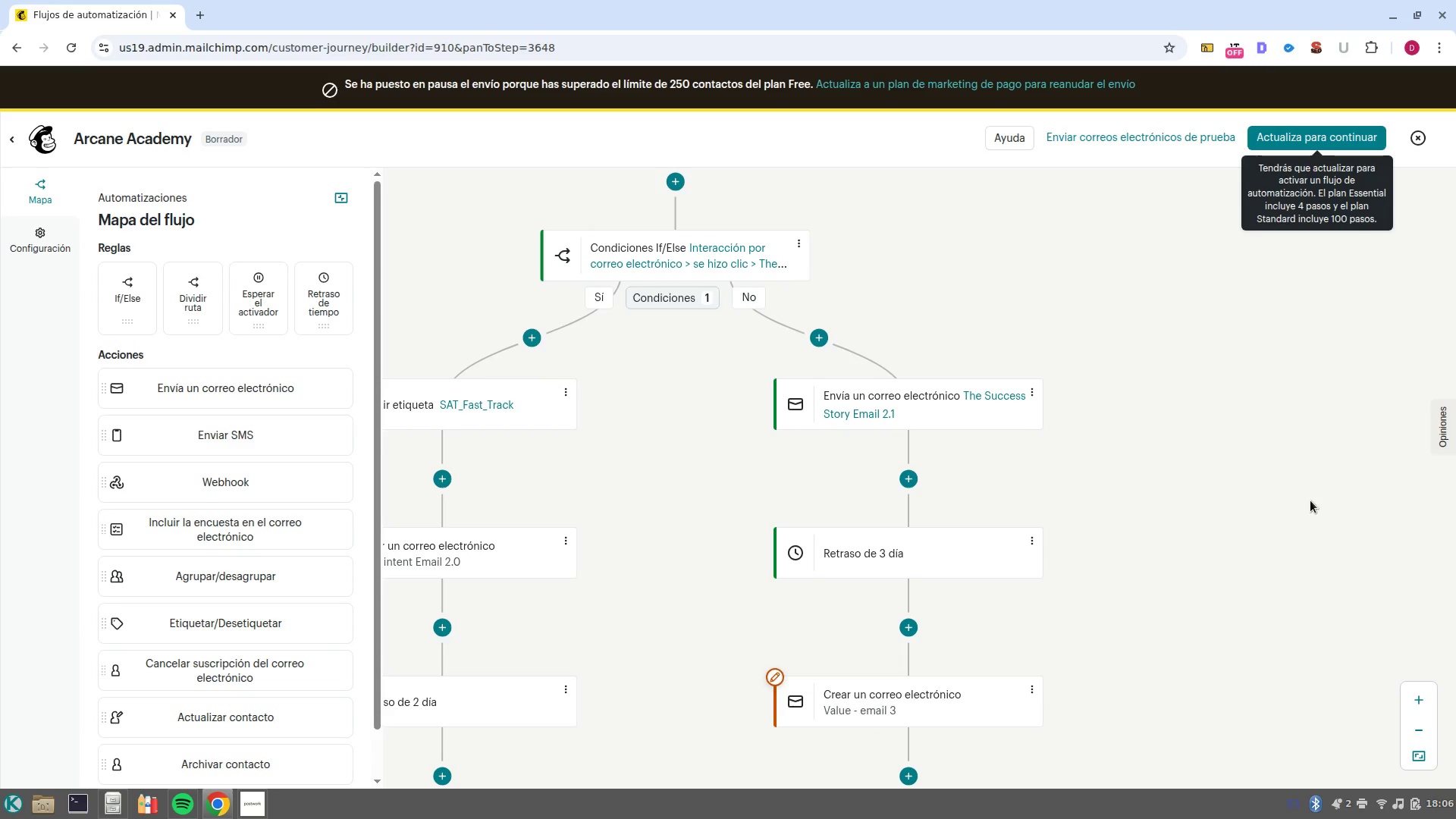 
left_click_drag(start_coordinate=[1177, 618], to_coordinate=[1338, 448])
 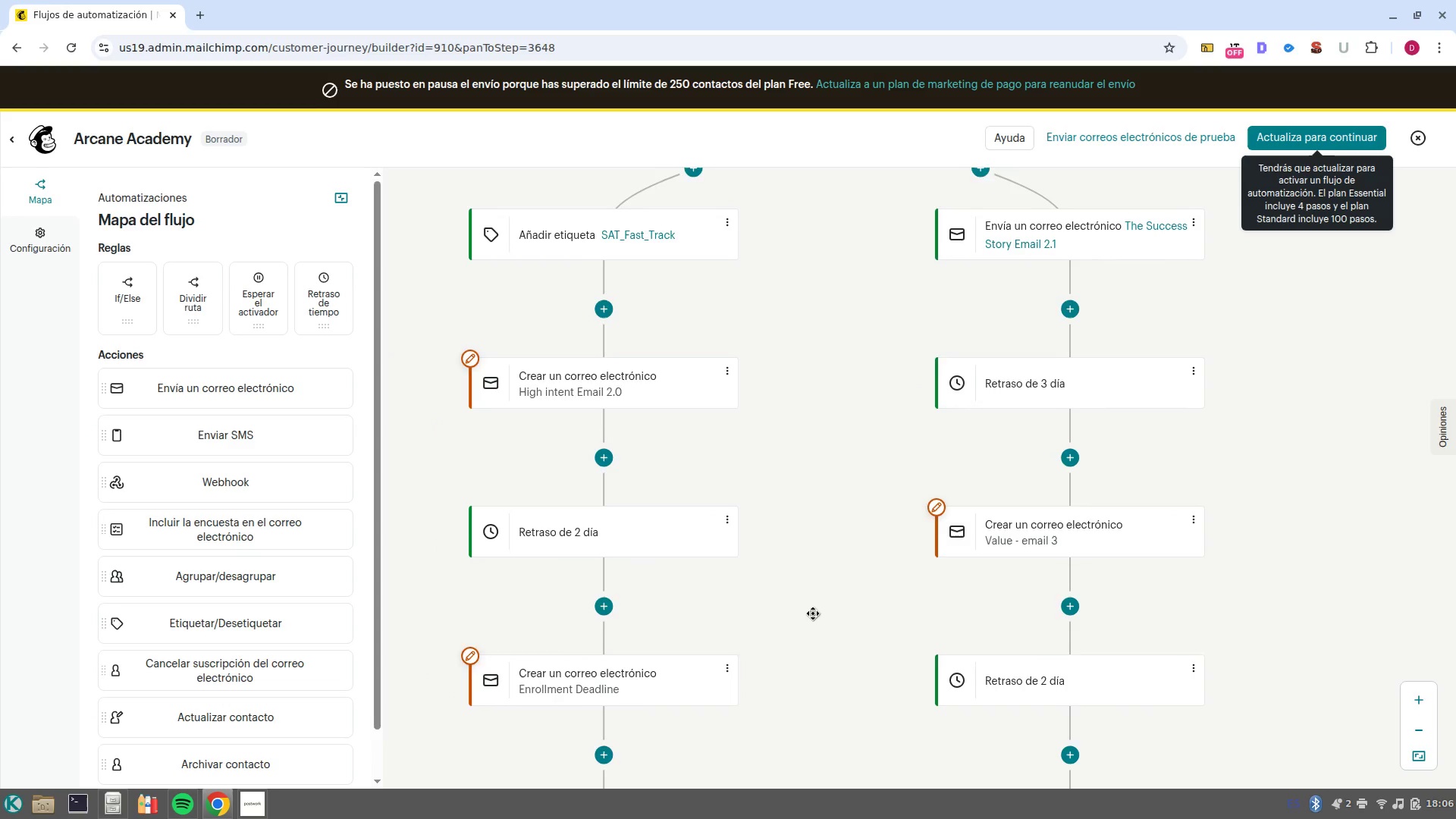 
left_click_drag(start_coordinate=[812, 613], to_coordinate=[916, 557])
 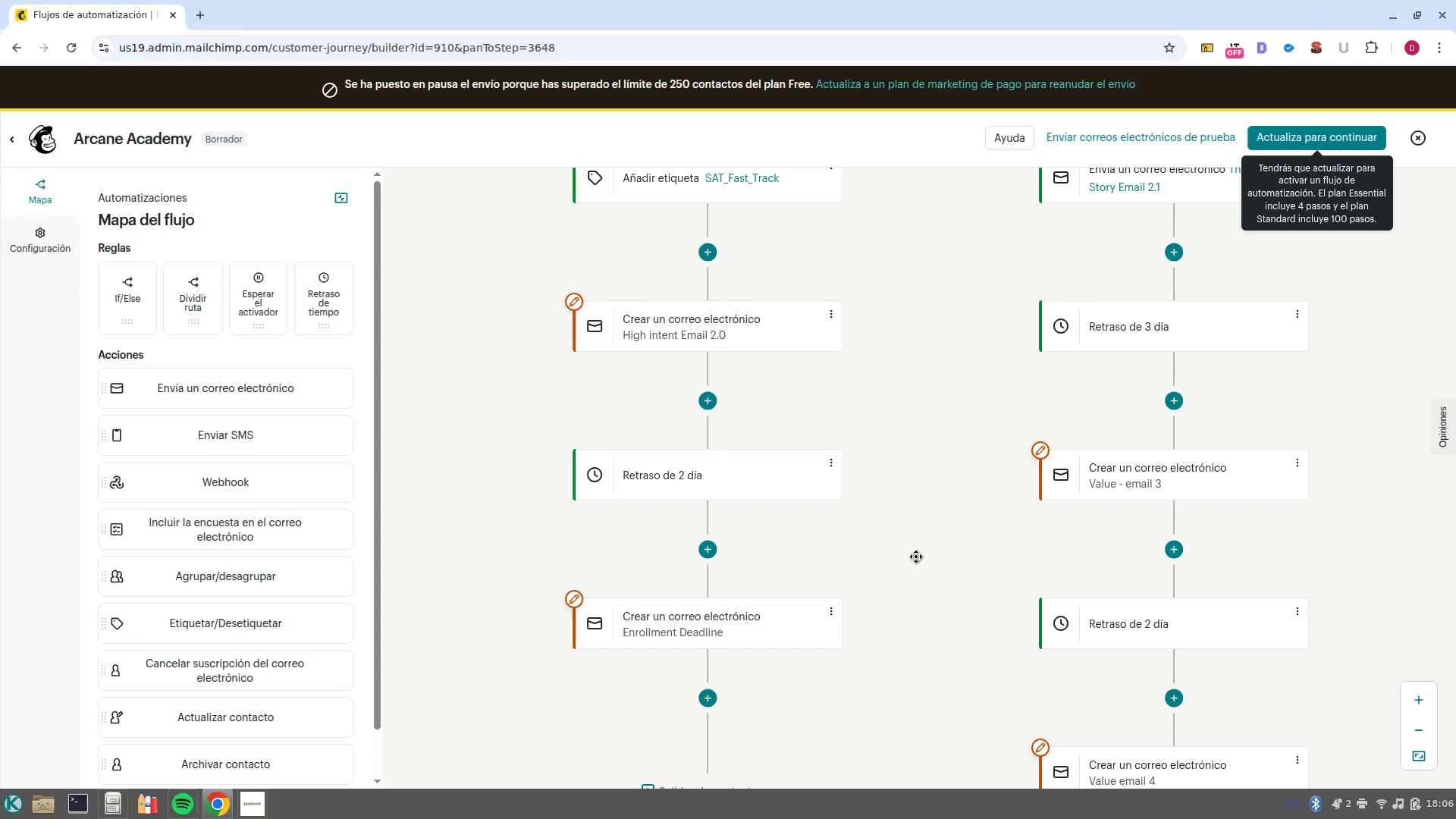 
wait(27.18)
 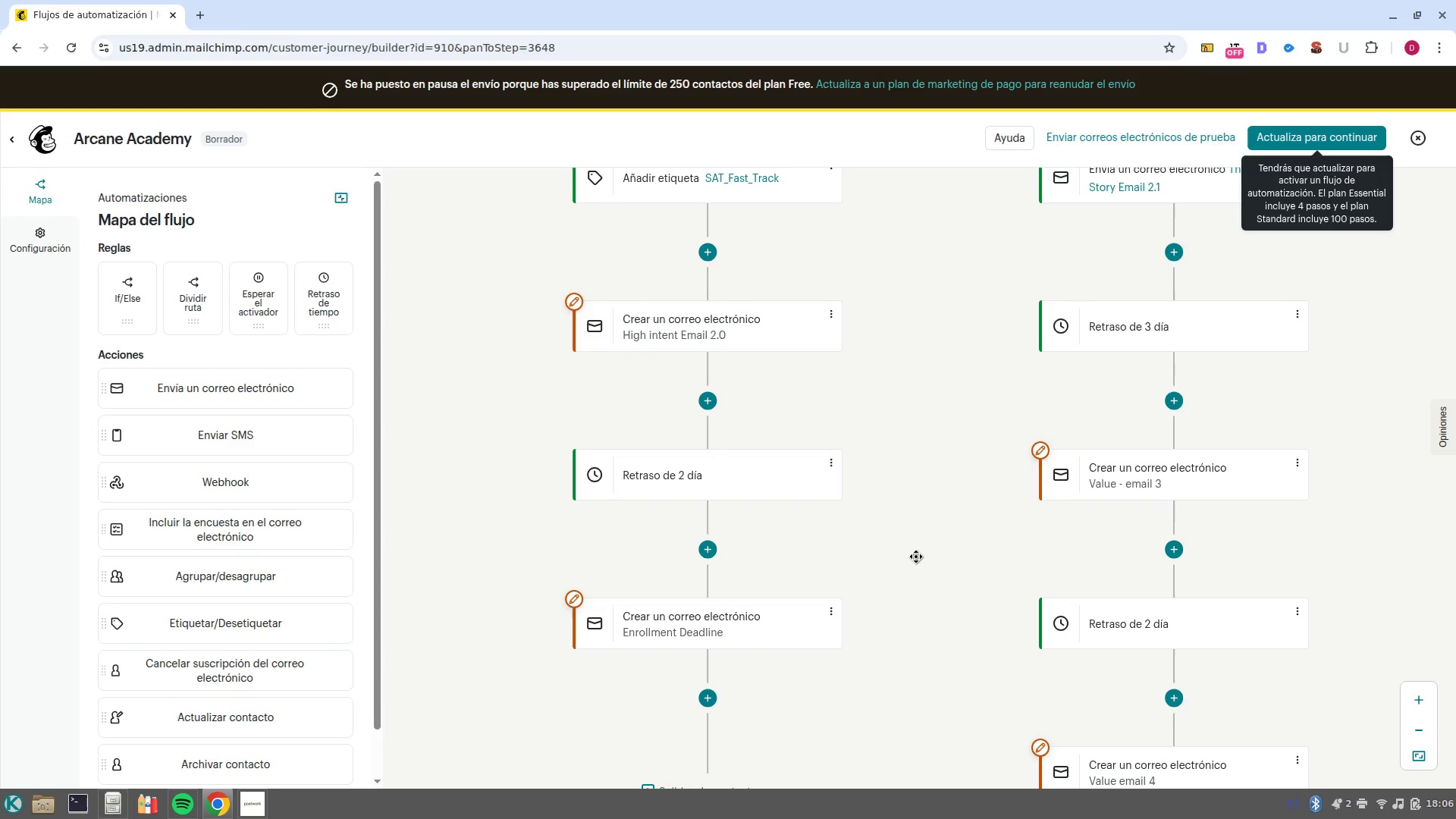 
left_click([783, 609])
 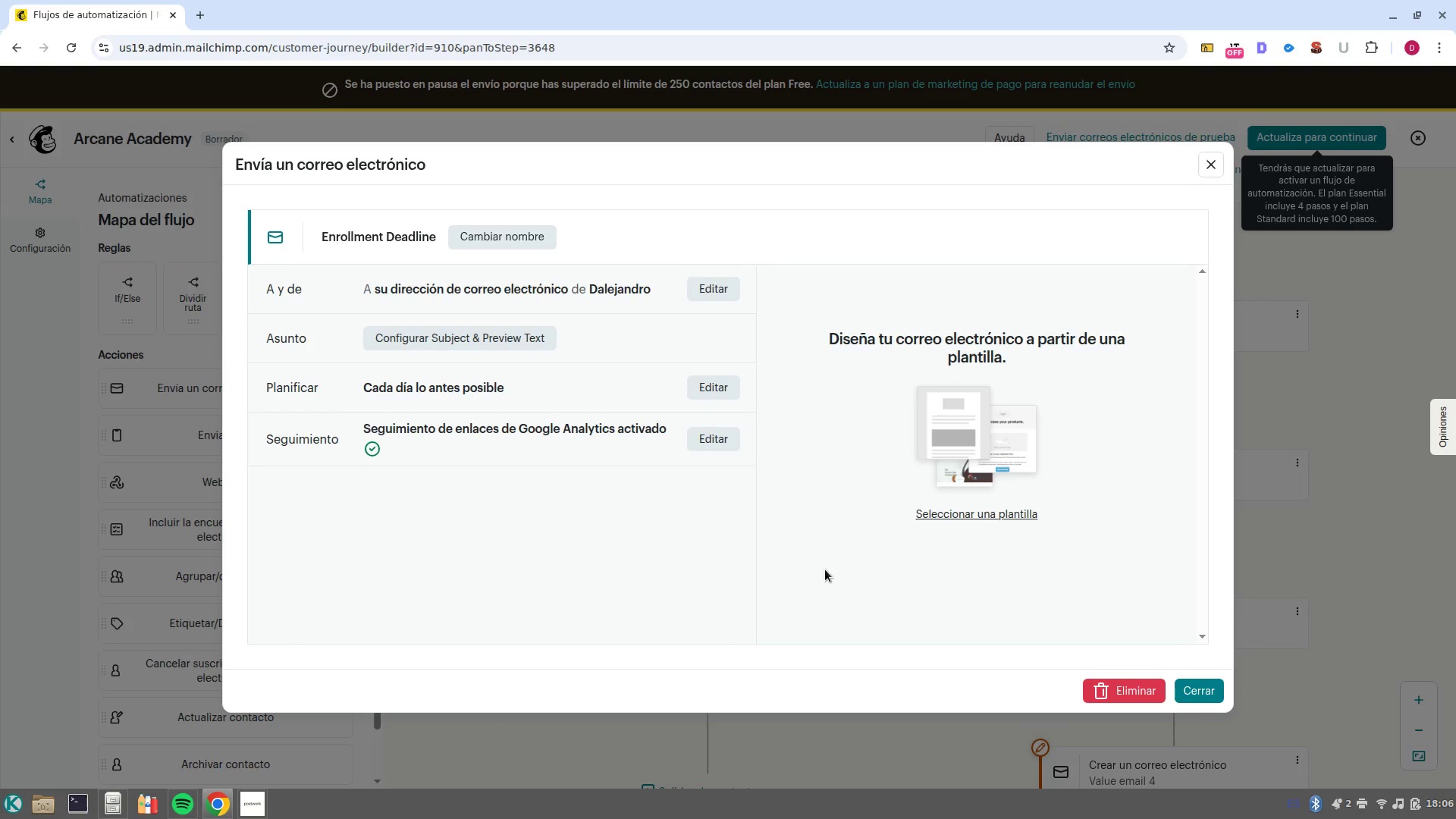 
wait(9.21)
 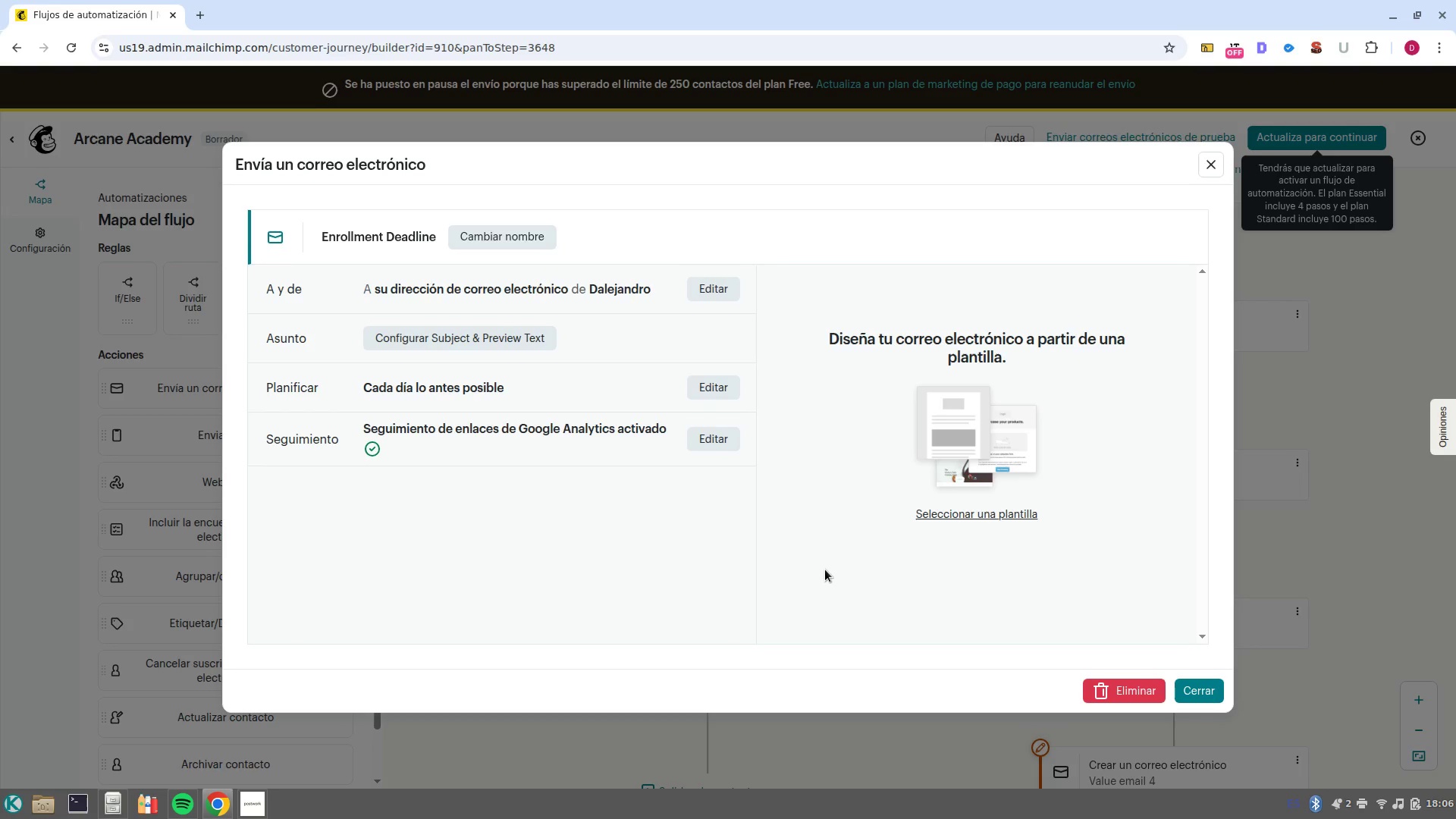 
left_click([722, 290])
 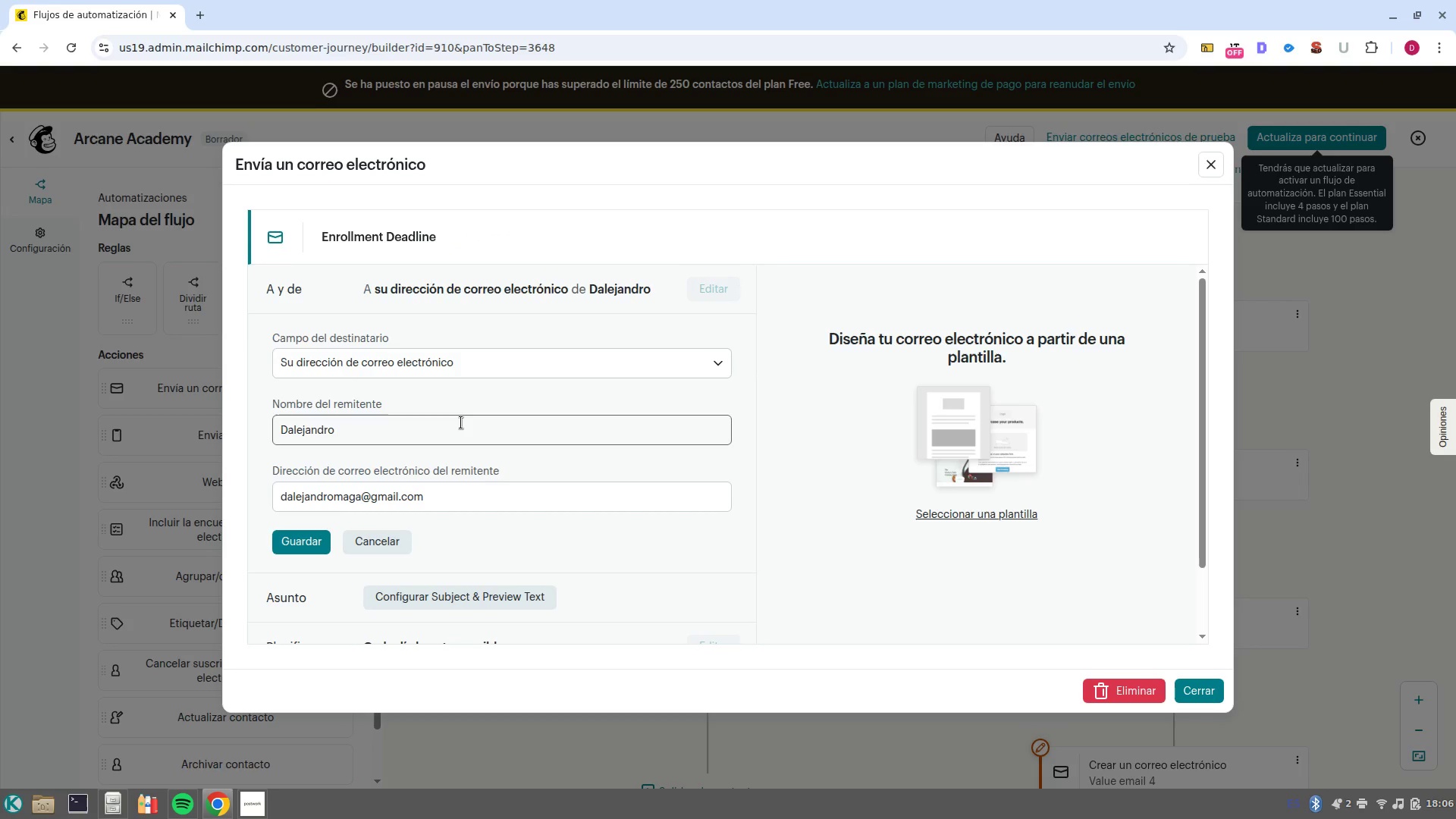 
double_click([461, 422])
 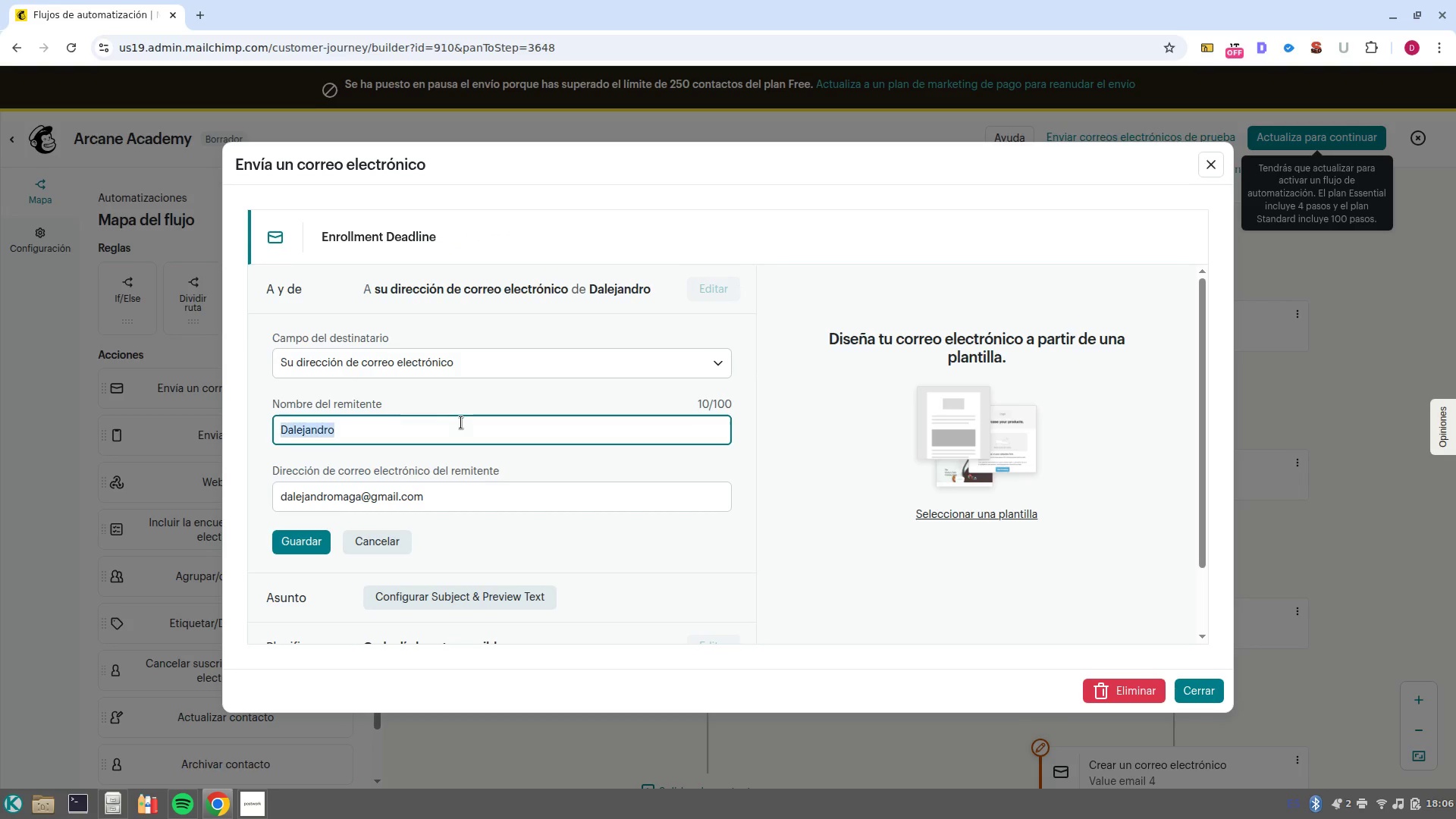 
triple_click([461, 422])
 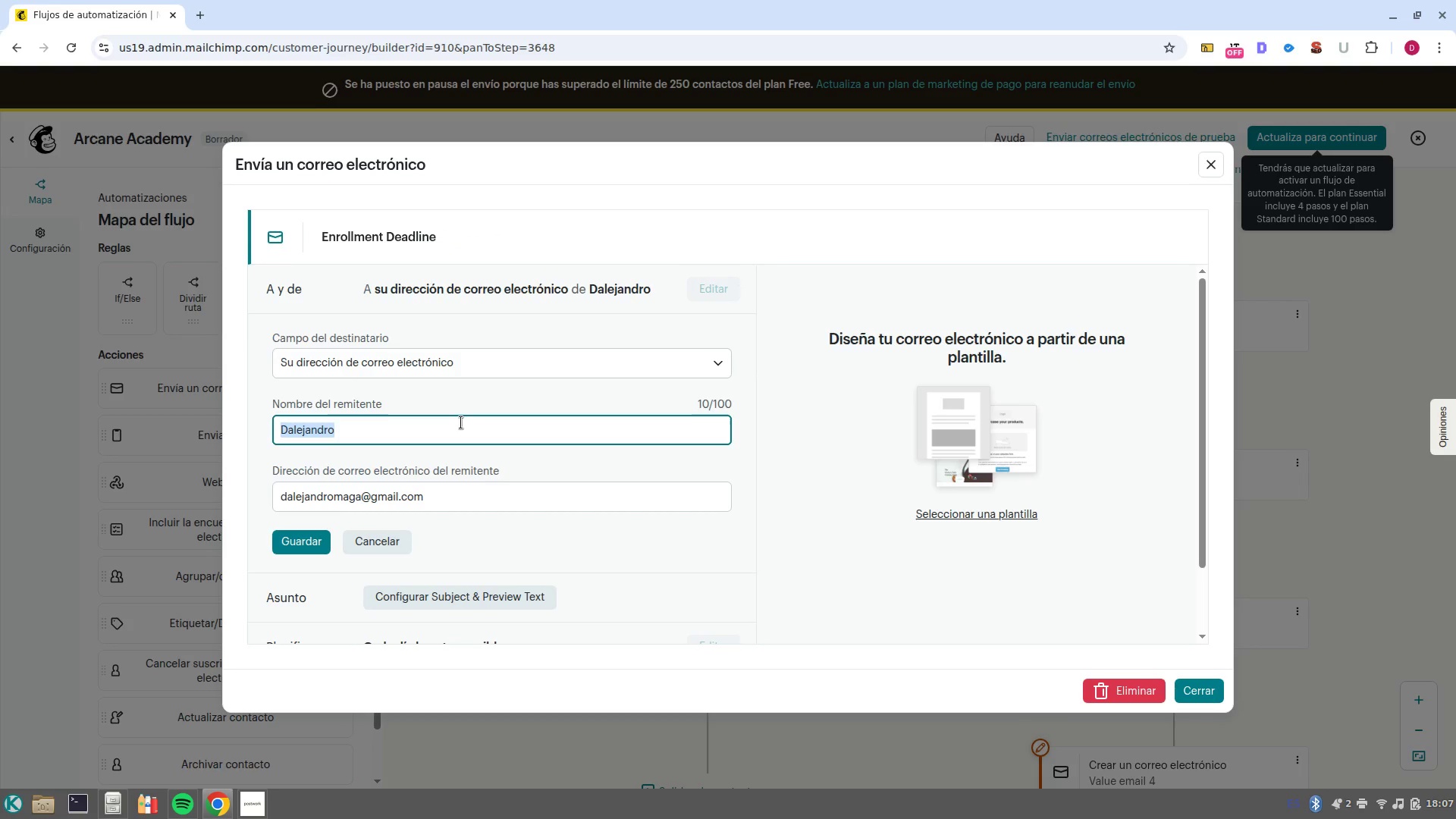 
type(Arcane Academy)
 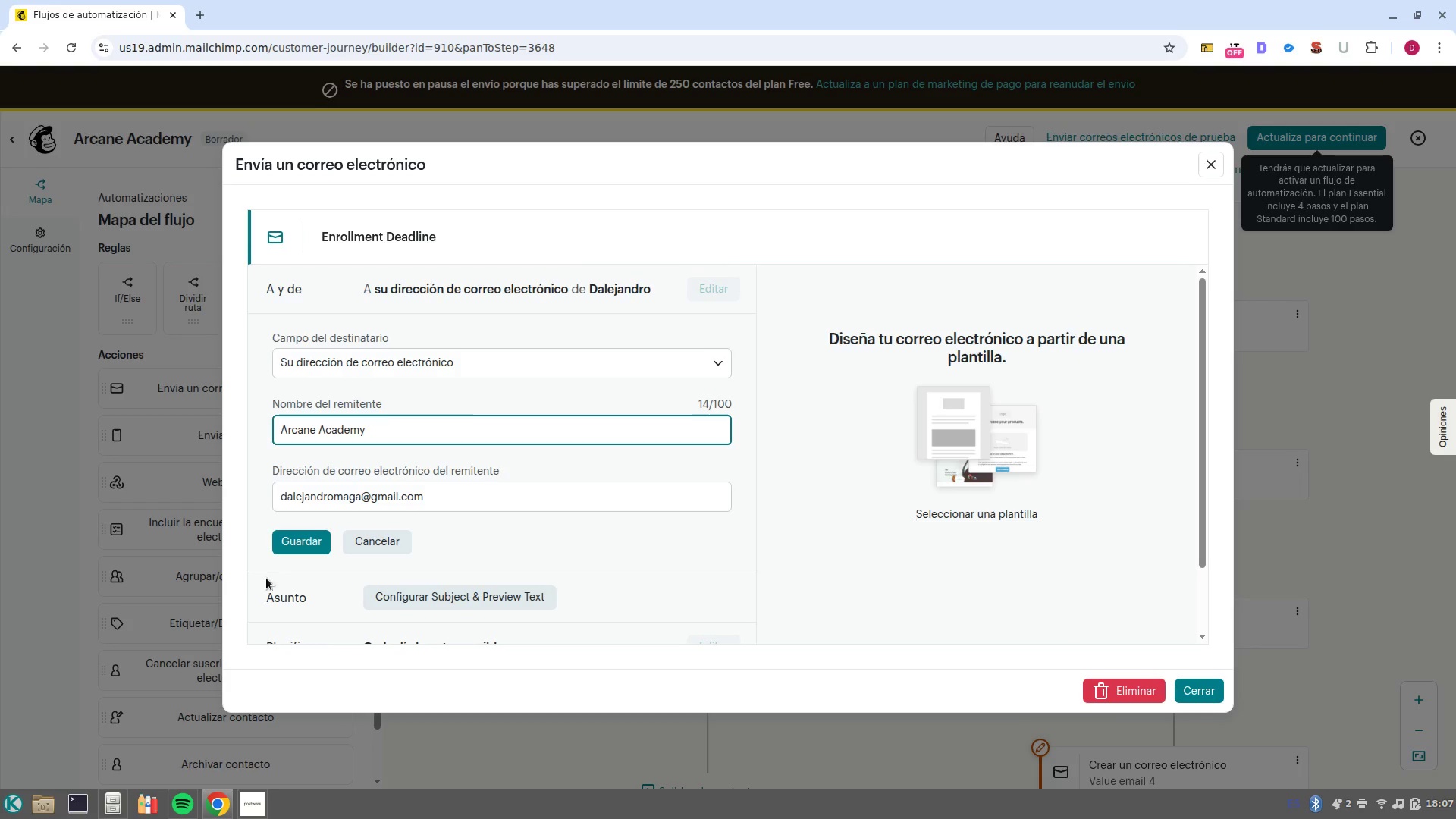 
left_click([306, 546])
 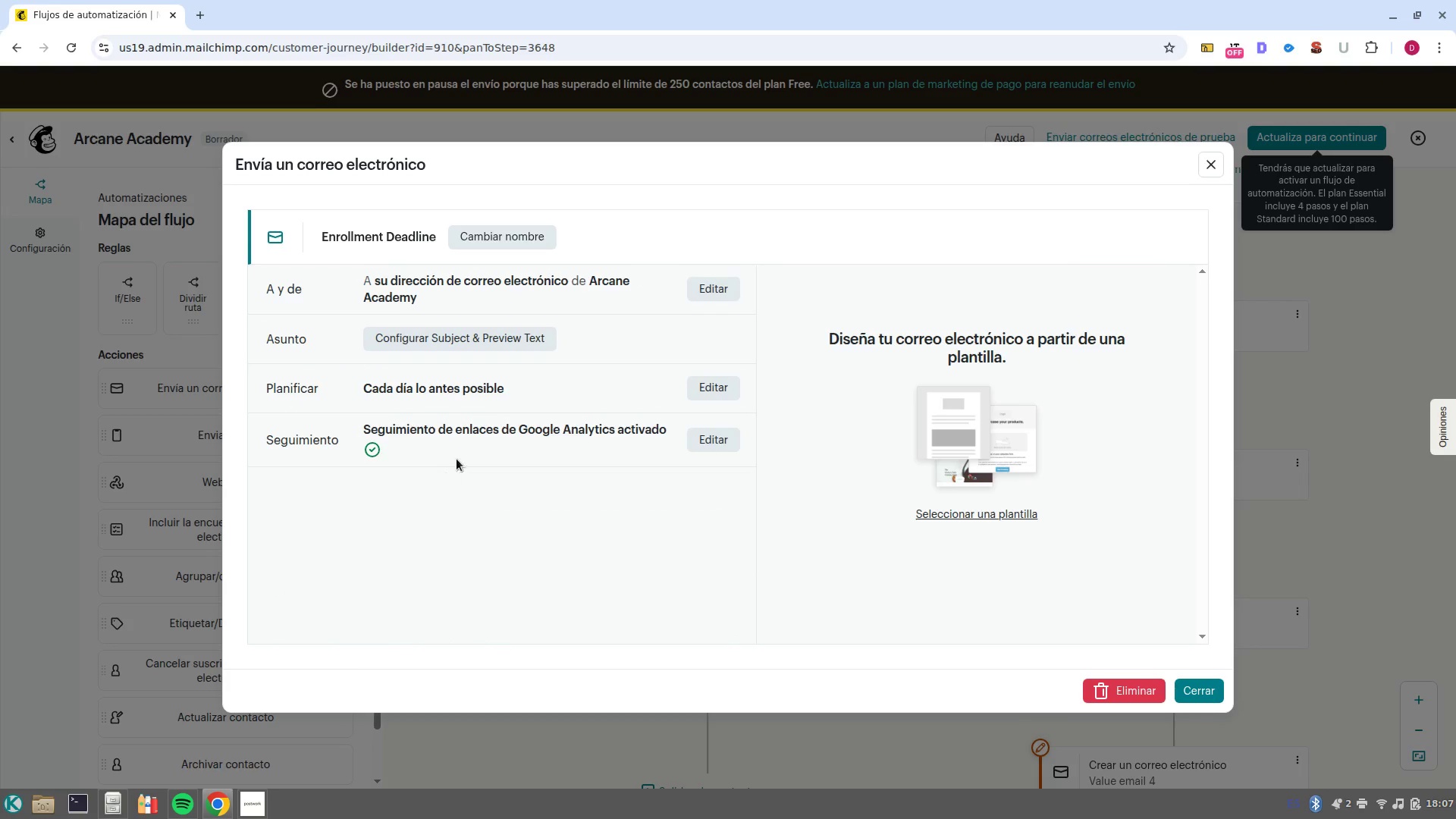 
left_click([481, 343])
 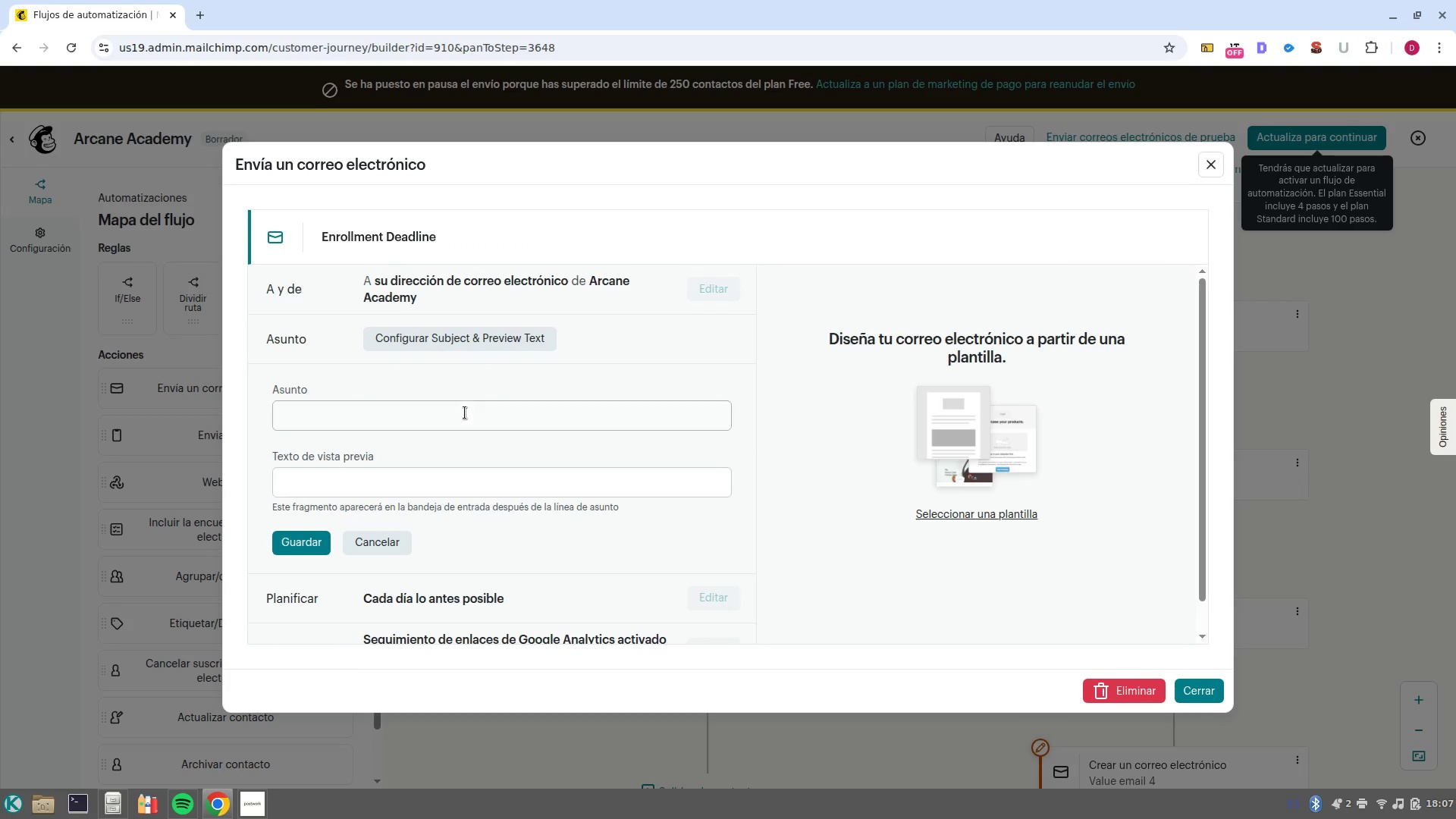 
left_click([465, 420])
 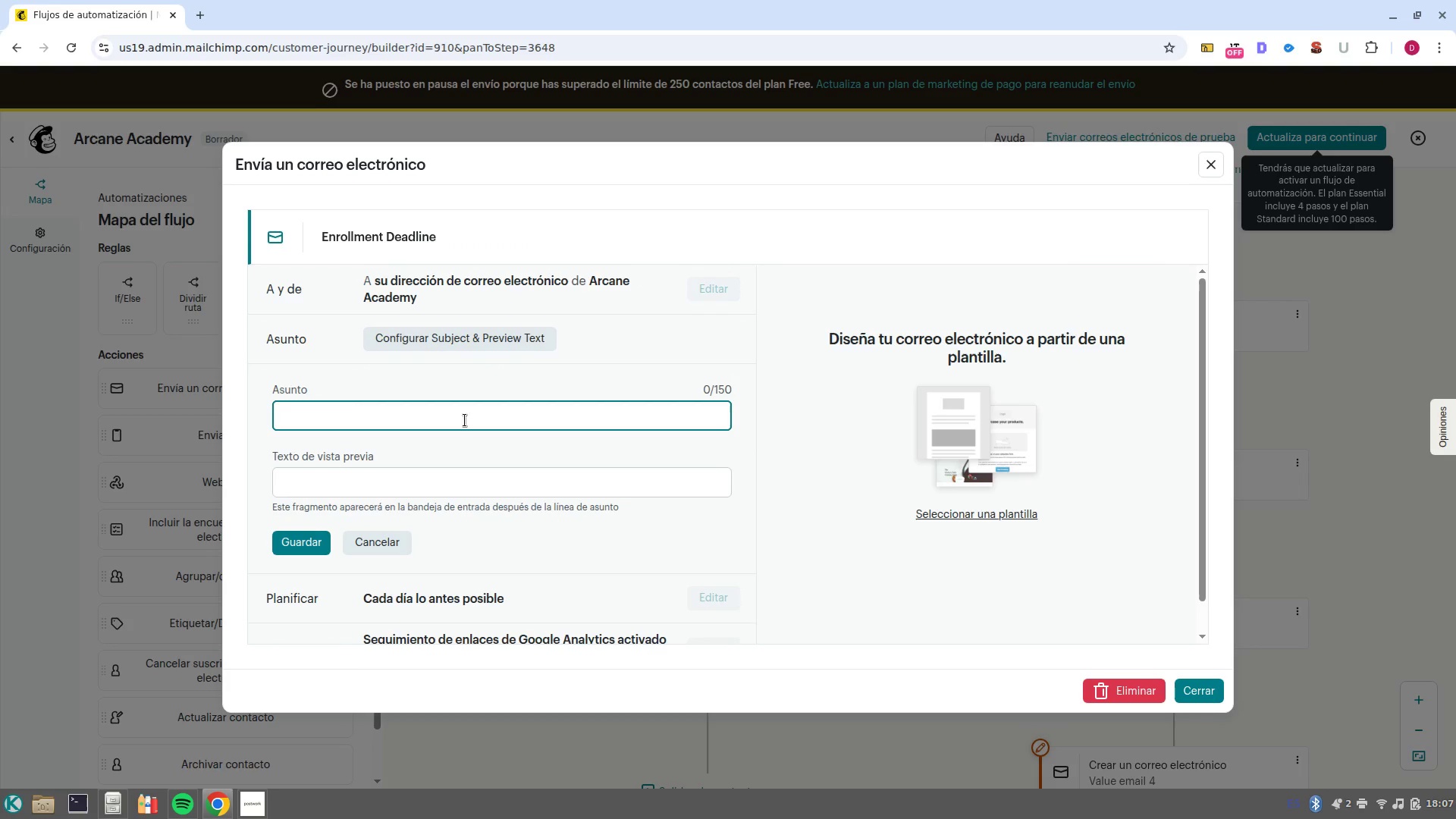 
type(Final Call Enrollment)
 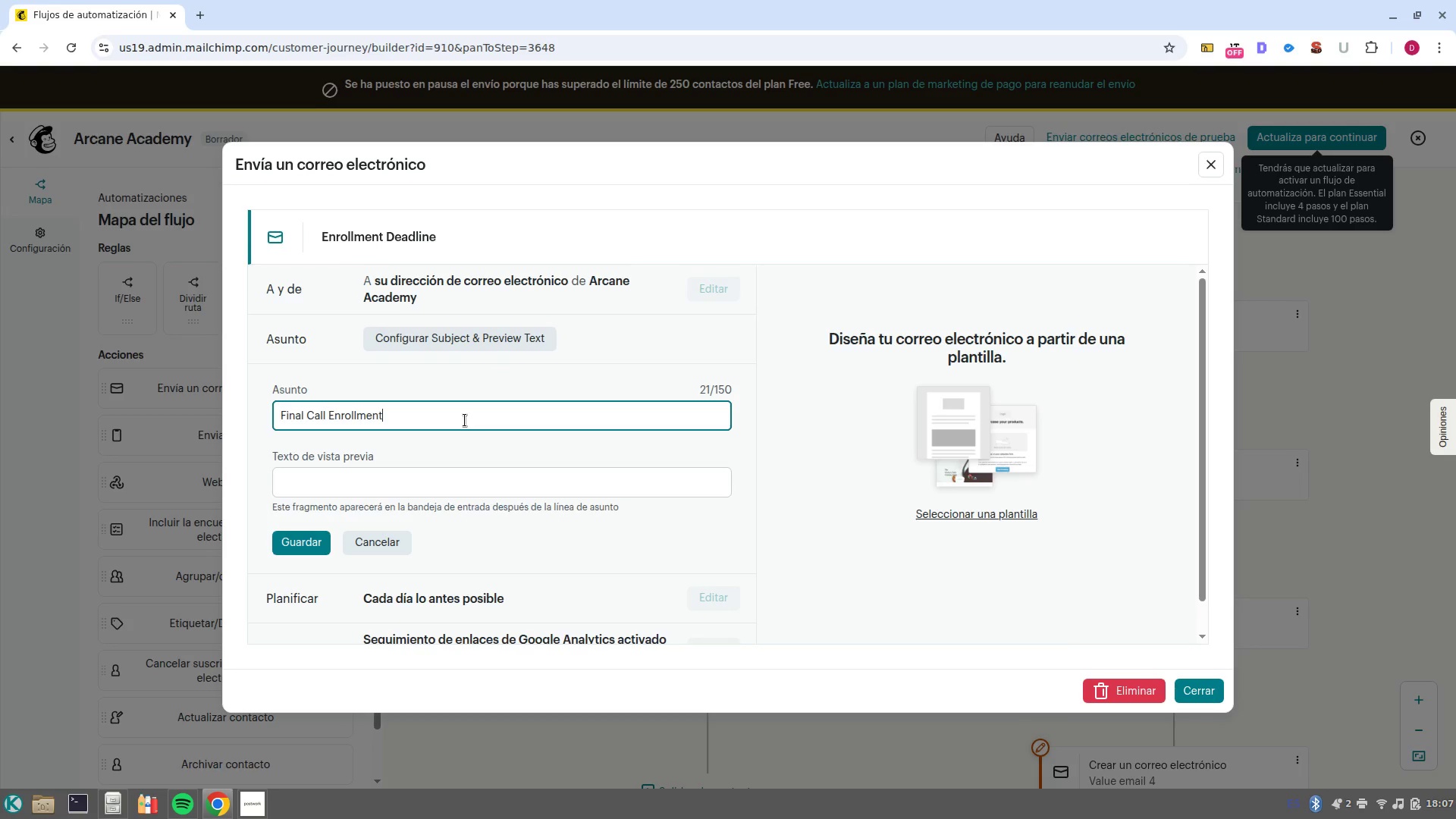 
wait(25.0)
 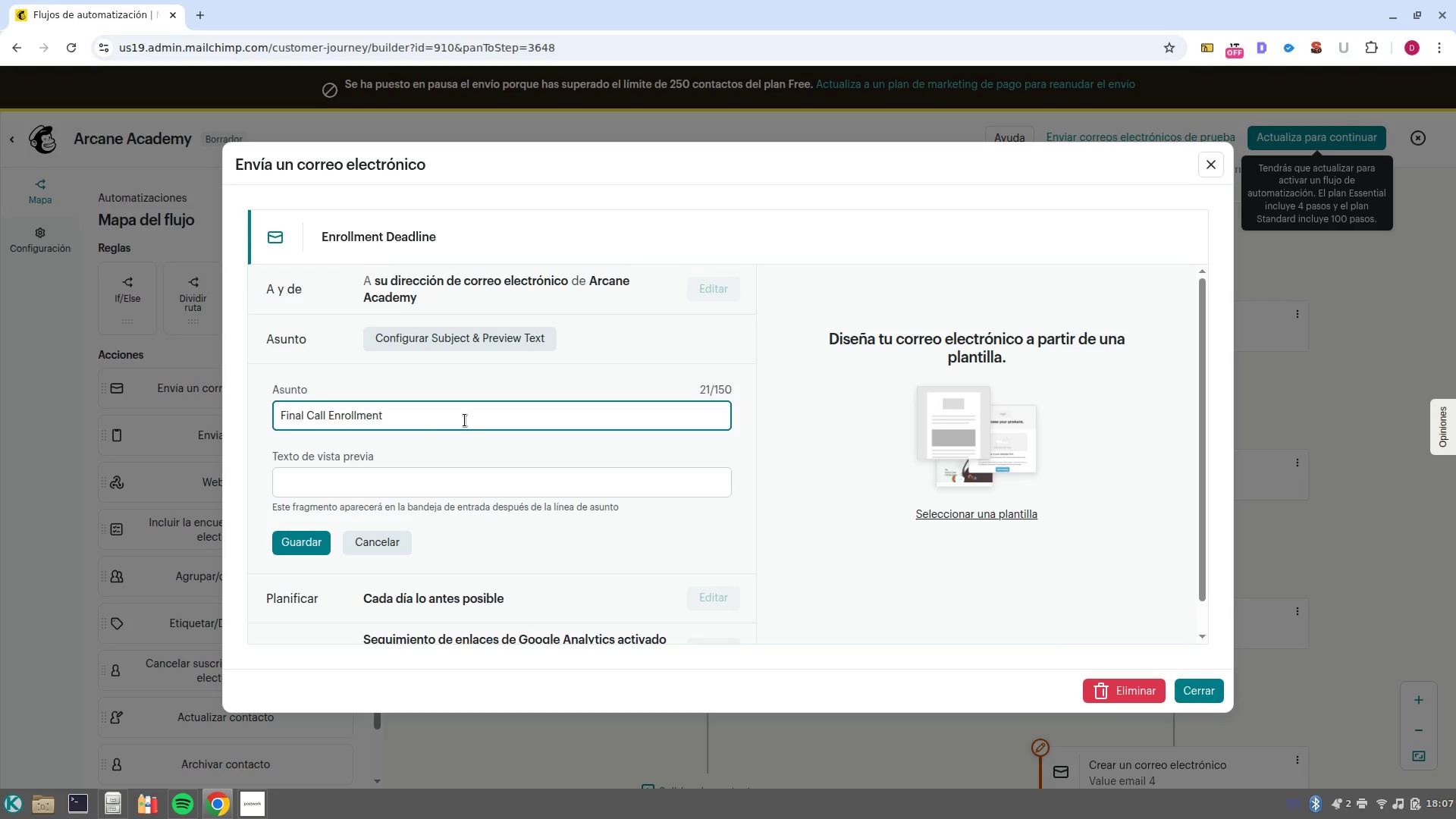 
left_click([465, 420])
 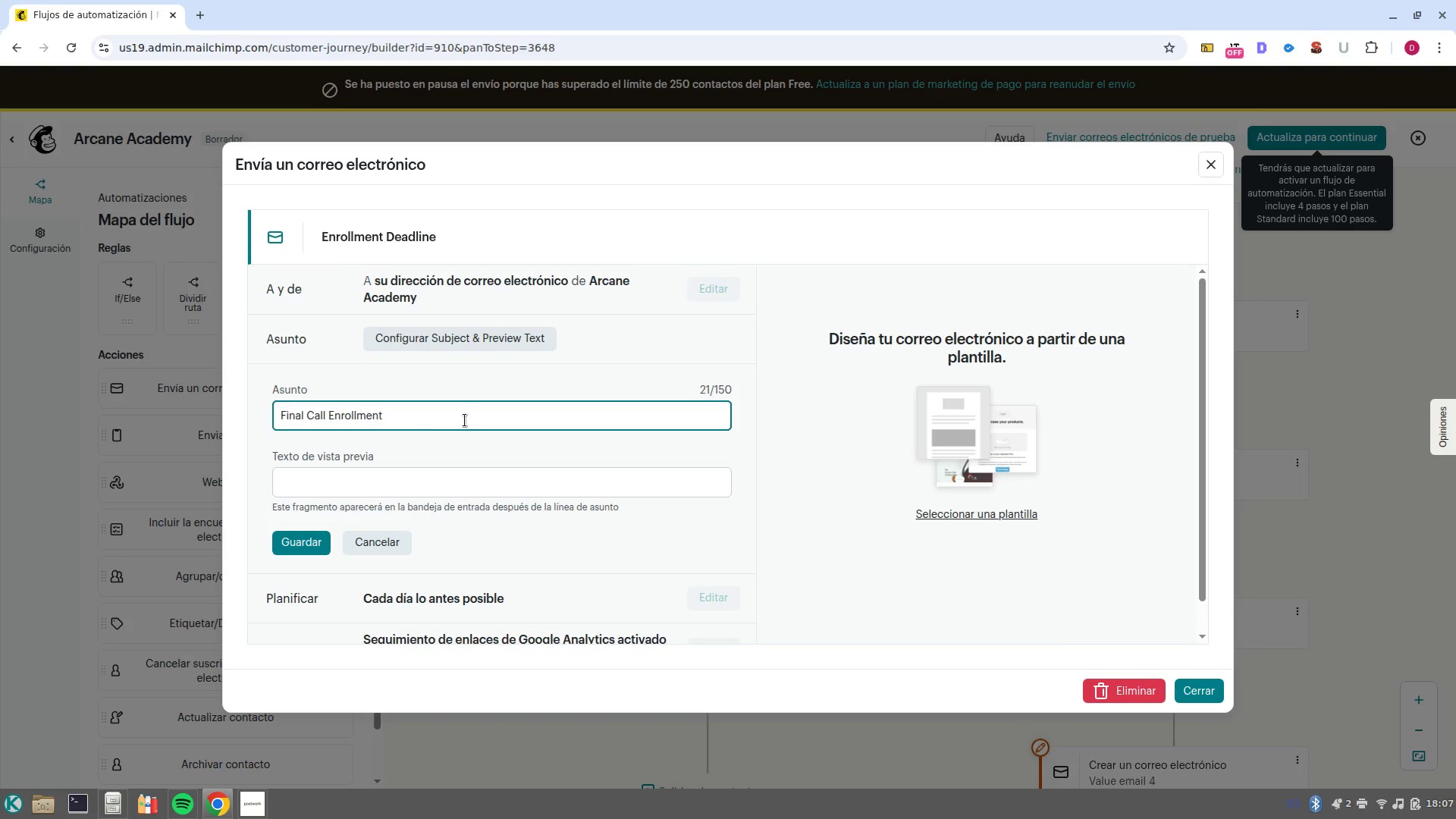 
type( Dw)
key(Backspace)
type(eadline Approaching)
 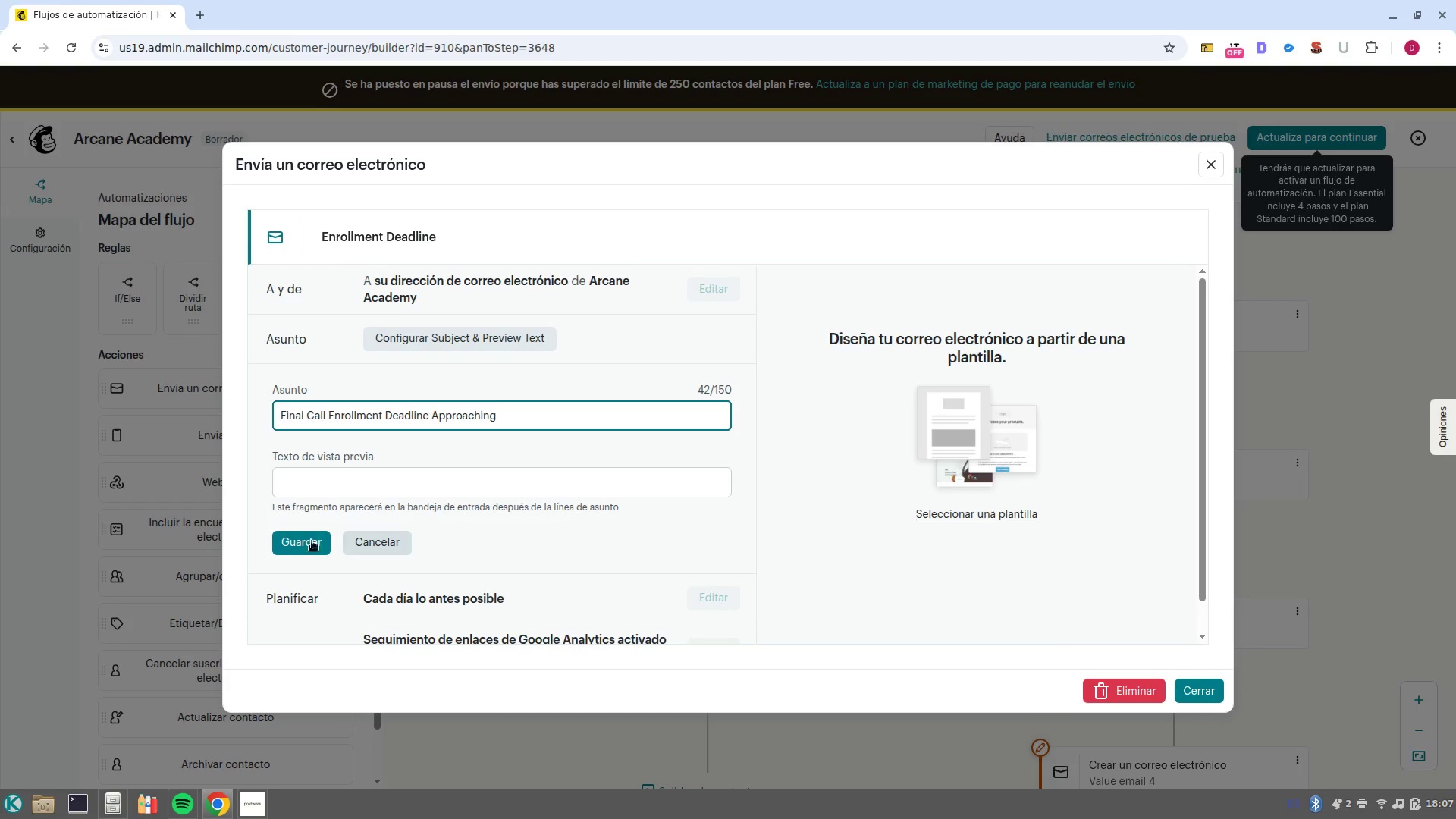 
left_click([291, 553])
 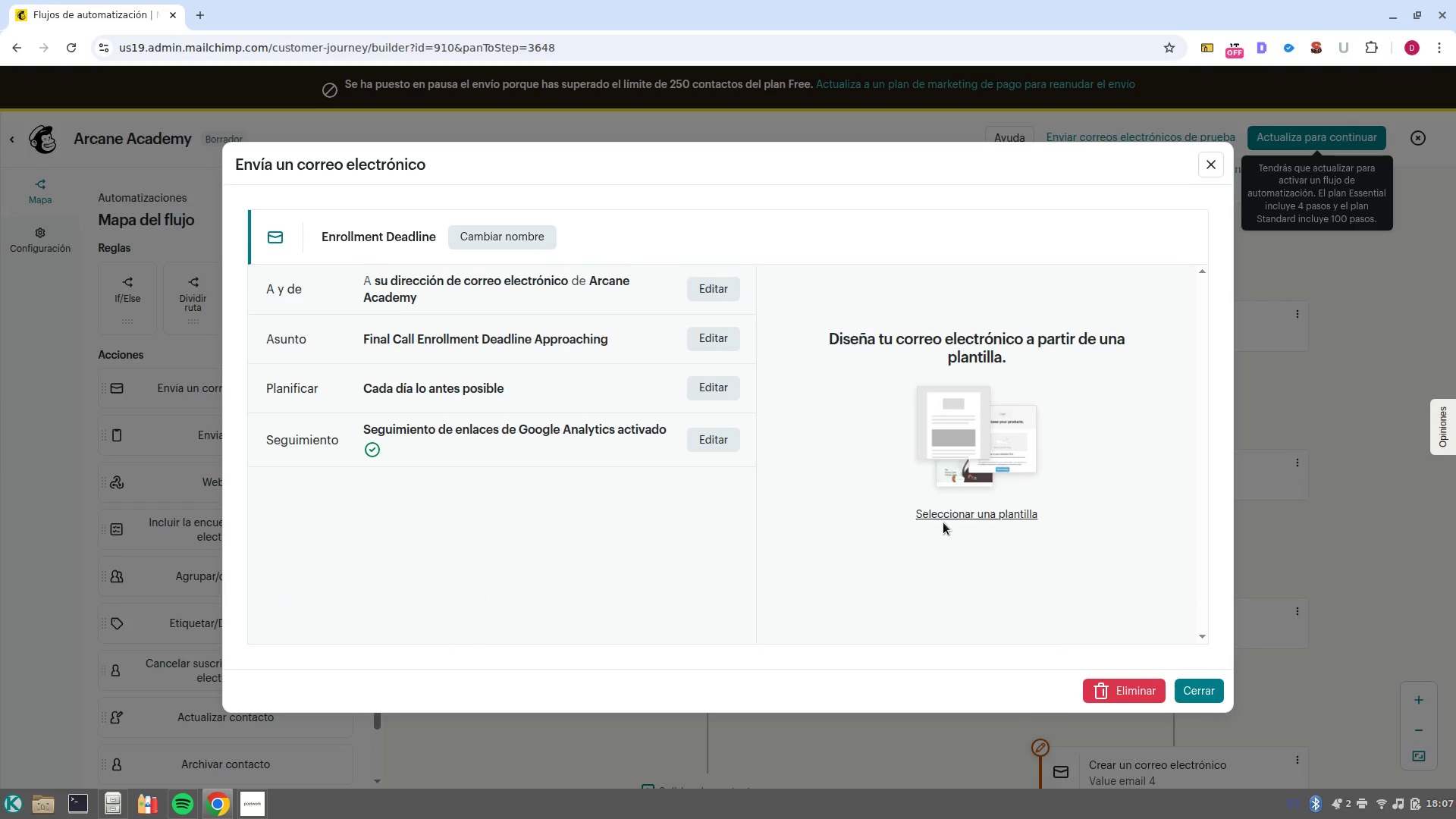 
left_click([952, 512])
 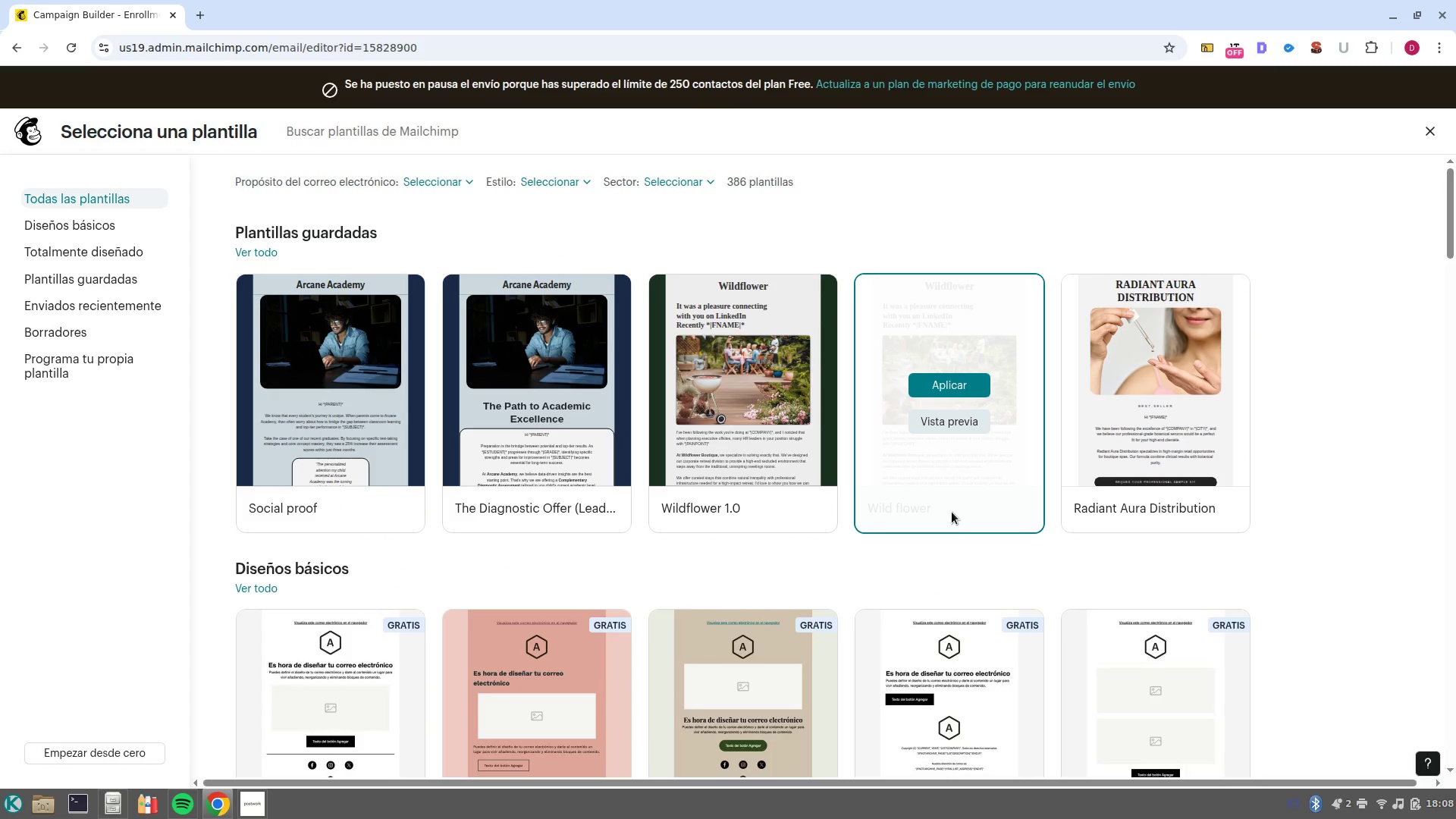 
wait(17.53)
 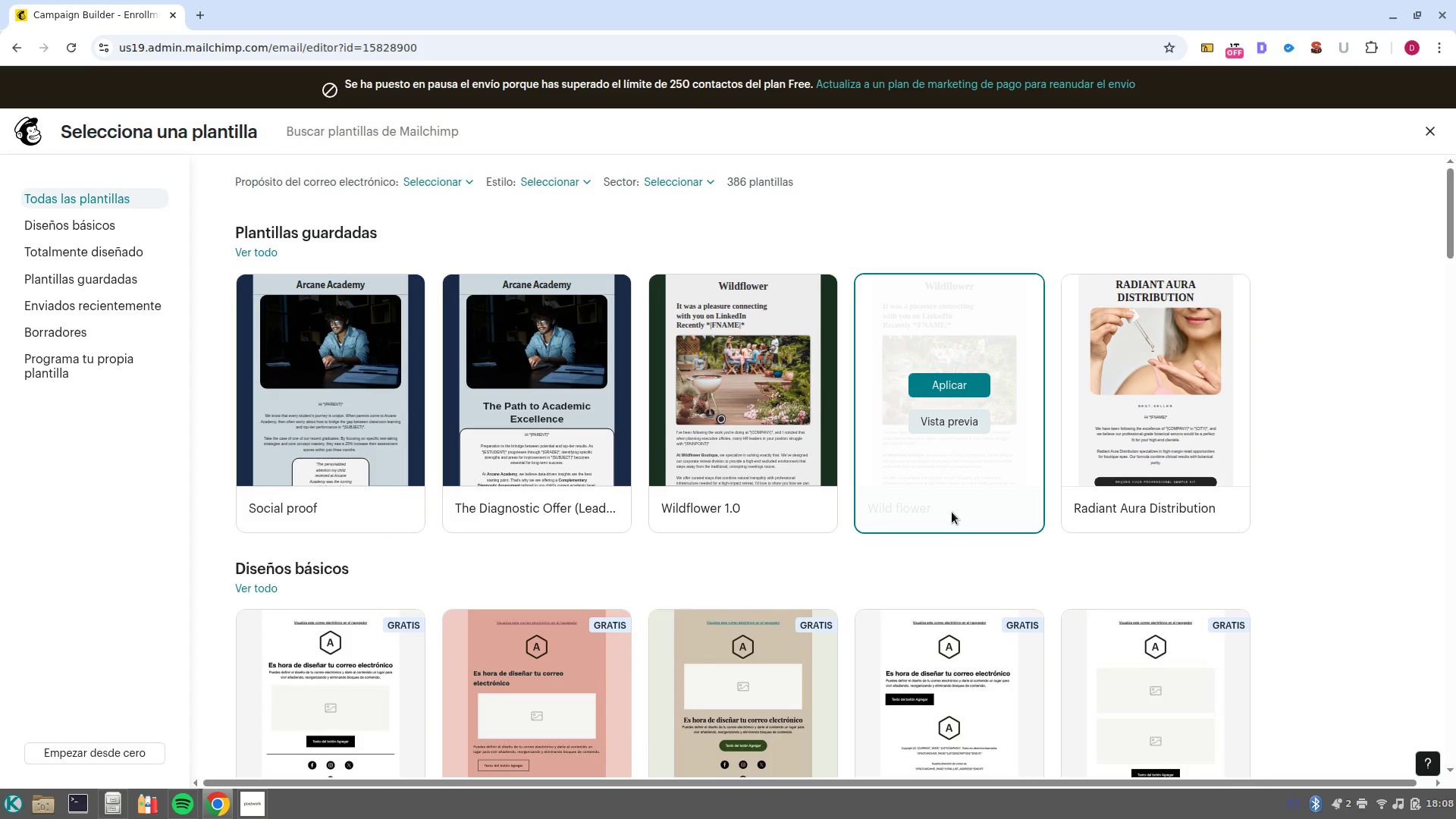 
left_click([362, 387])
 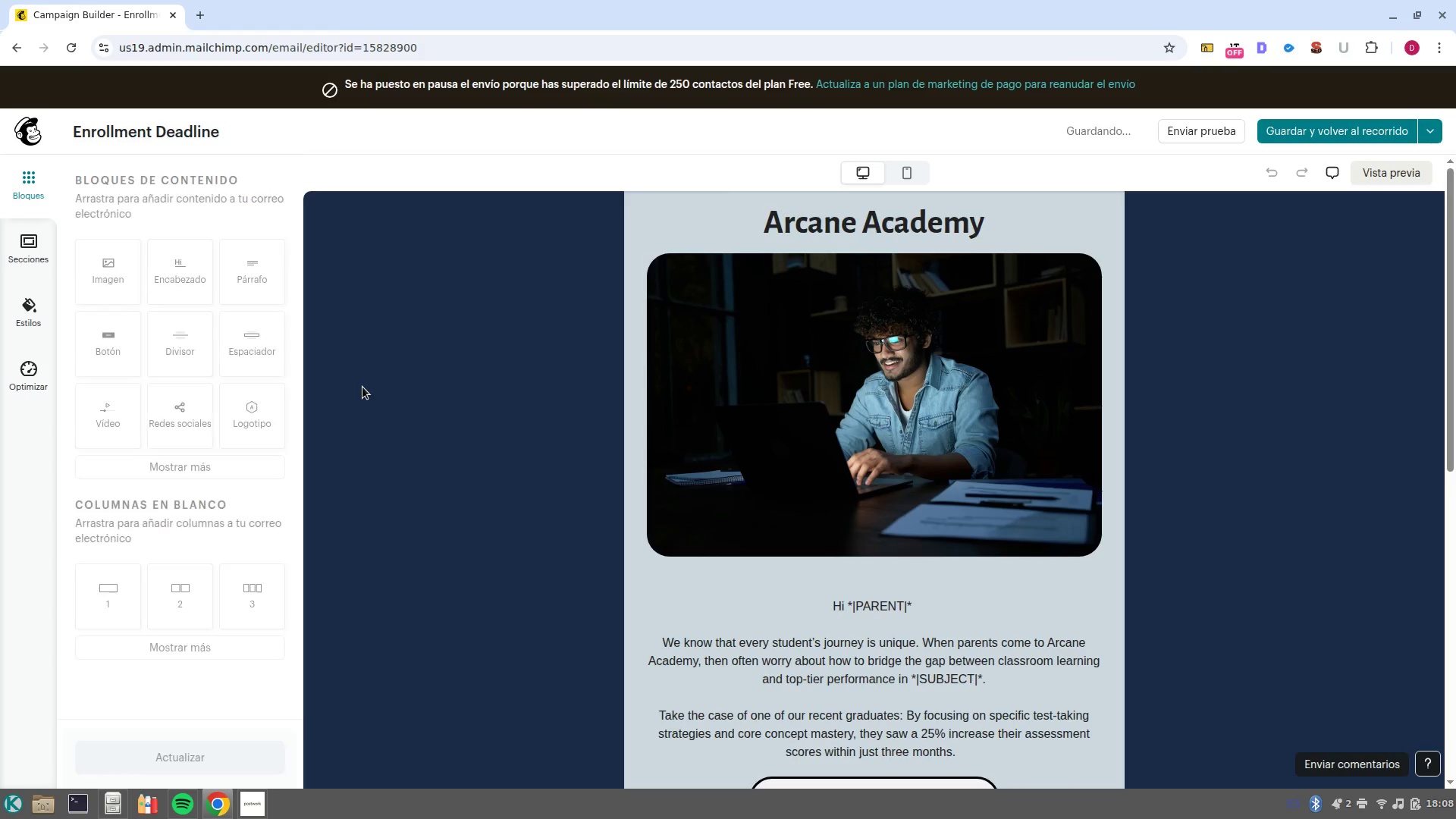 
scroll: coordinate [797, 510], scroll_direction: down, amount: 4.0
 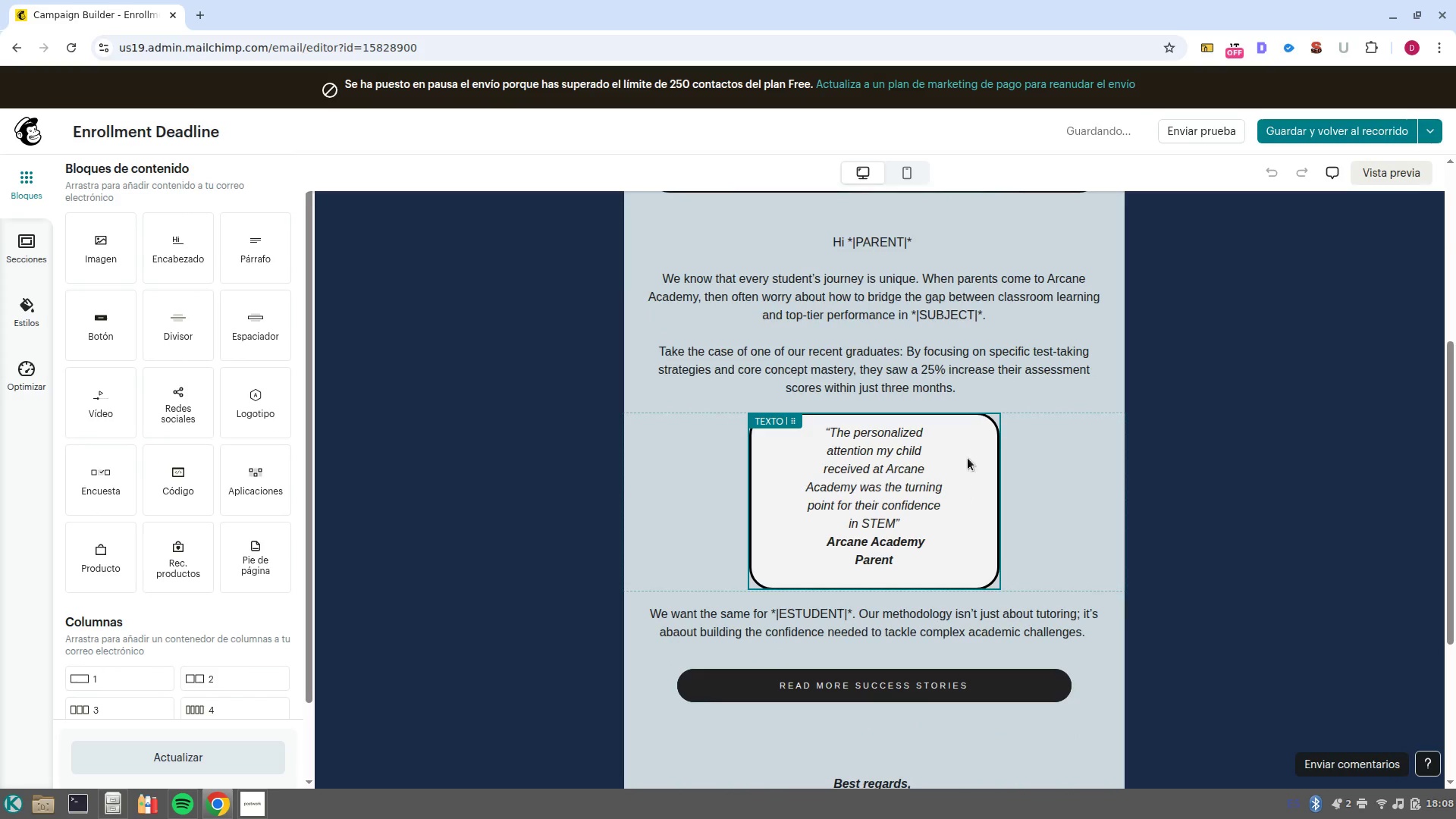 
left_click([971, 458])
 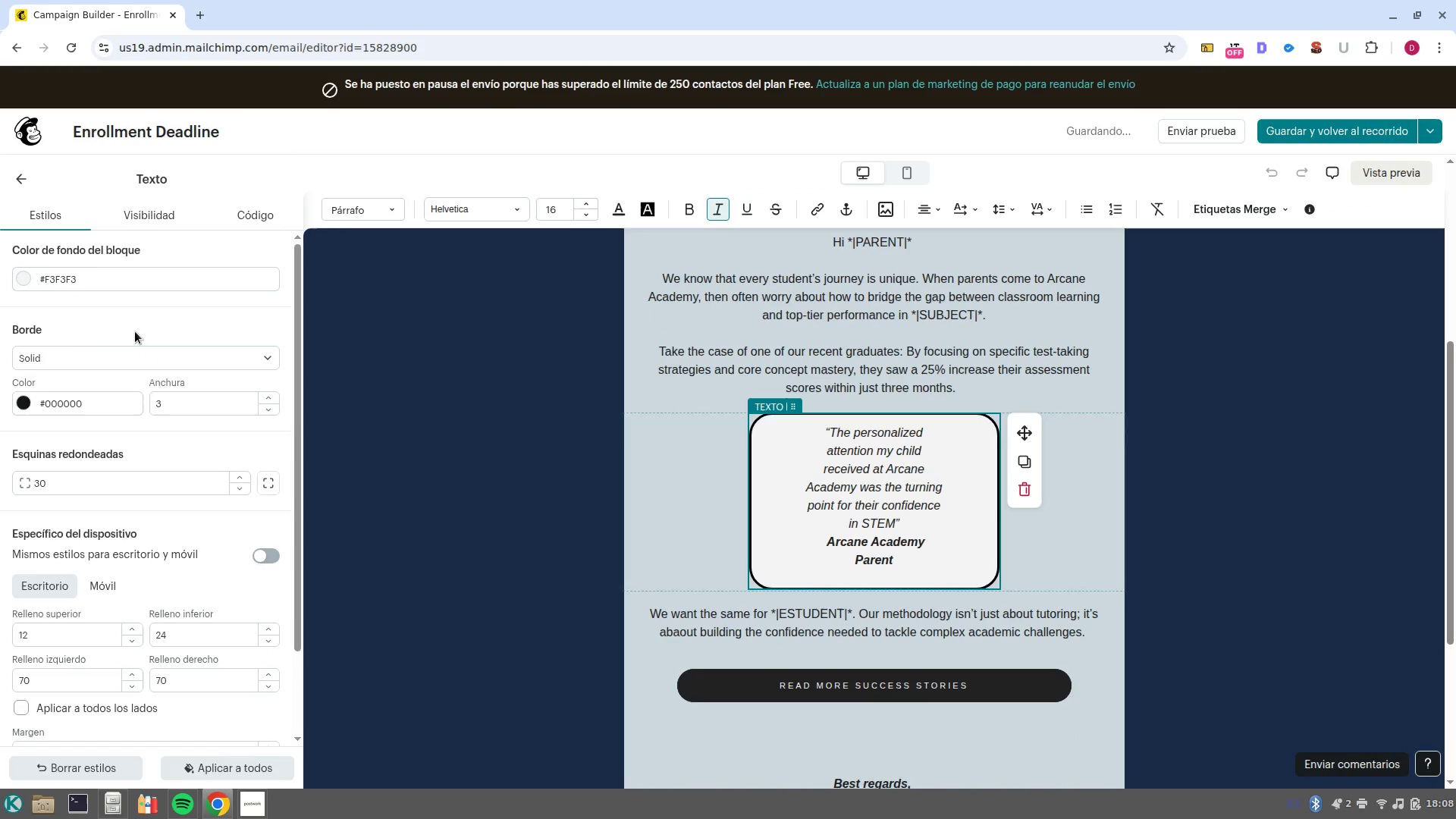 
left_click([136, 263])
 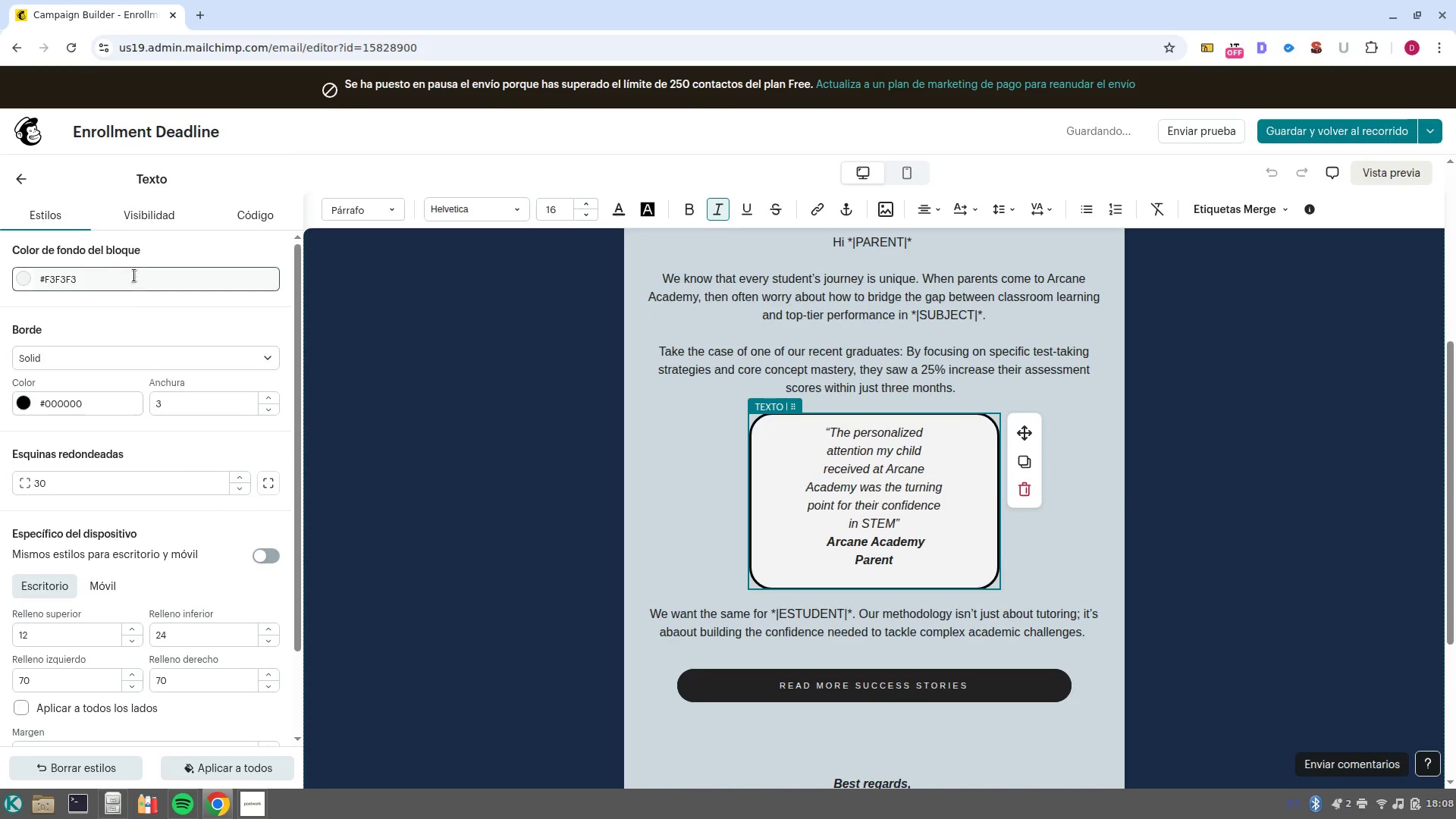 
left_click([136, 279])
 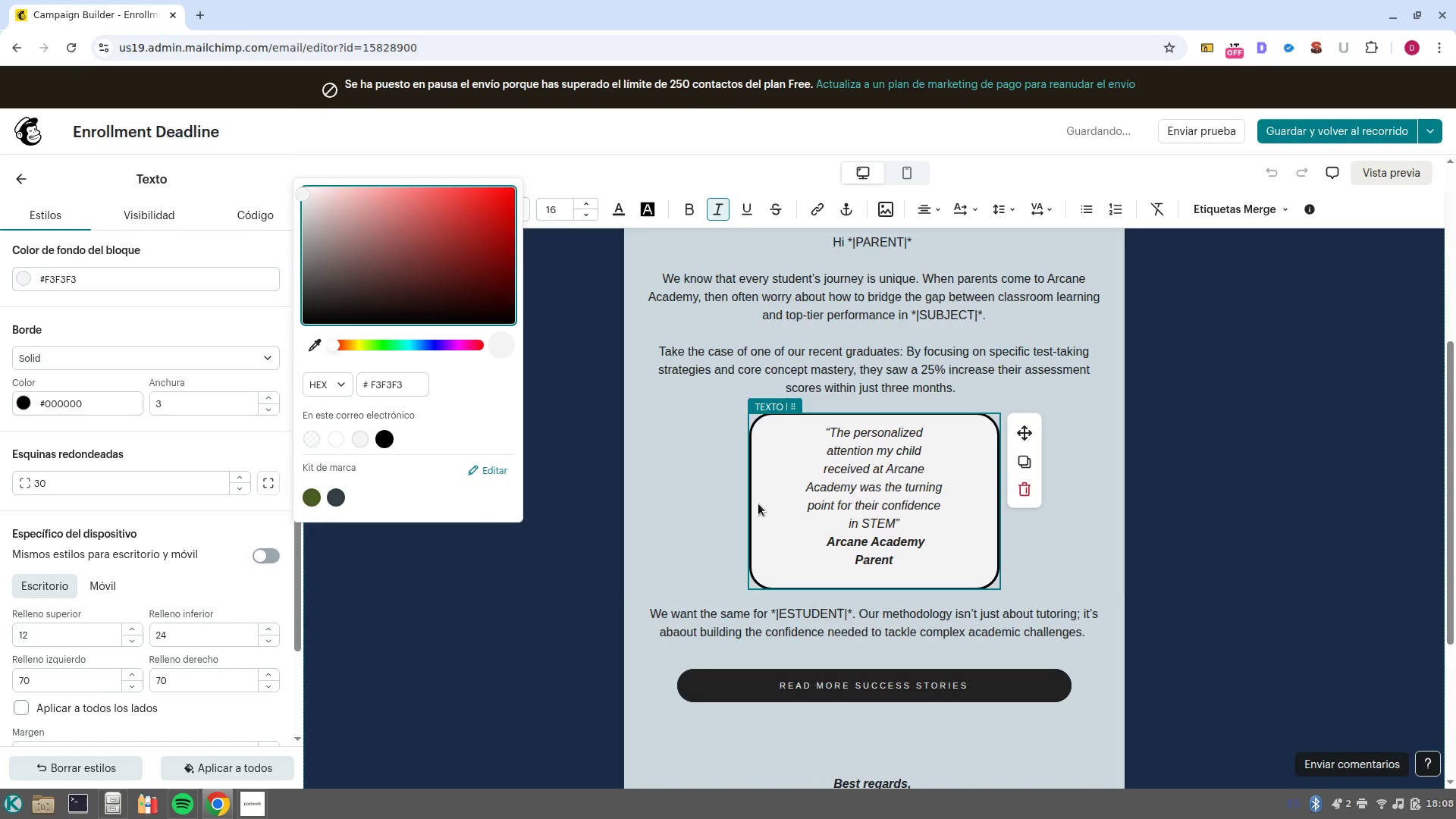 
left_click([526, 608])
 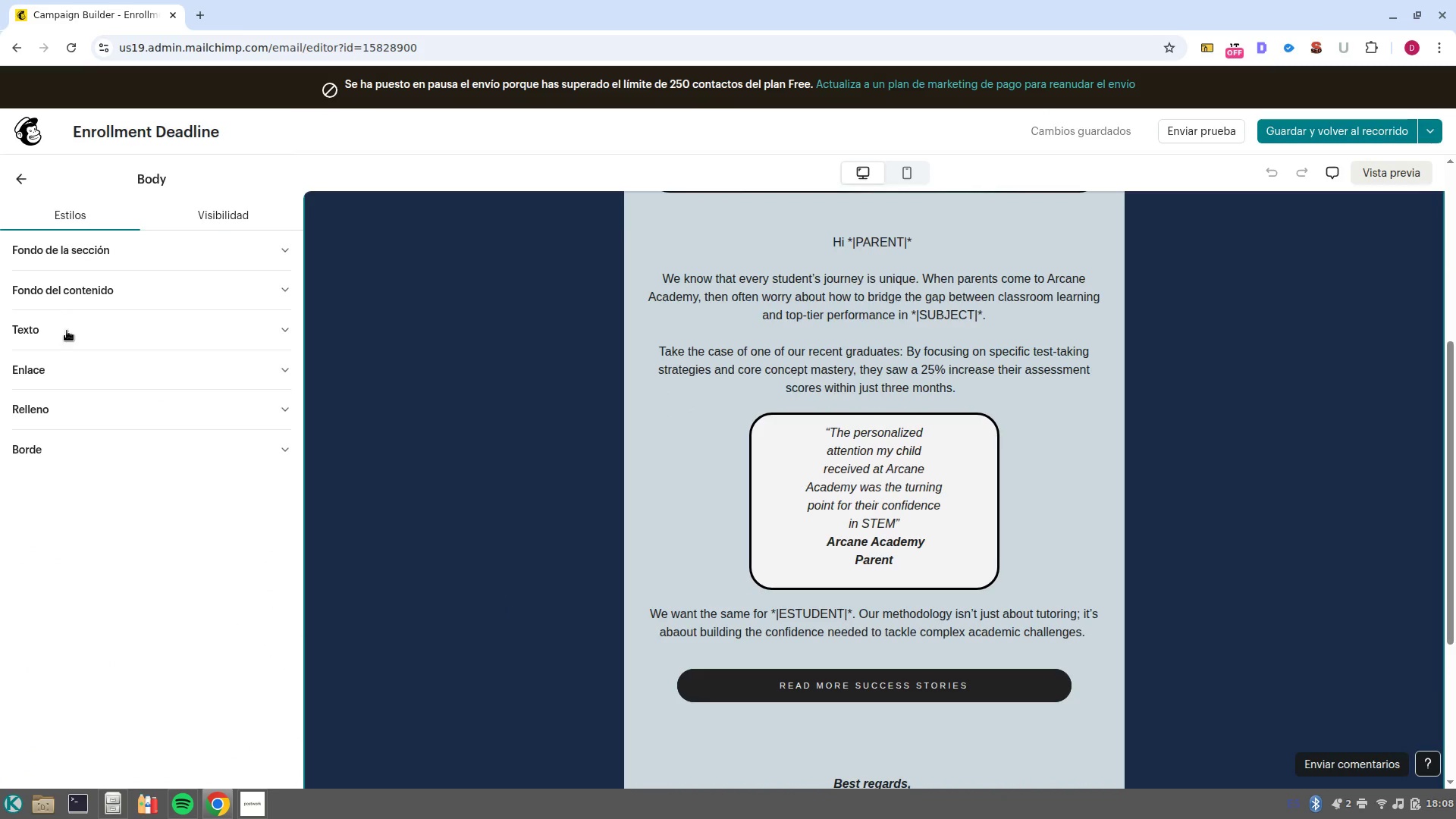 
left_click([22, 178])
 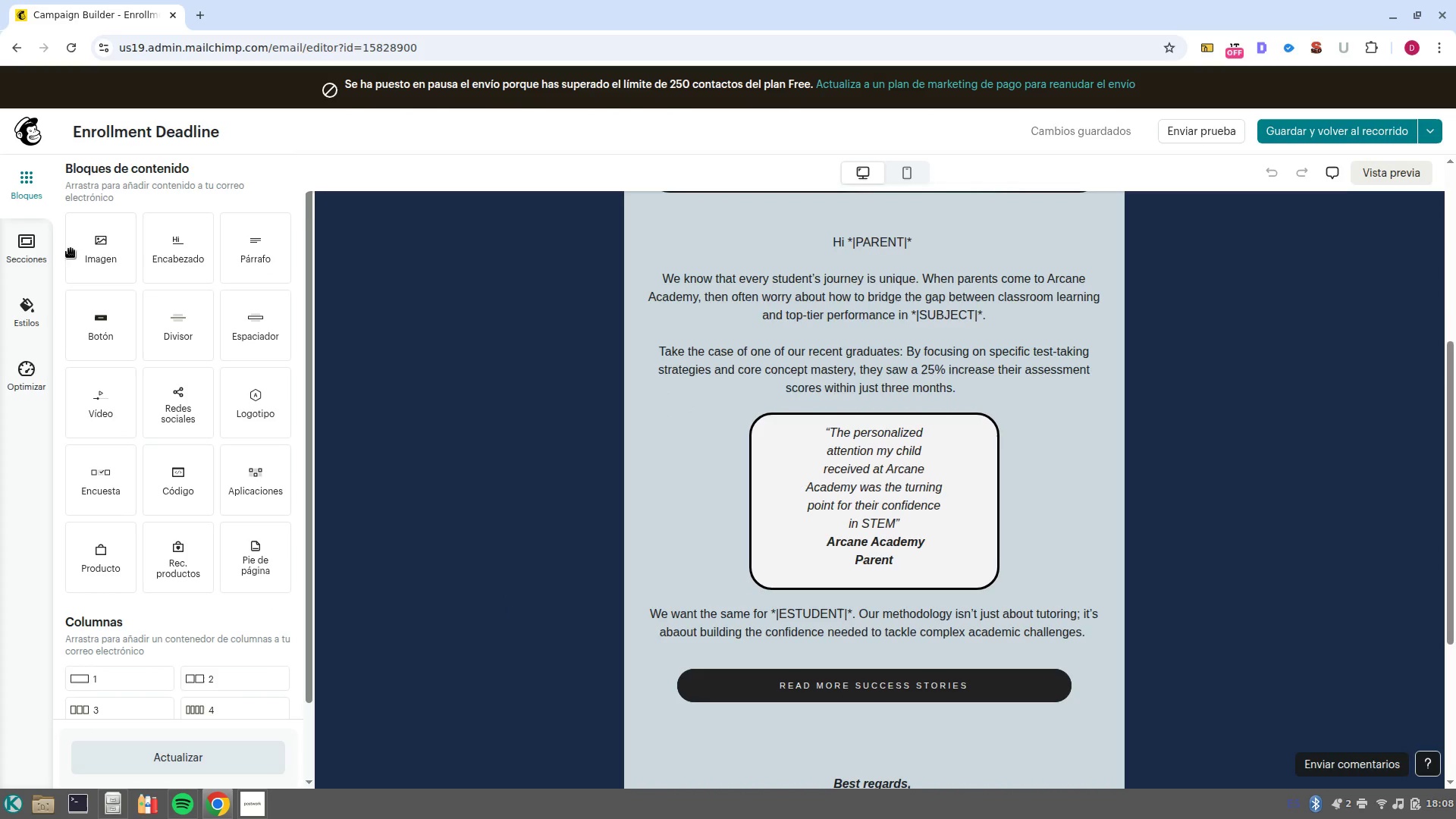 
left_click([28, 318])
 